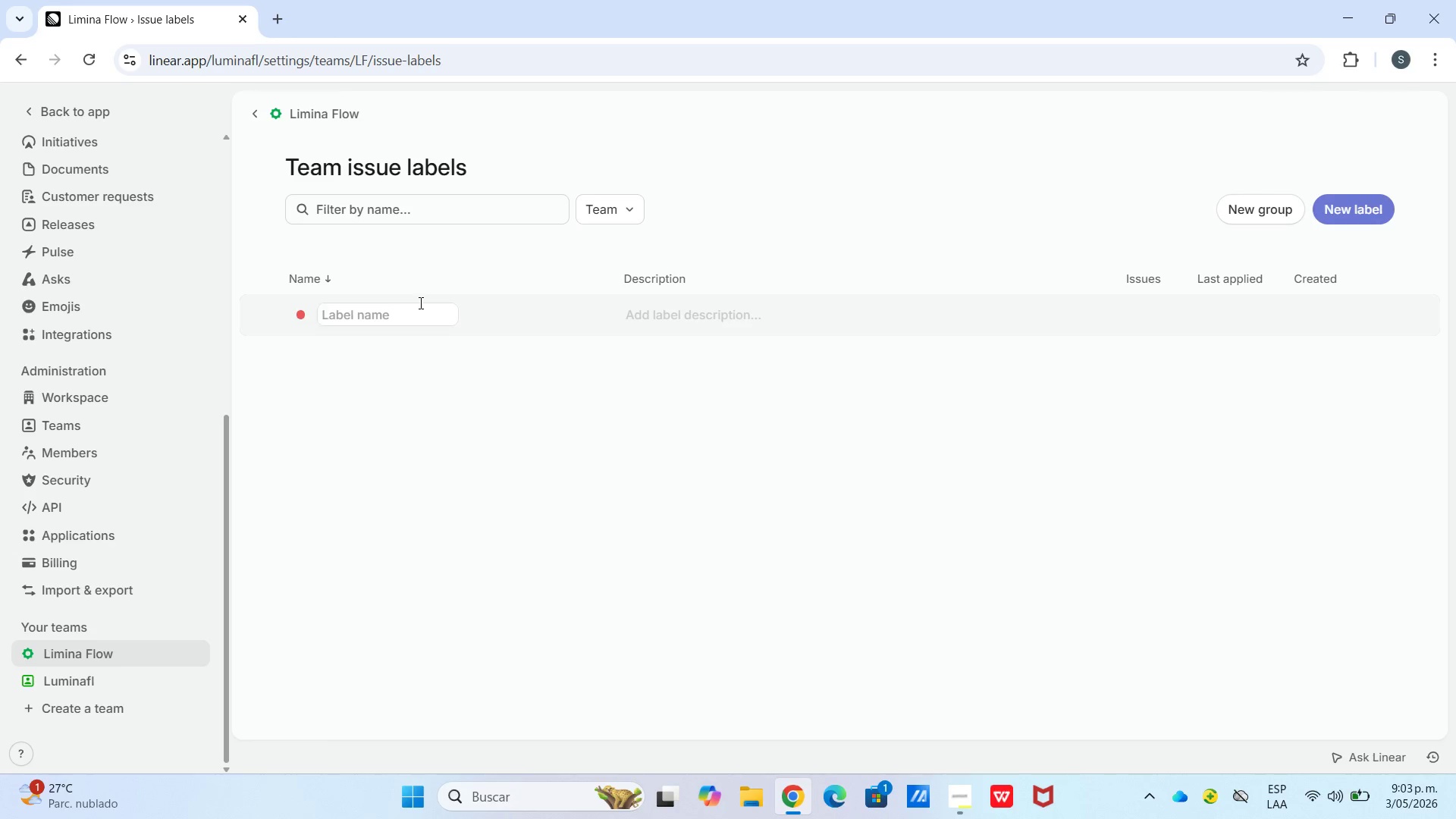 
wait(5.75)
 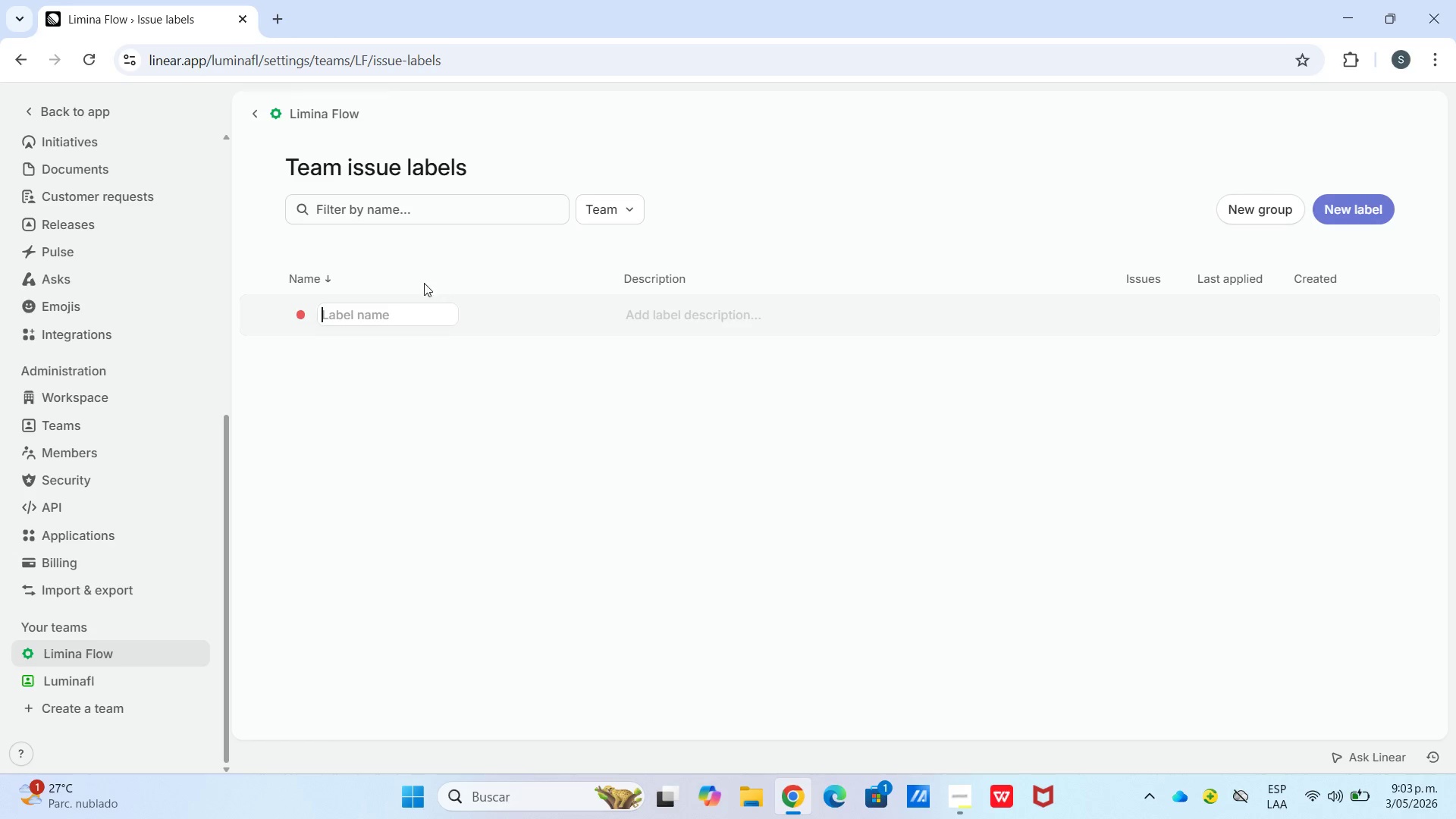 
type(Facilities)
 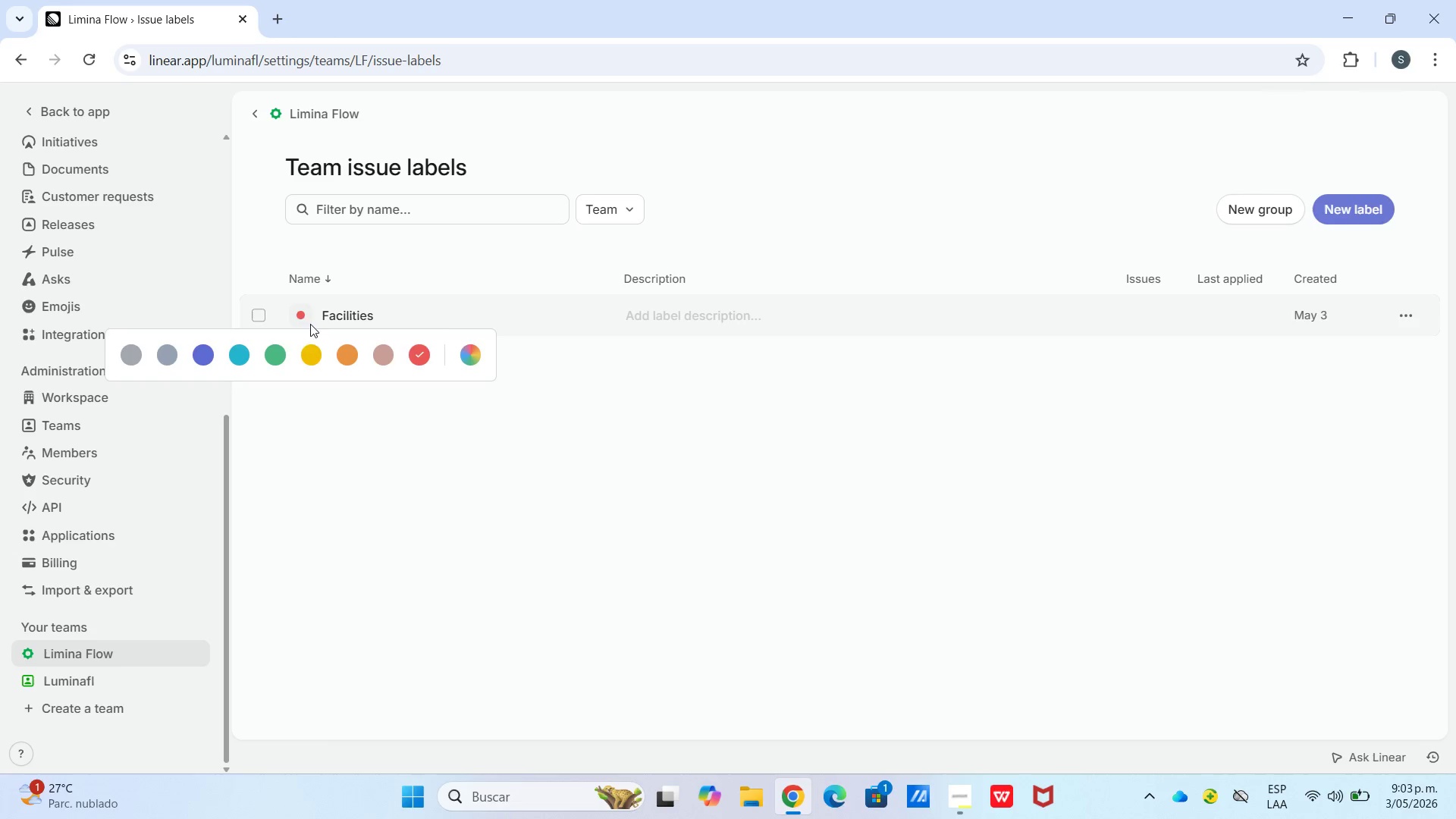 
left_click([211, 353])
 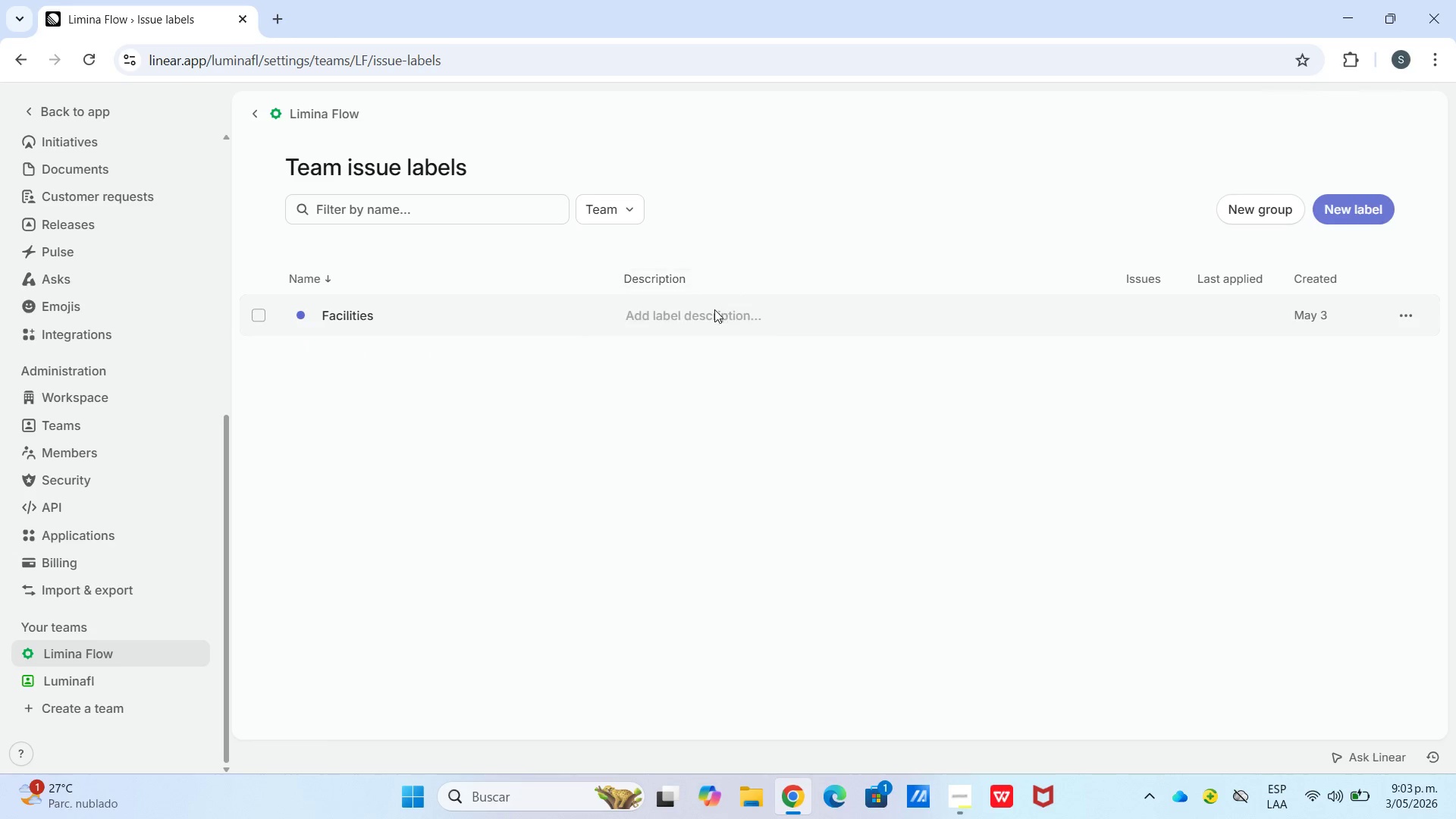 
left_click([713, 311])
 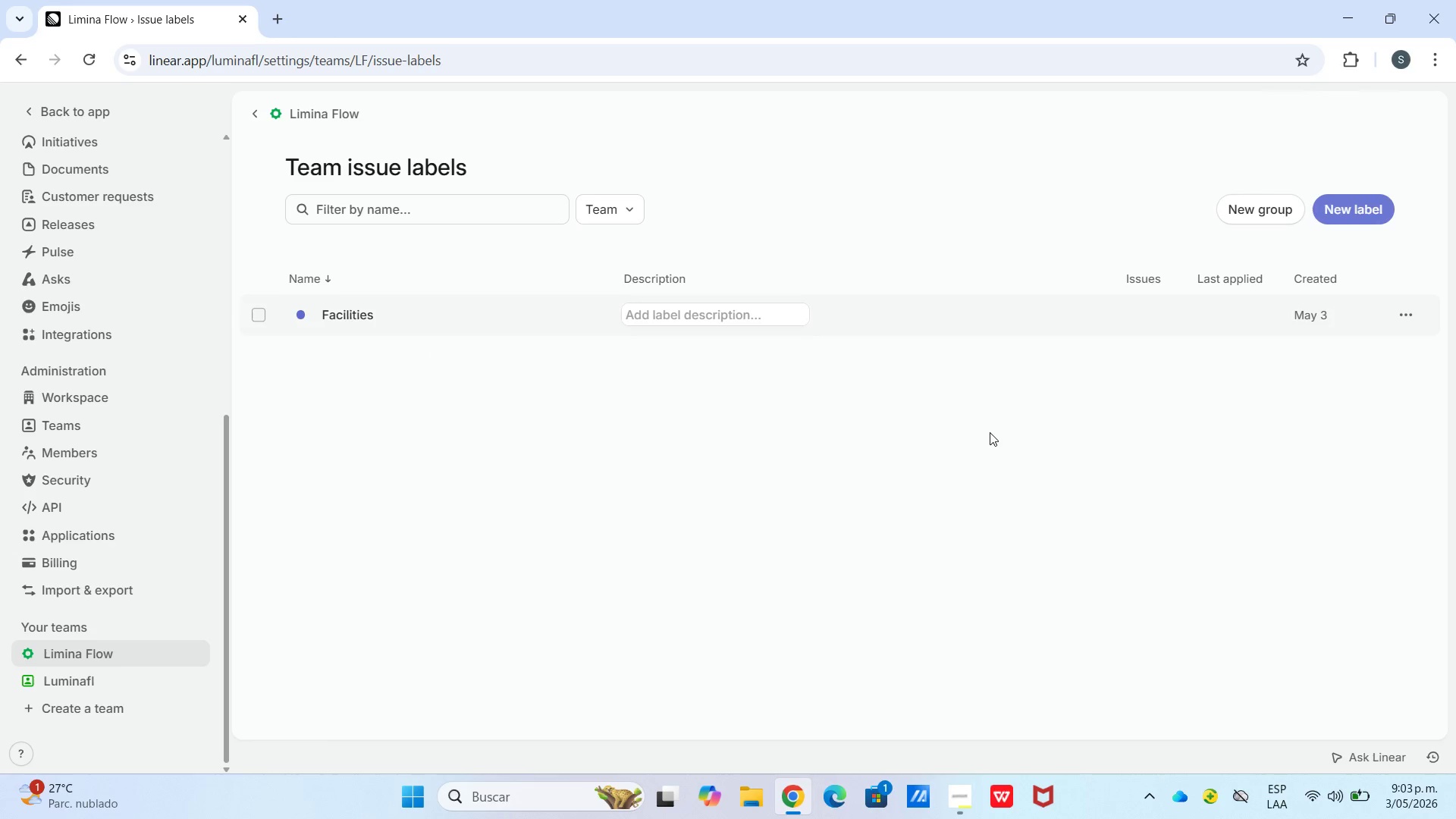 
wait(6.52)
 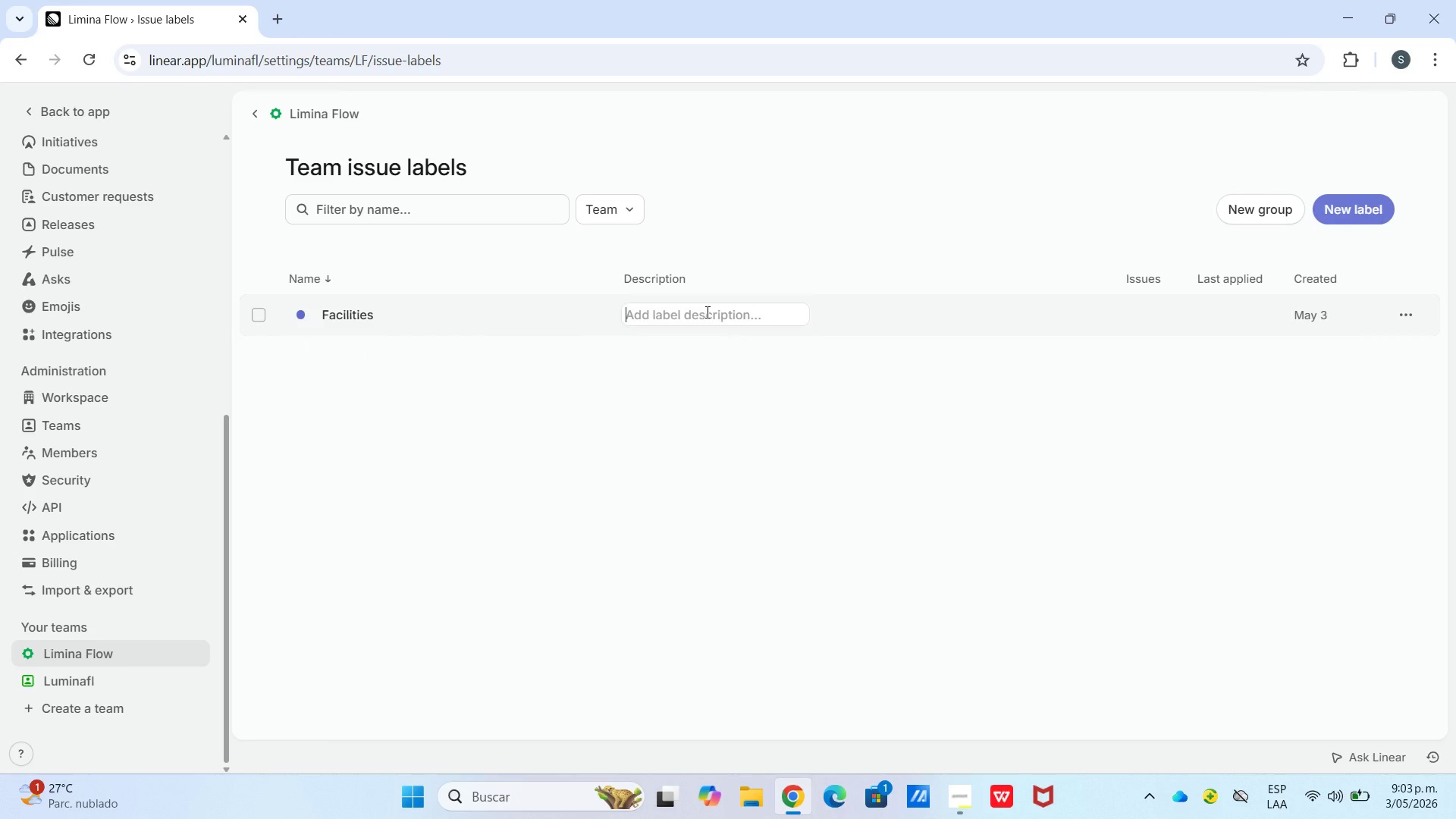 
key(Enter)
 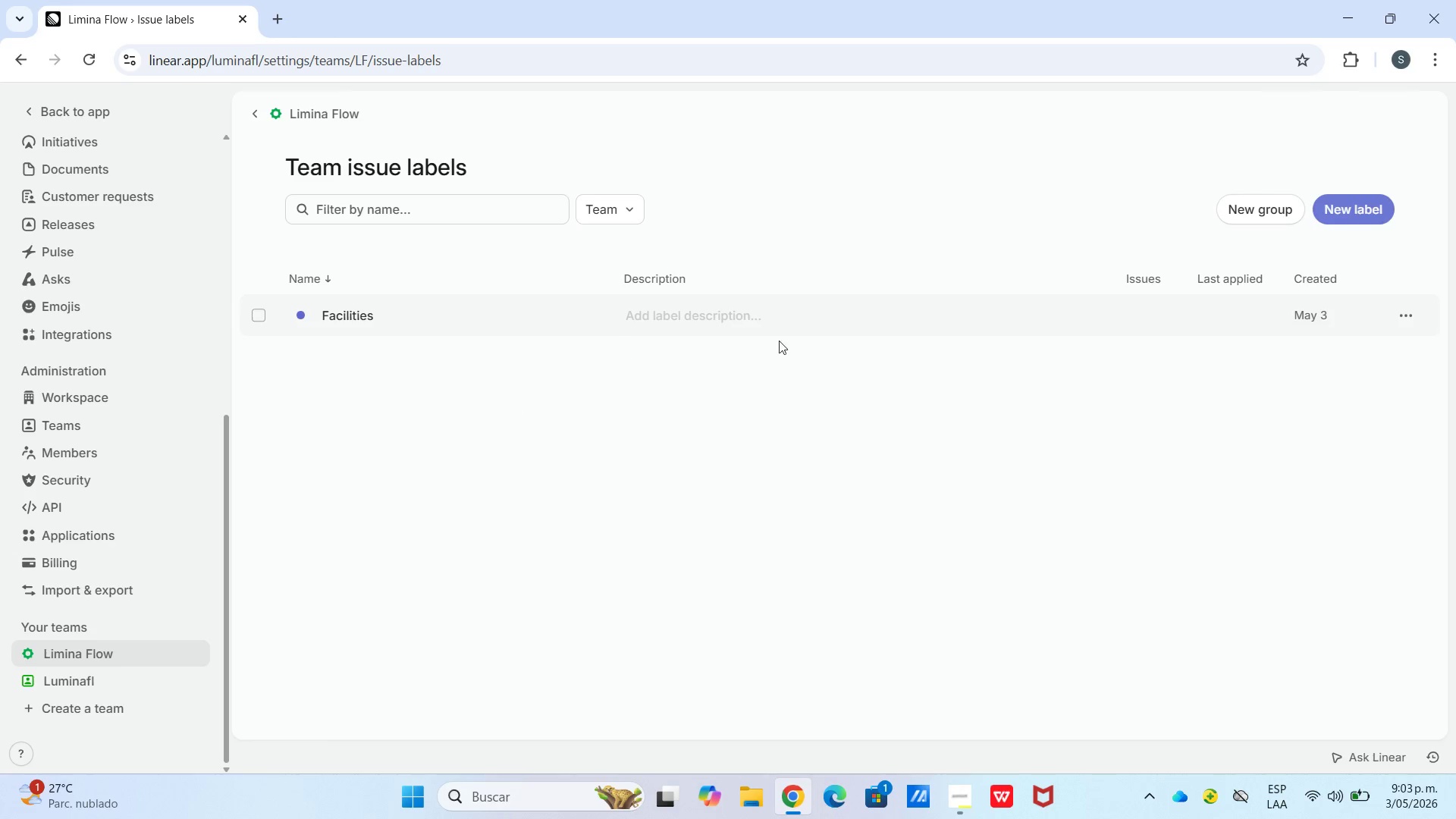 
wait(5.72)
 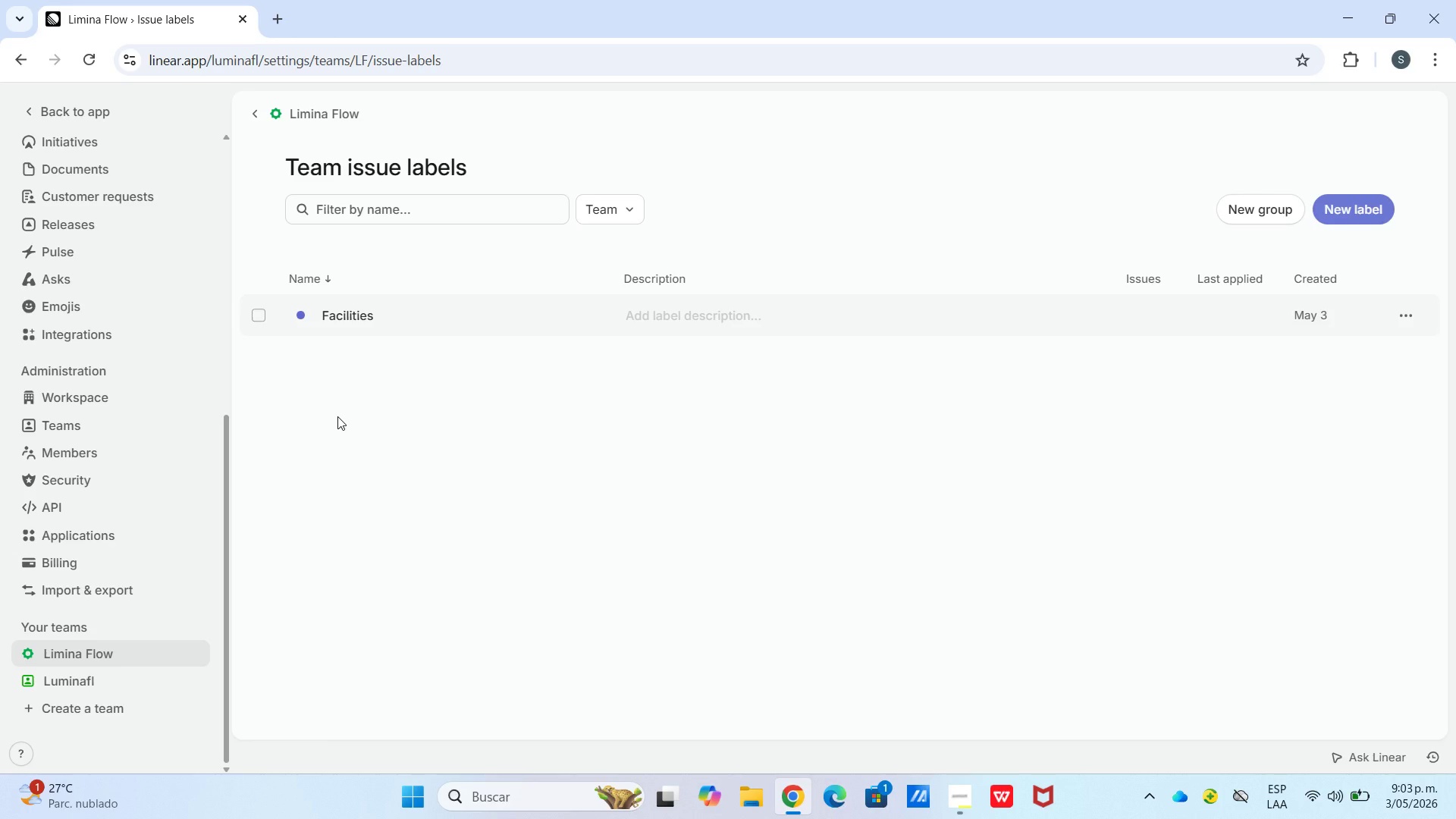 
double_click([1360, 217])
 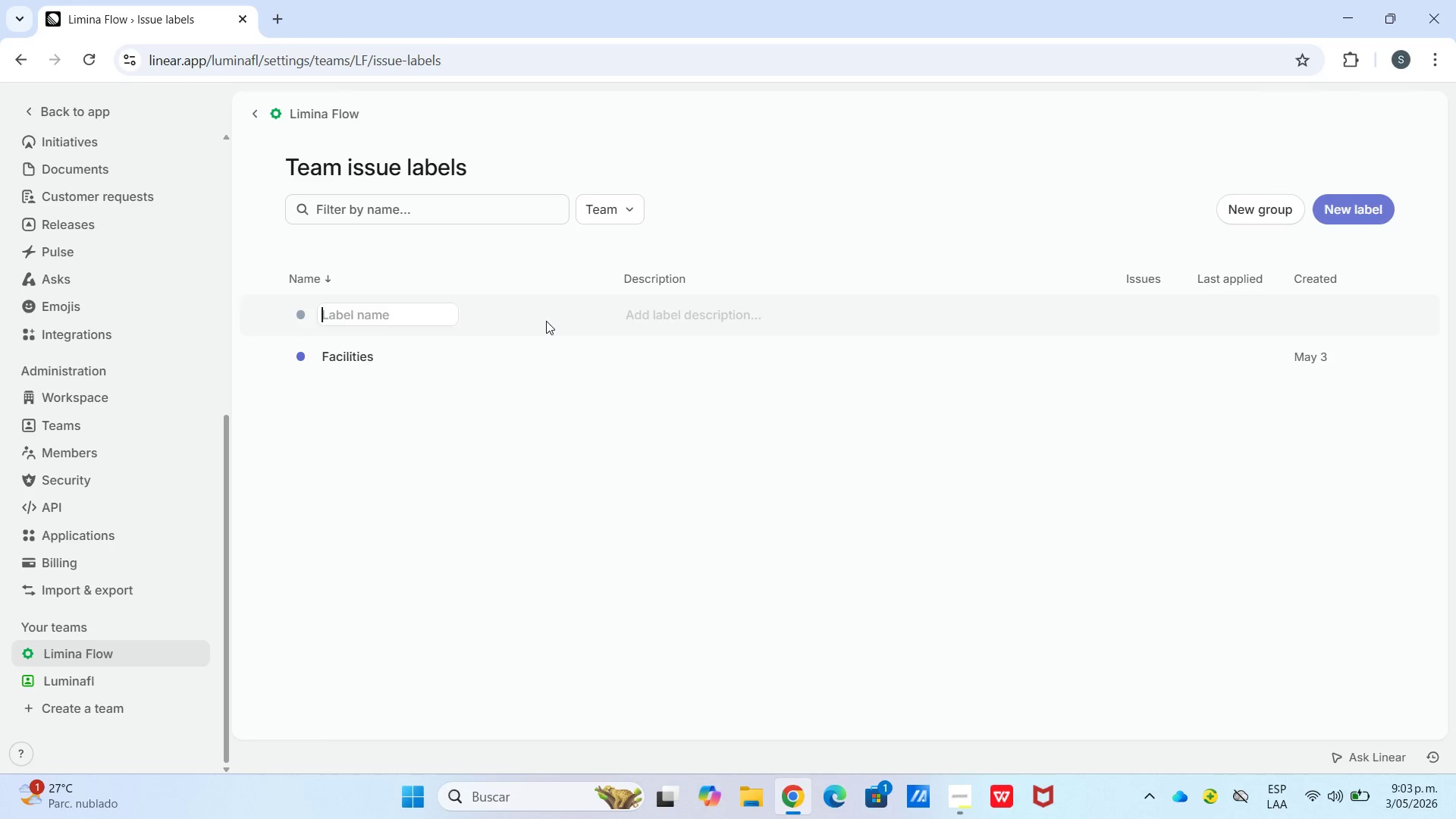 
type(HR)
 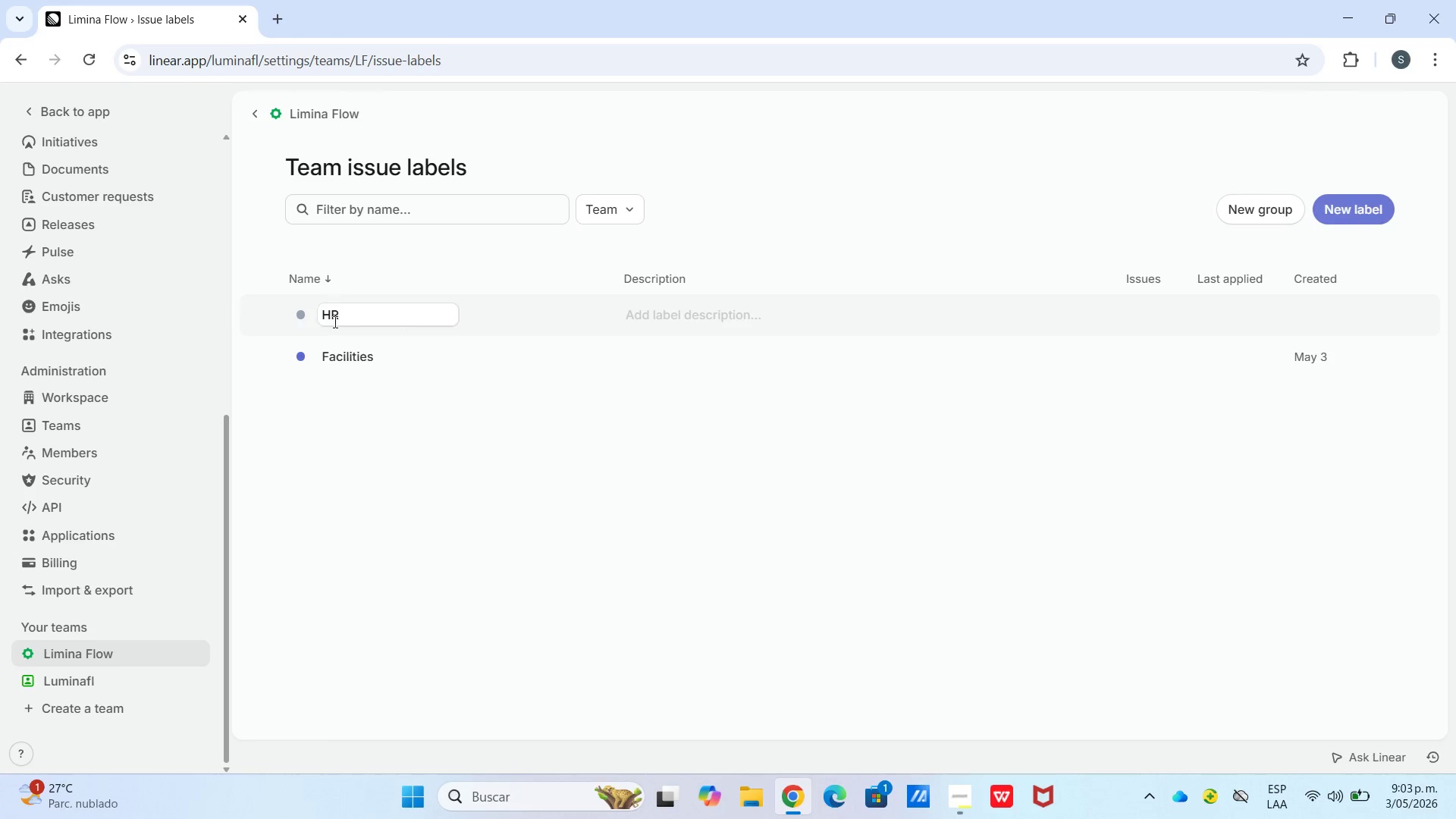 
left_click([299, 318])
 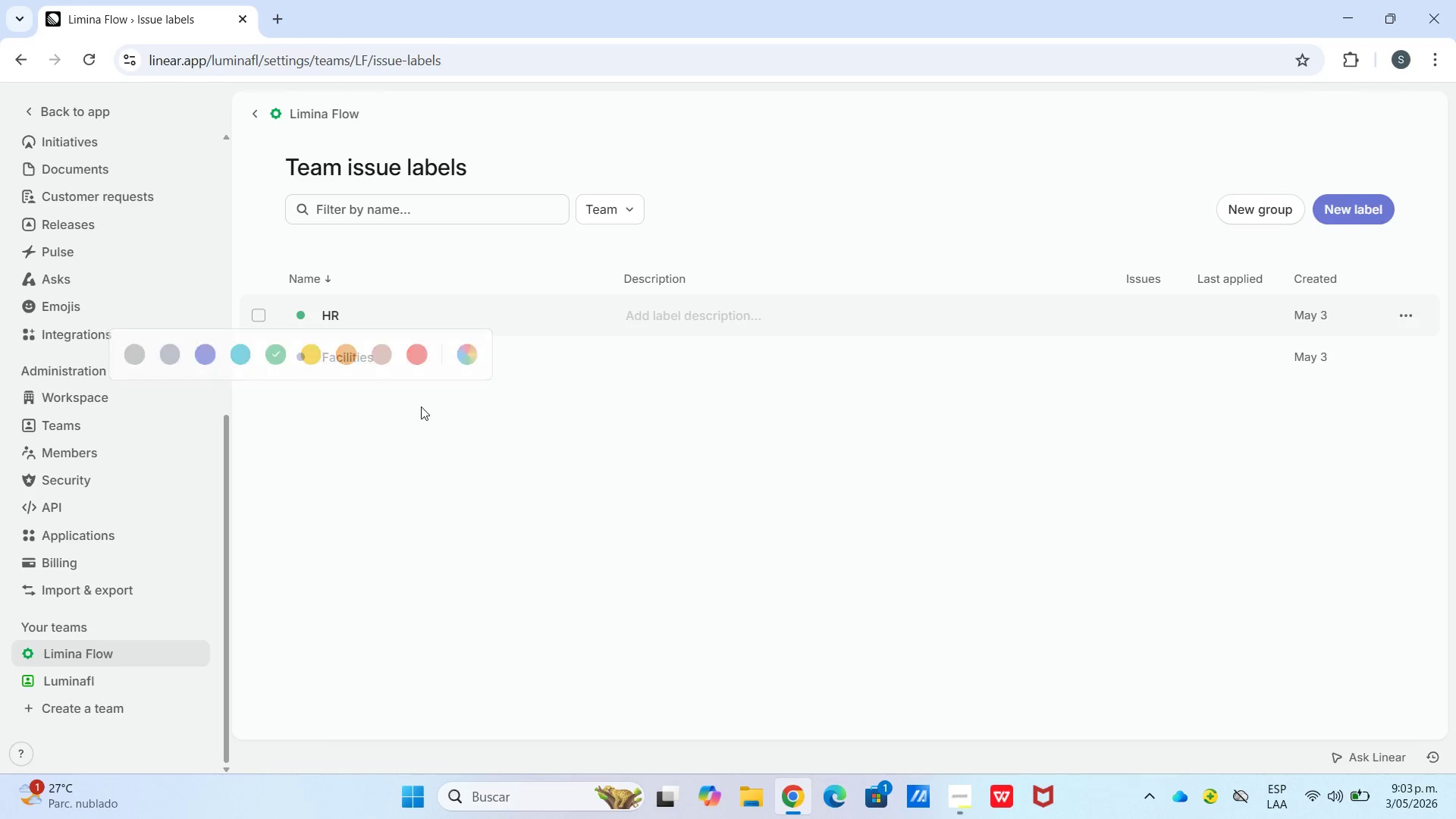 
double_click([475, 438])
 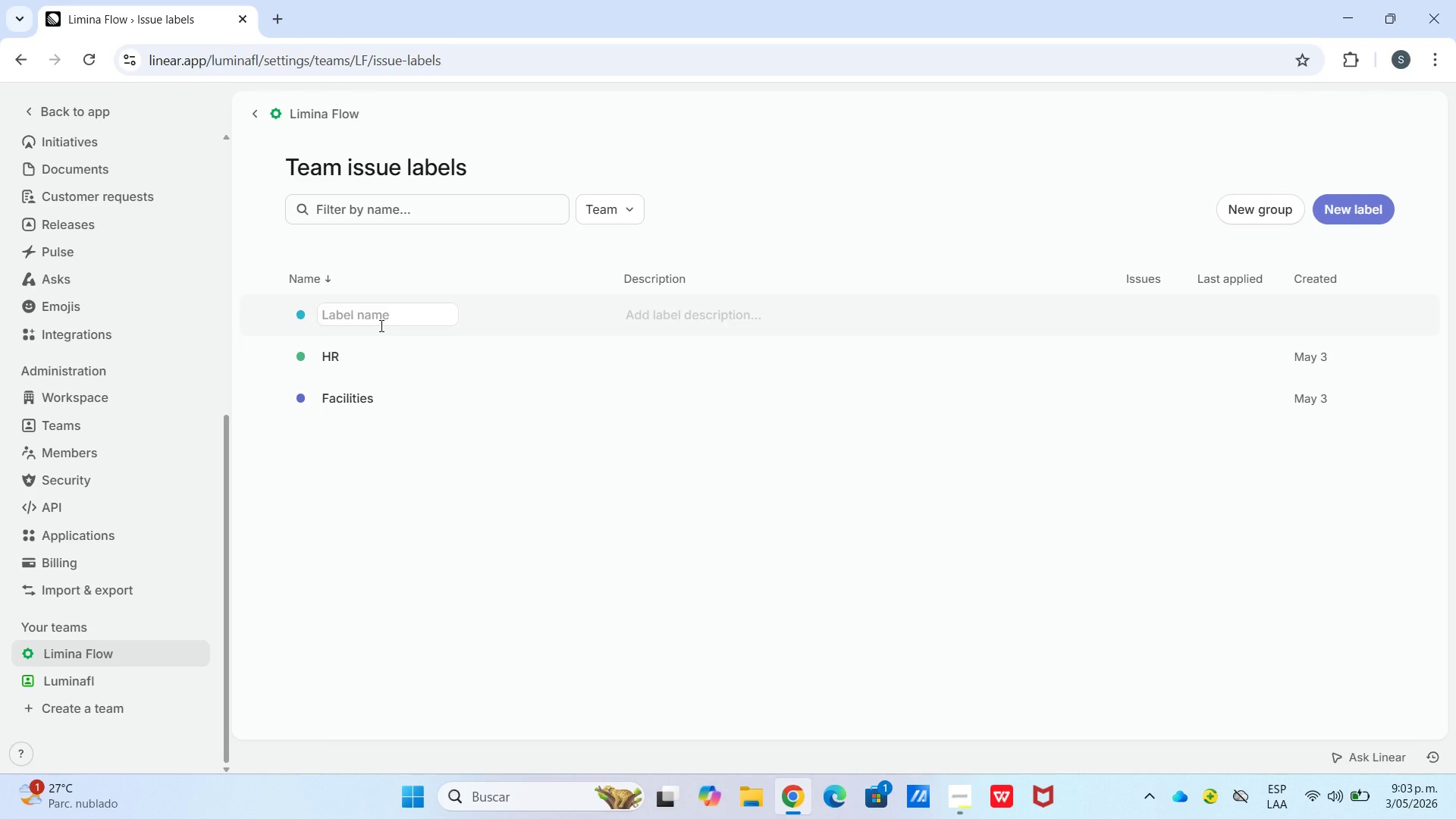 
wait(6.19)
 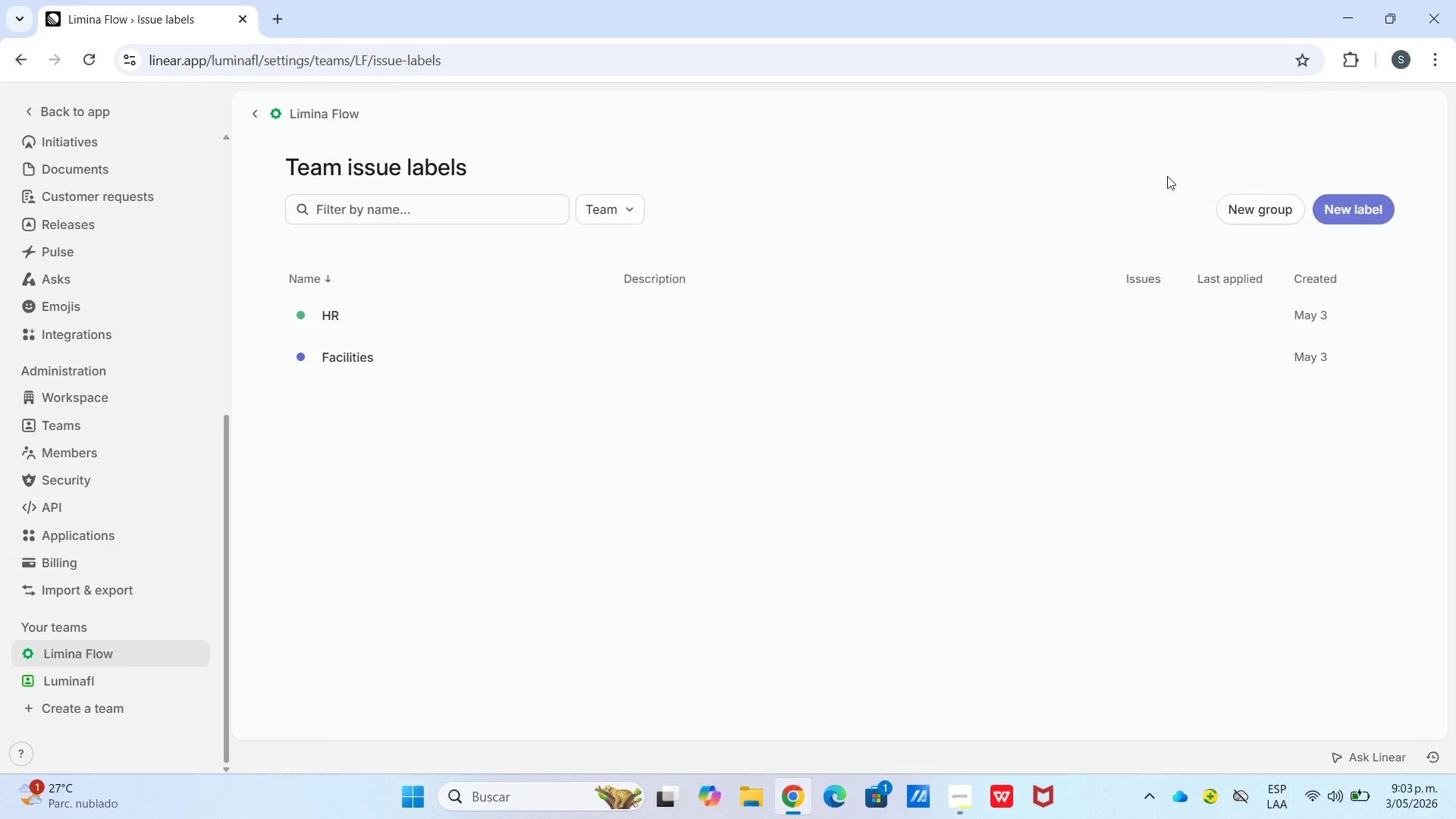 
type(Marketing)
 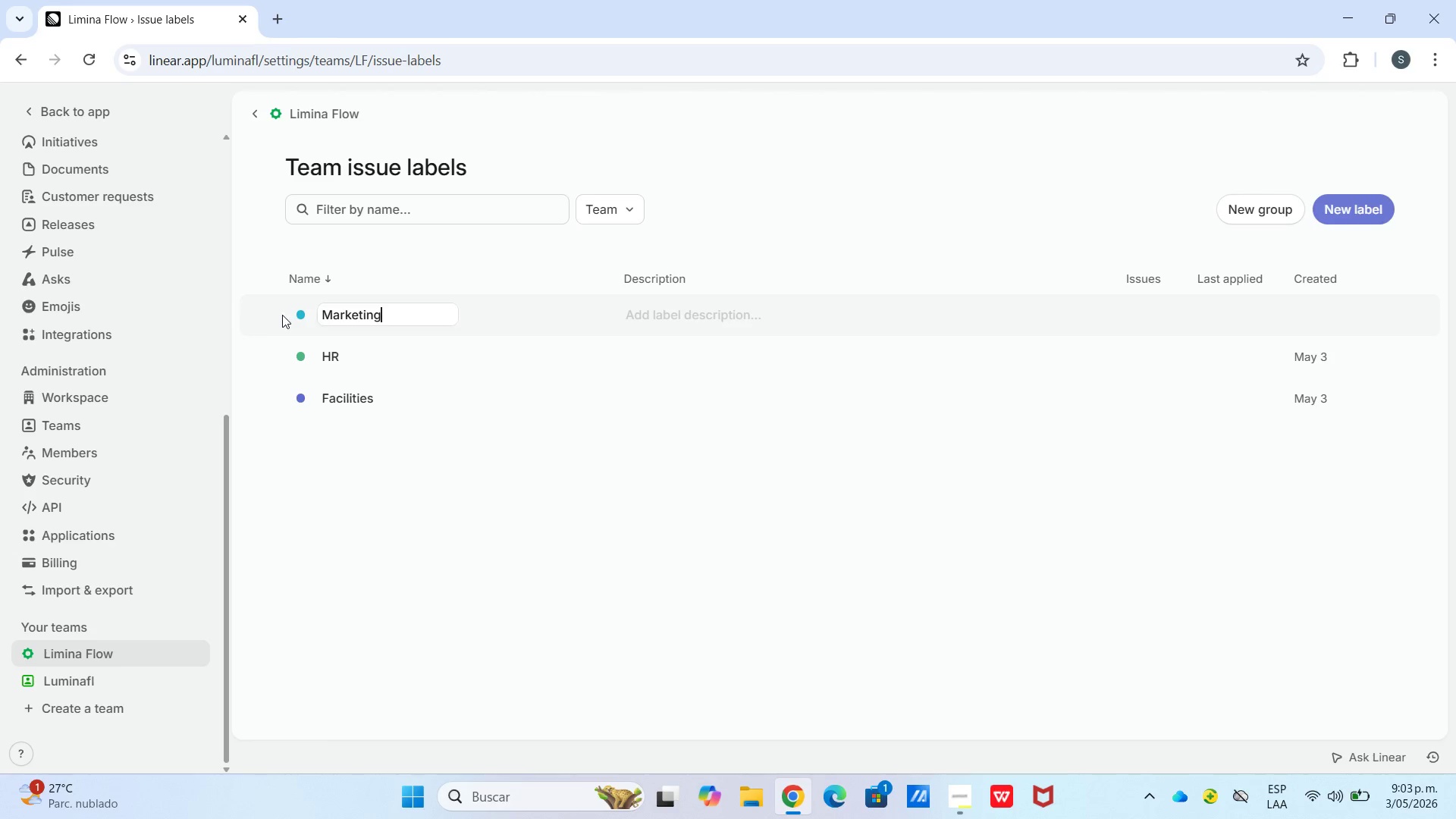 
left_click([302, 315])
 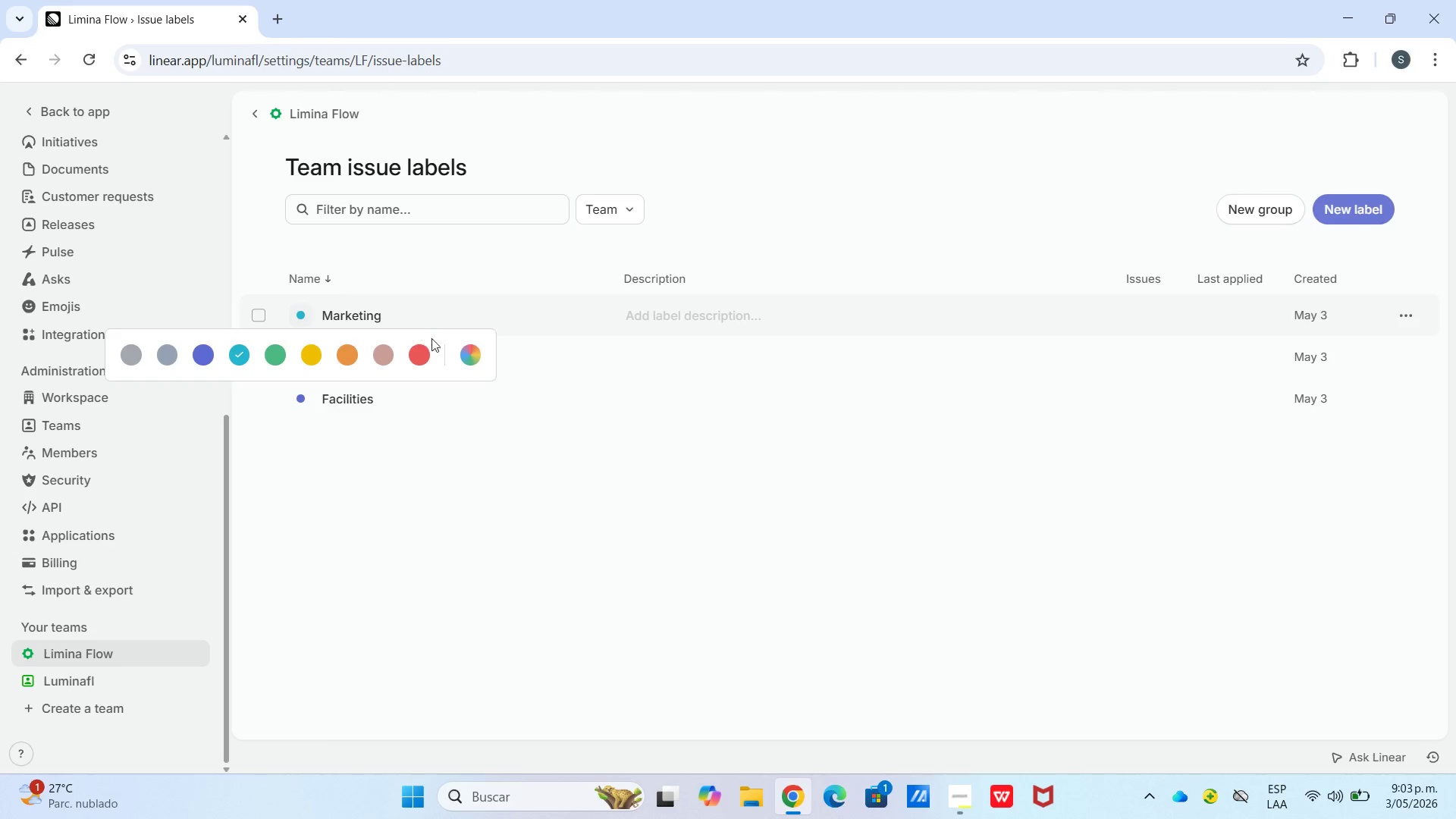 
left_click([475, 356])
 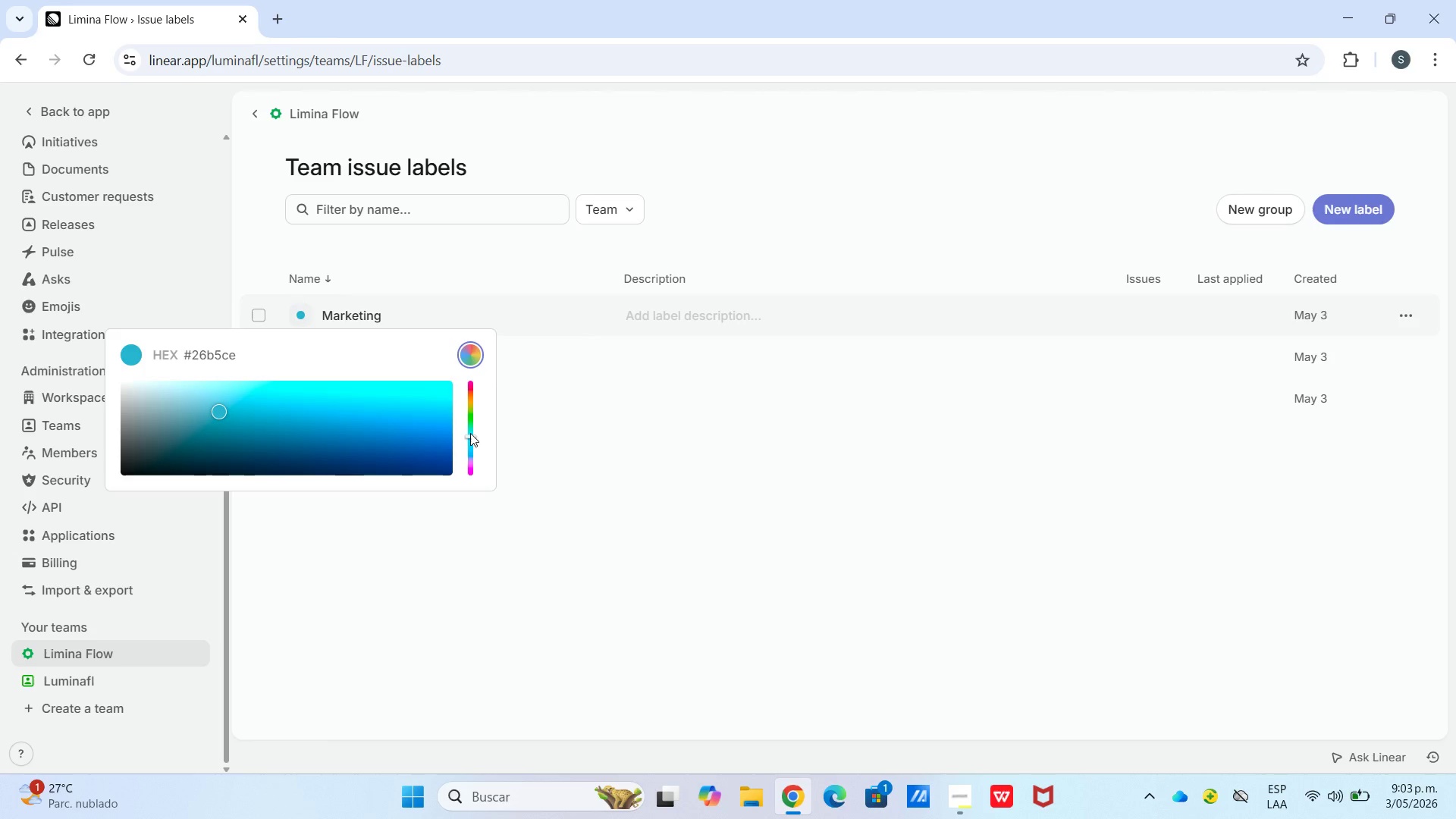 
left_click_drag(start_coordinate=[471, 434], to_coordinate=[471, 470])
 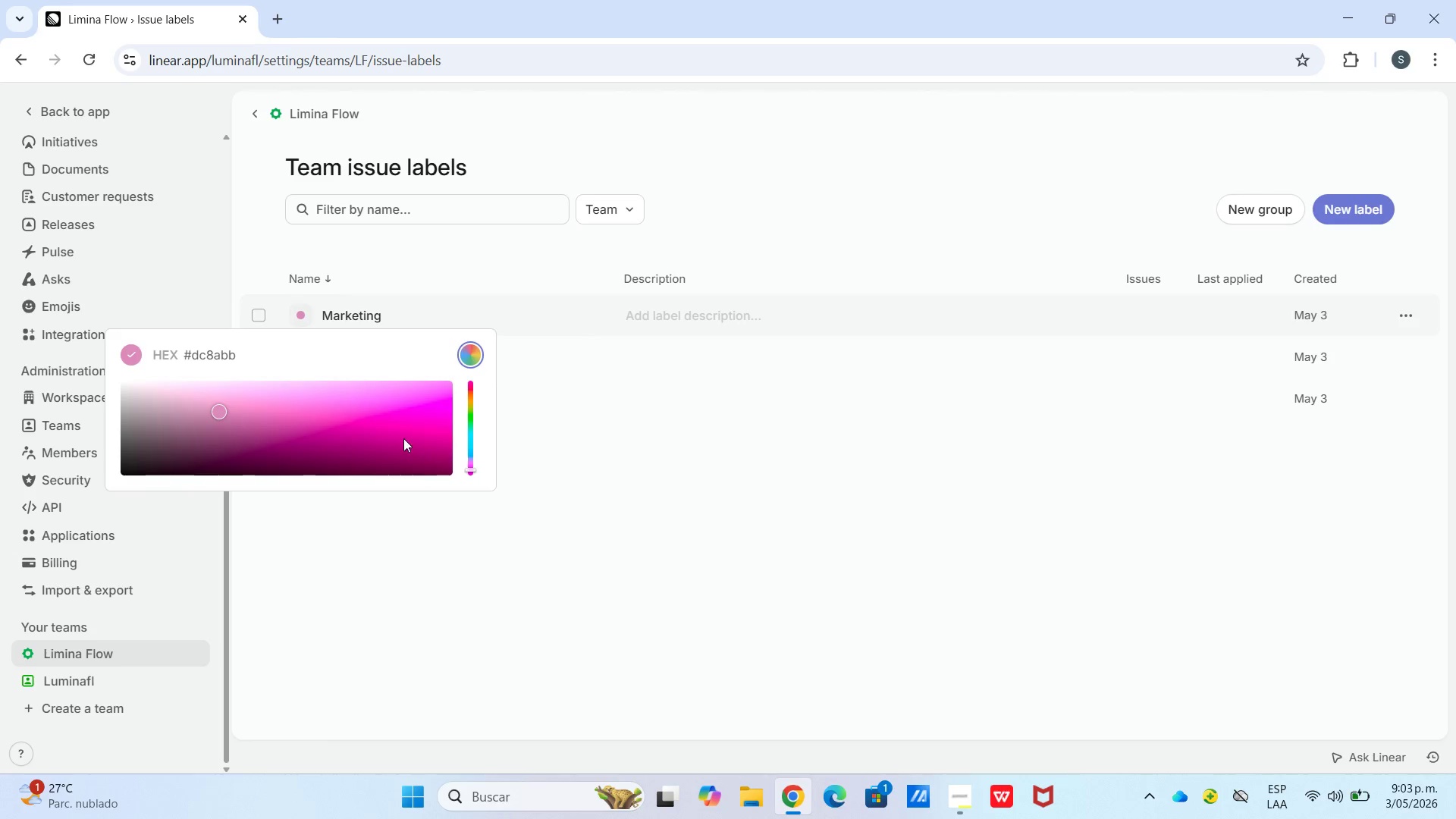 
left_click_drag(start_coordinate=[401, 438], to_coordinate=[422, 394])
 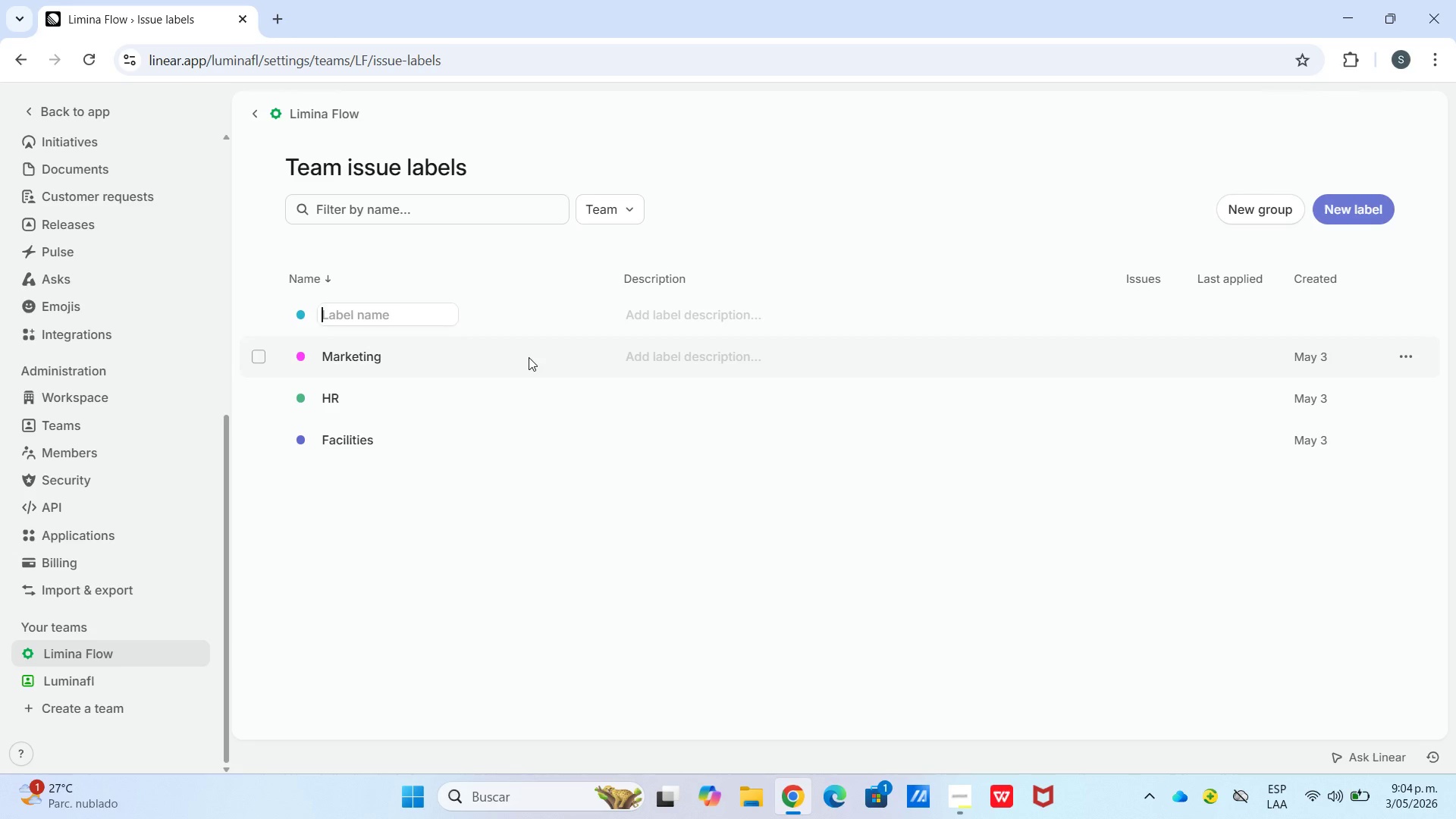 
wait(7.23)
 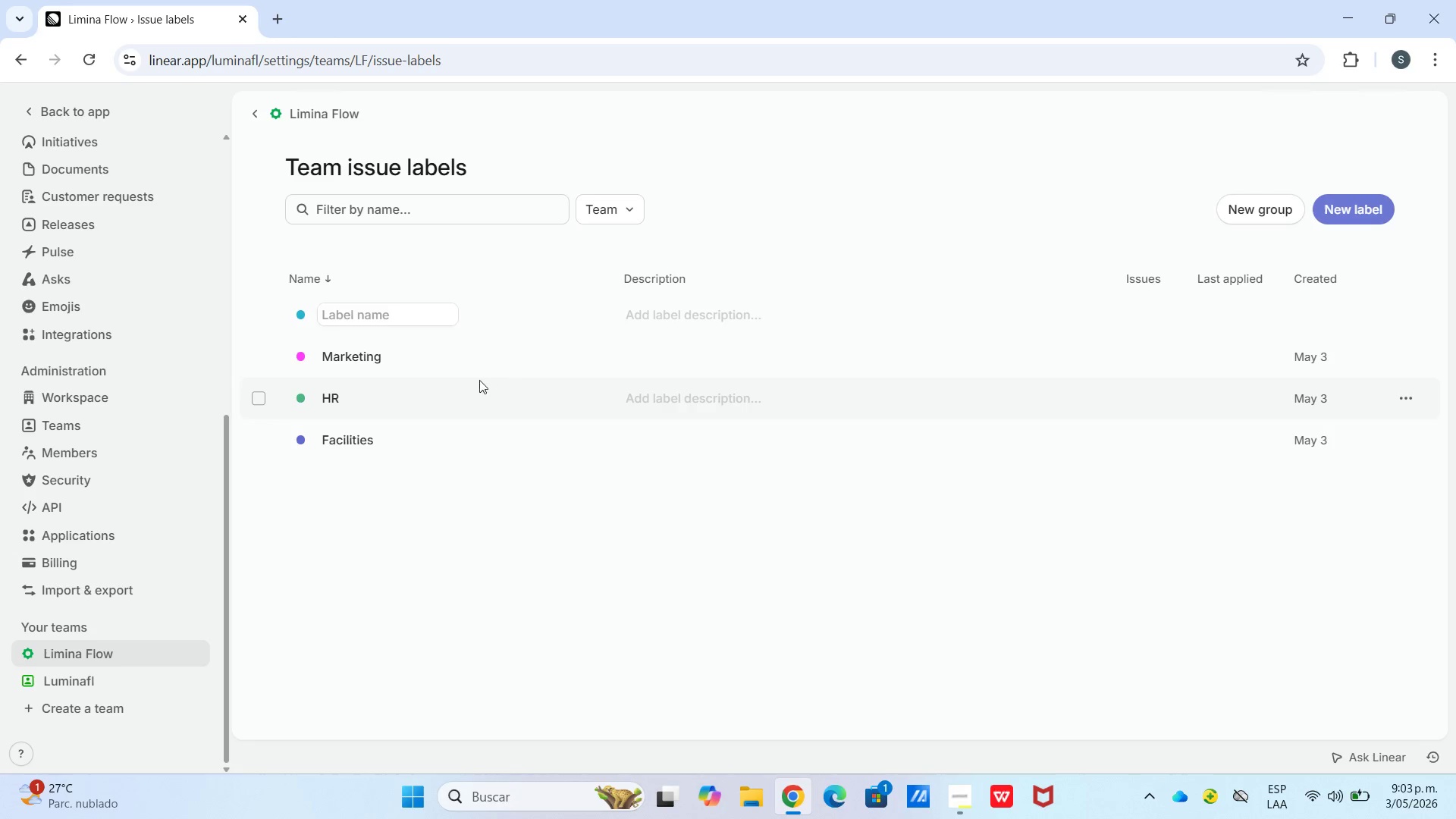 
type(Operations)
 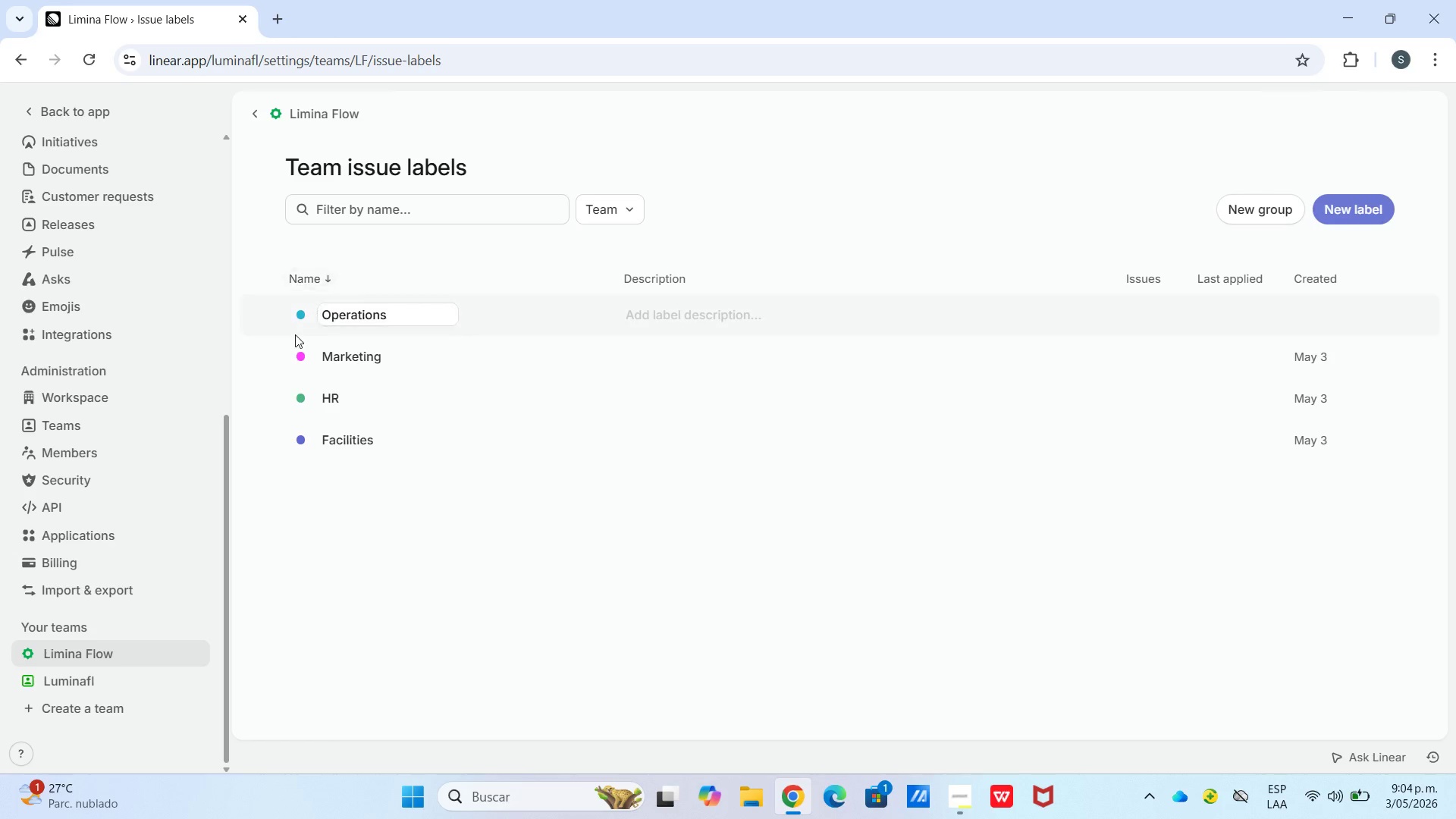 
left_click_drag(start_coordinate=[292, 337], to_coordinate=[296, 322])
 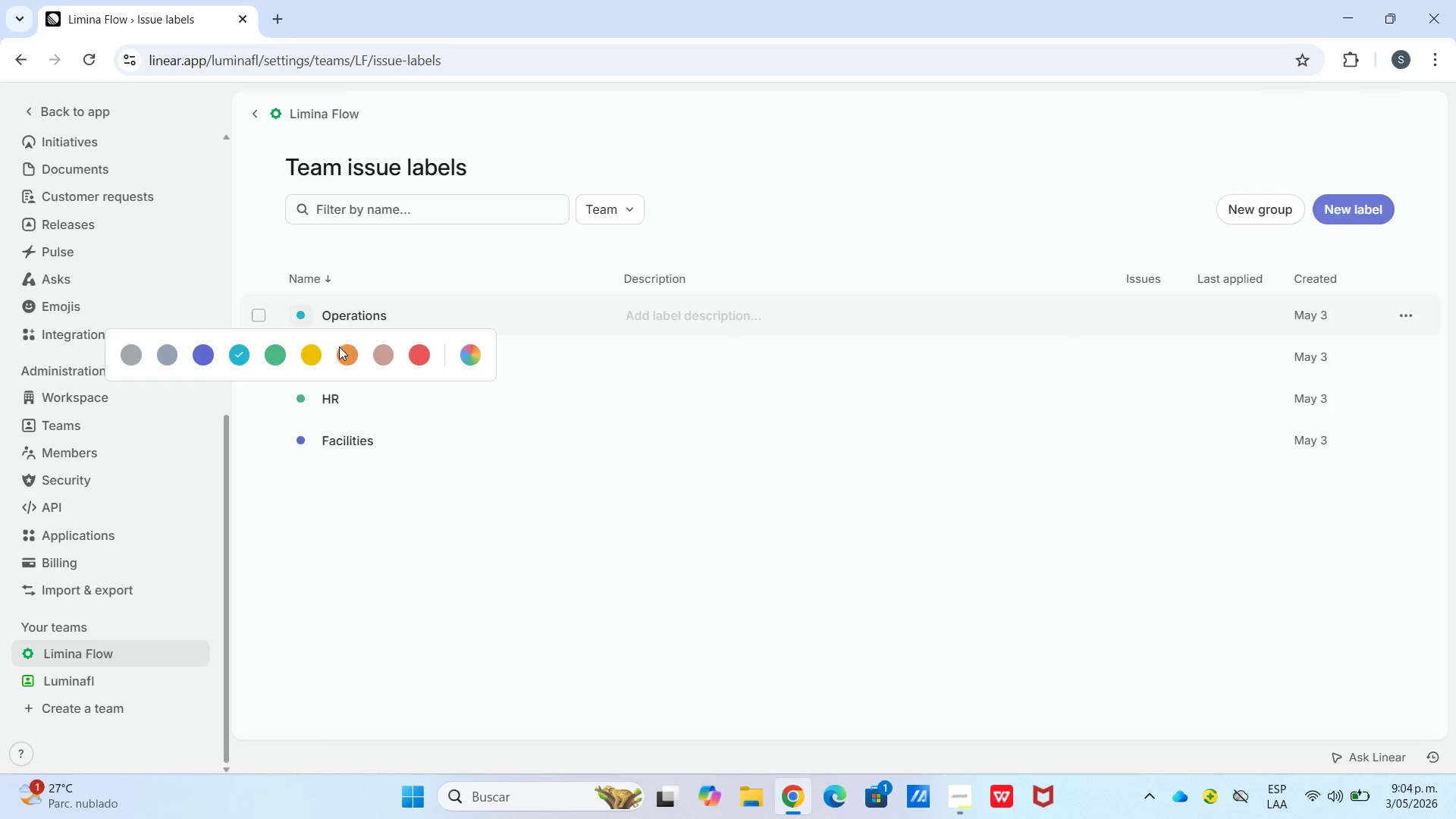 
left_click([343, 347])
 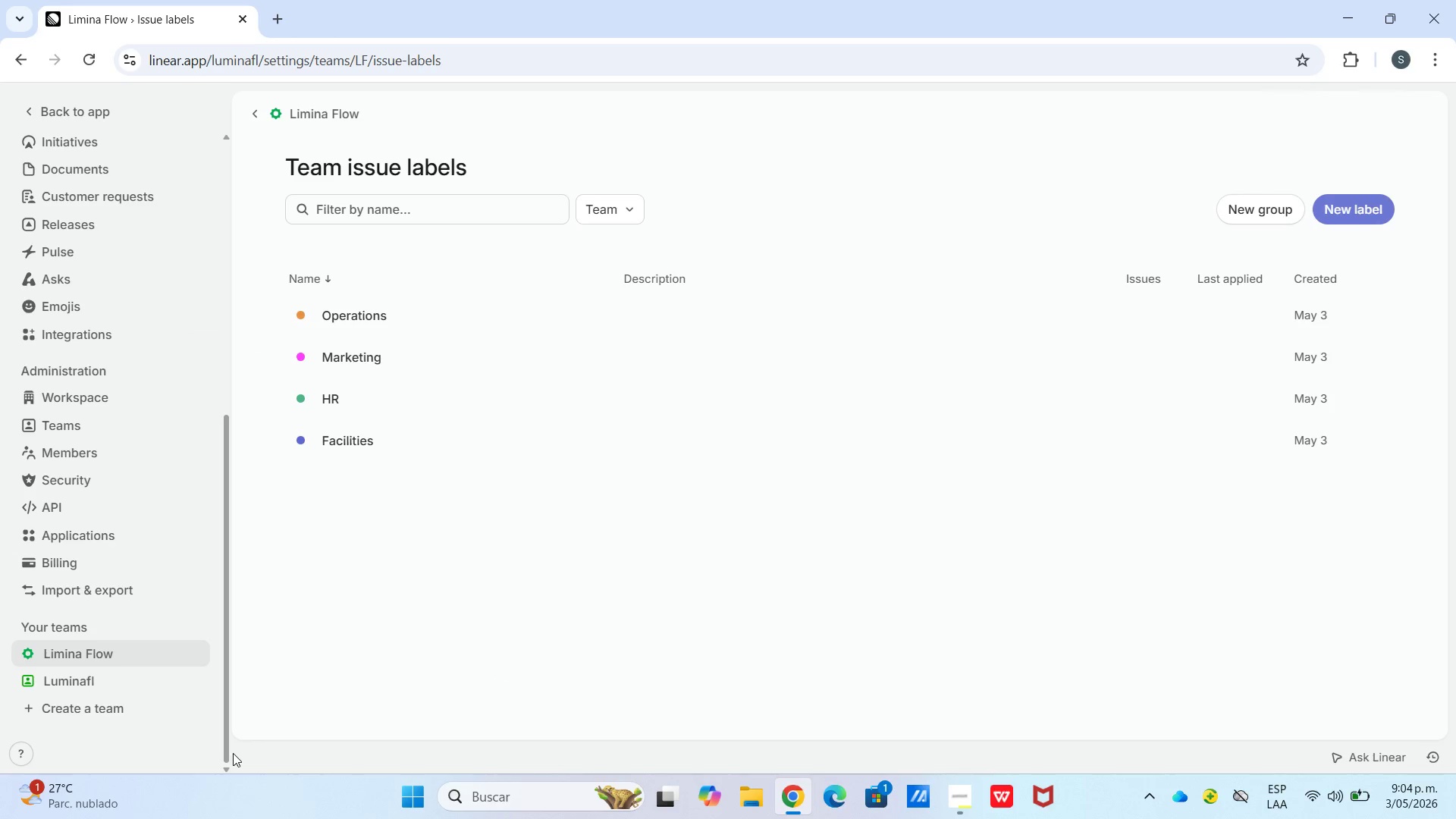 
wait(5.81)
 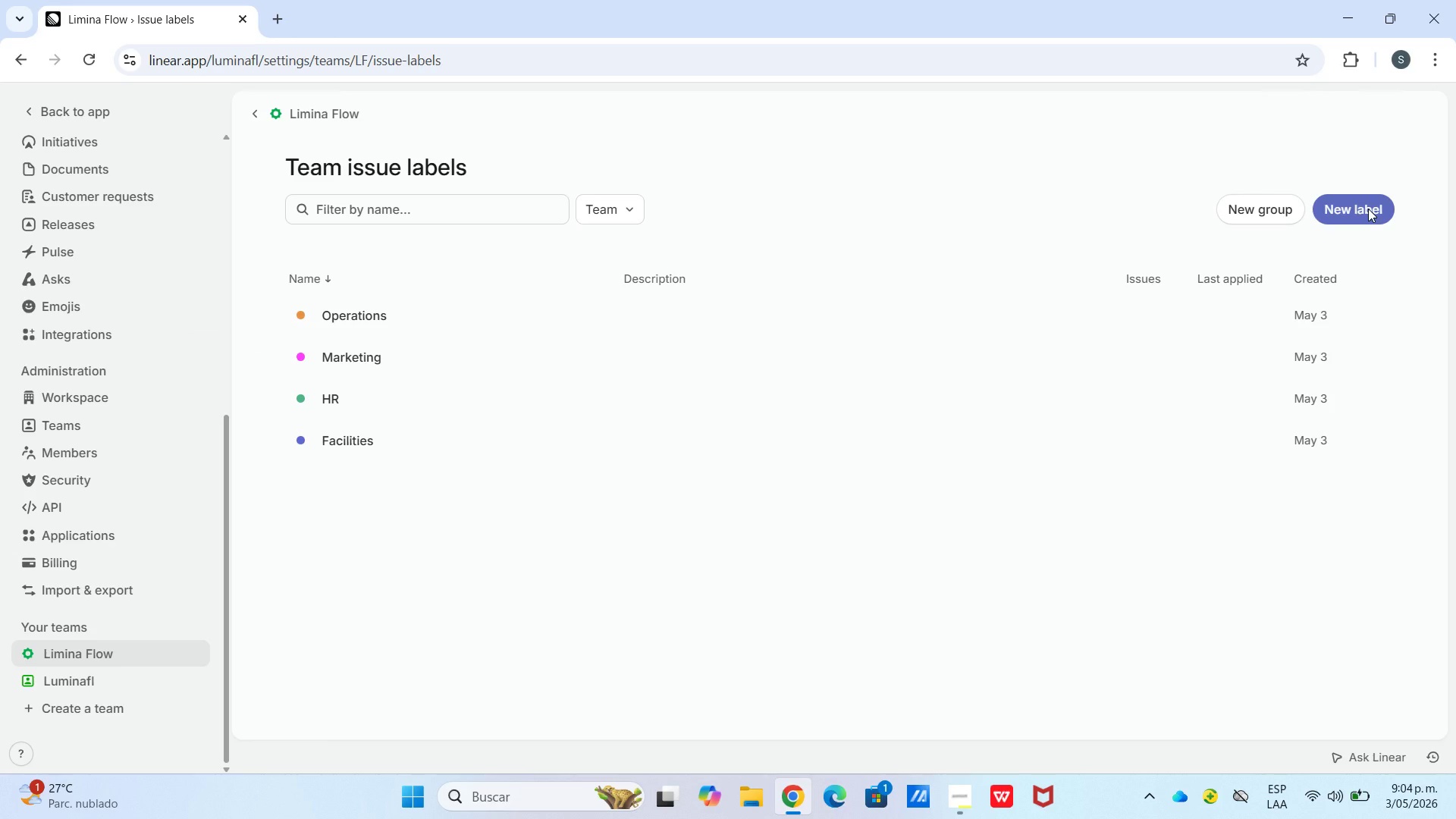 
left_click_drag(start_coordinate=[469, 693], to_coordinate=[469, 689])
 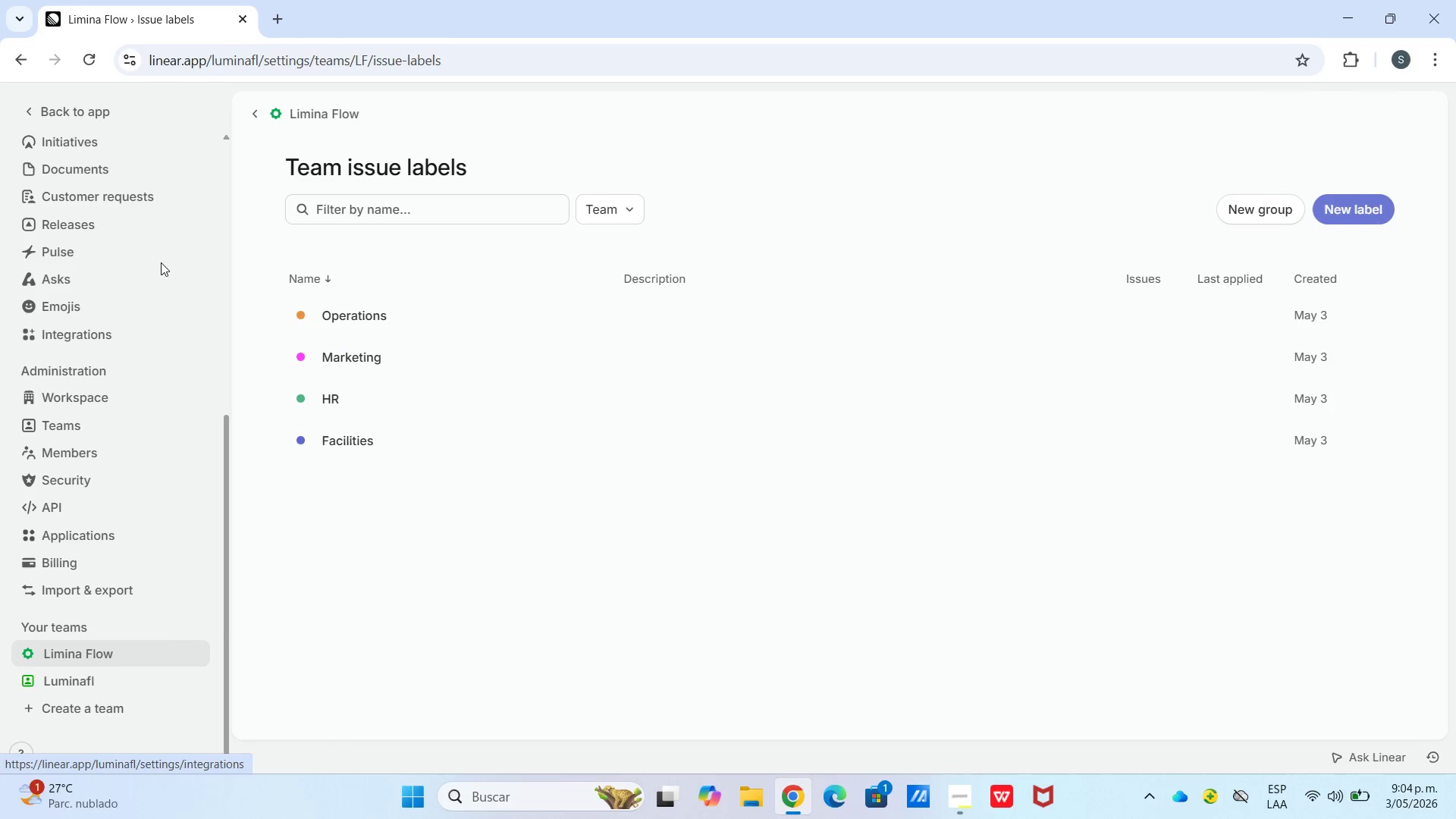 
left_click([94, 115])
 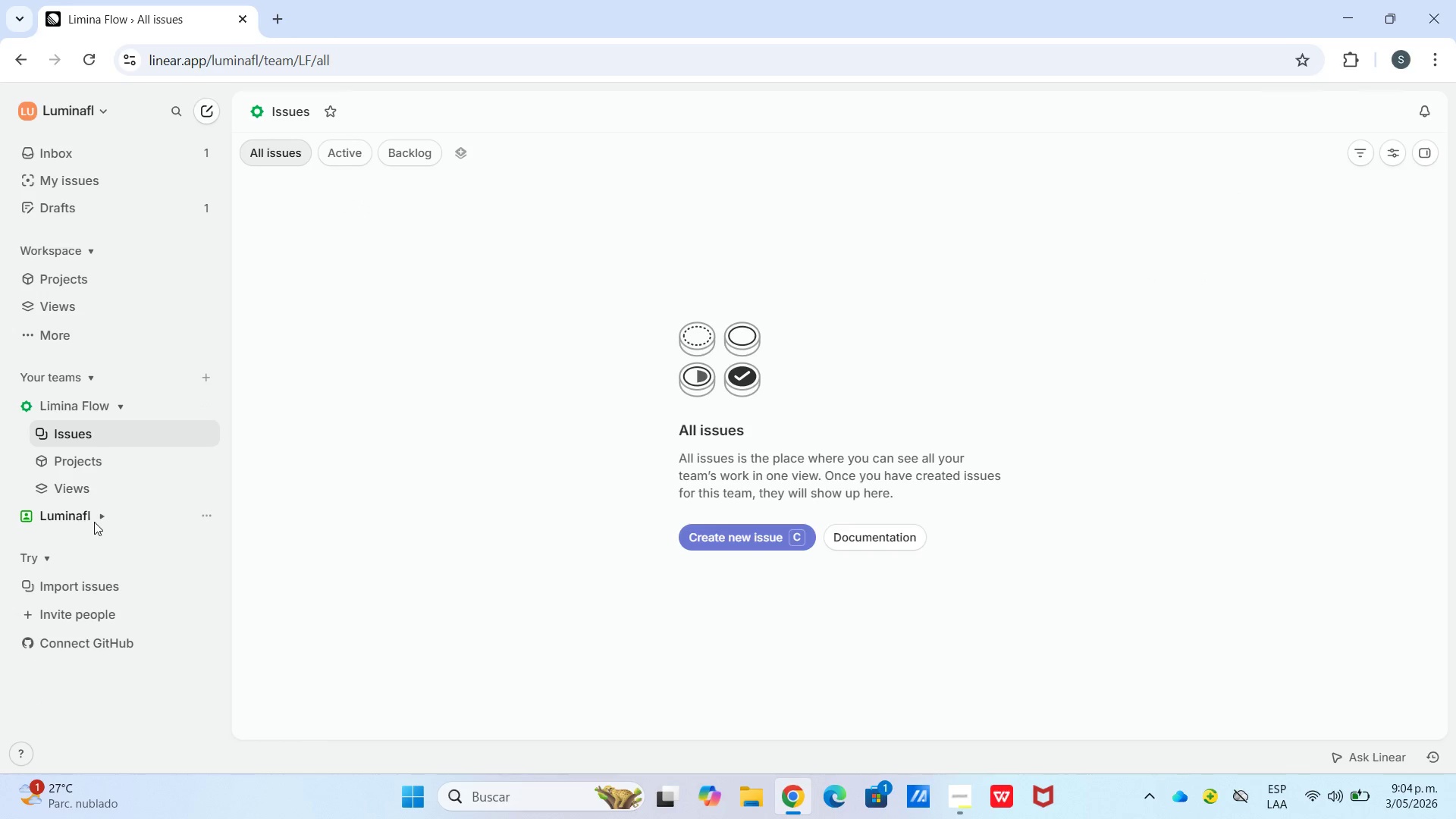 
left_click([196, 518])
 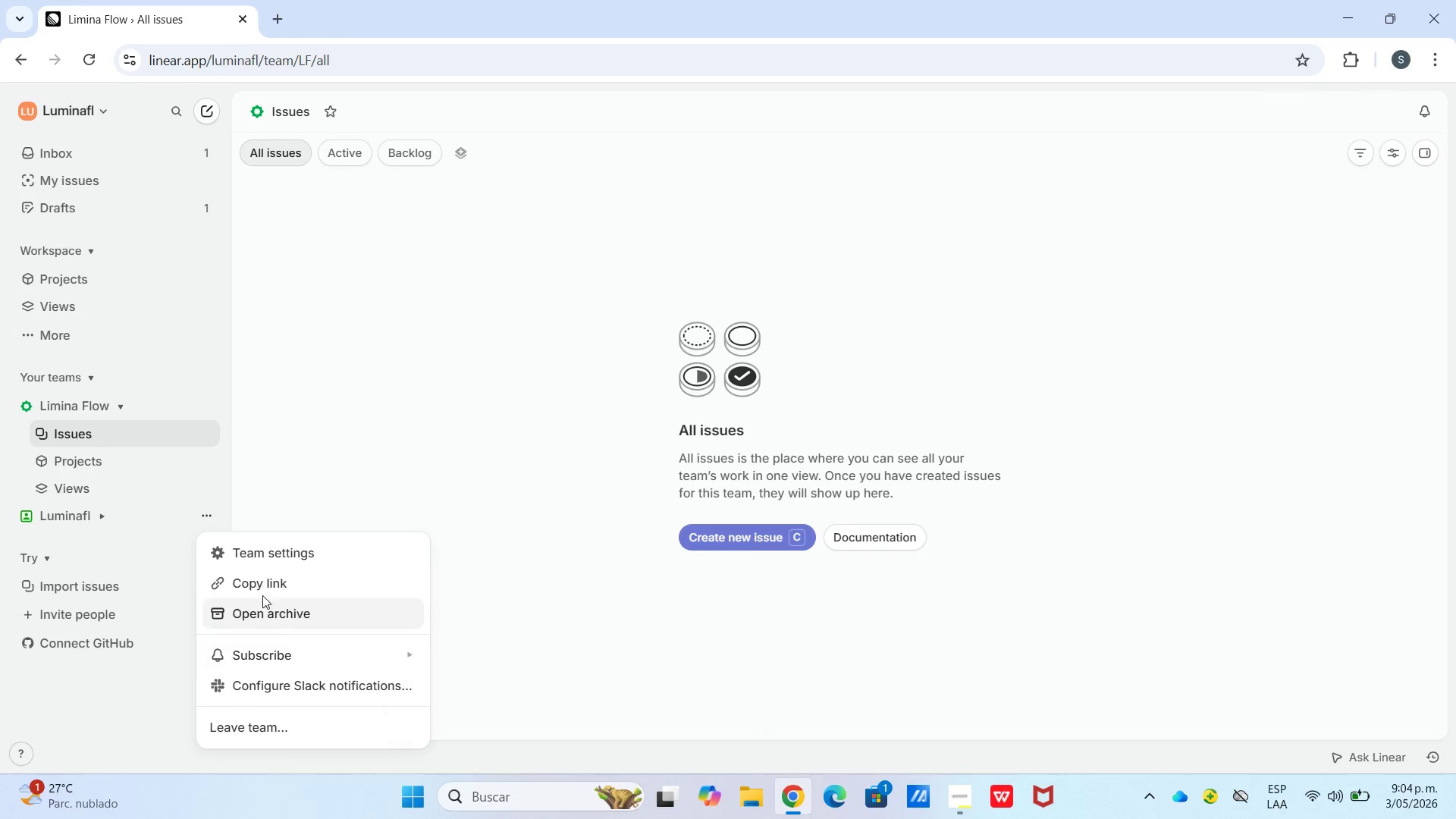 
left_click([292, 555])
 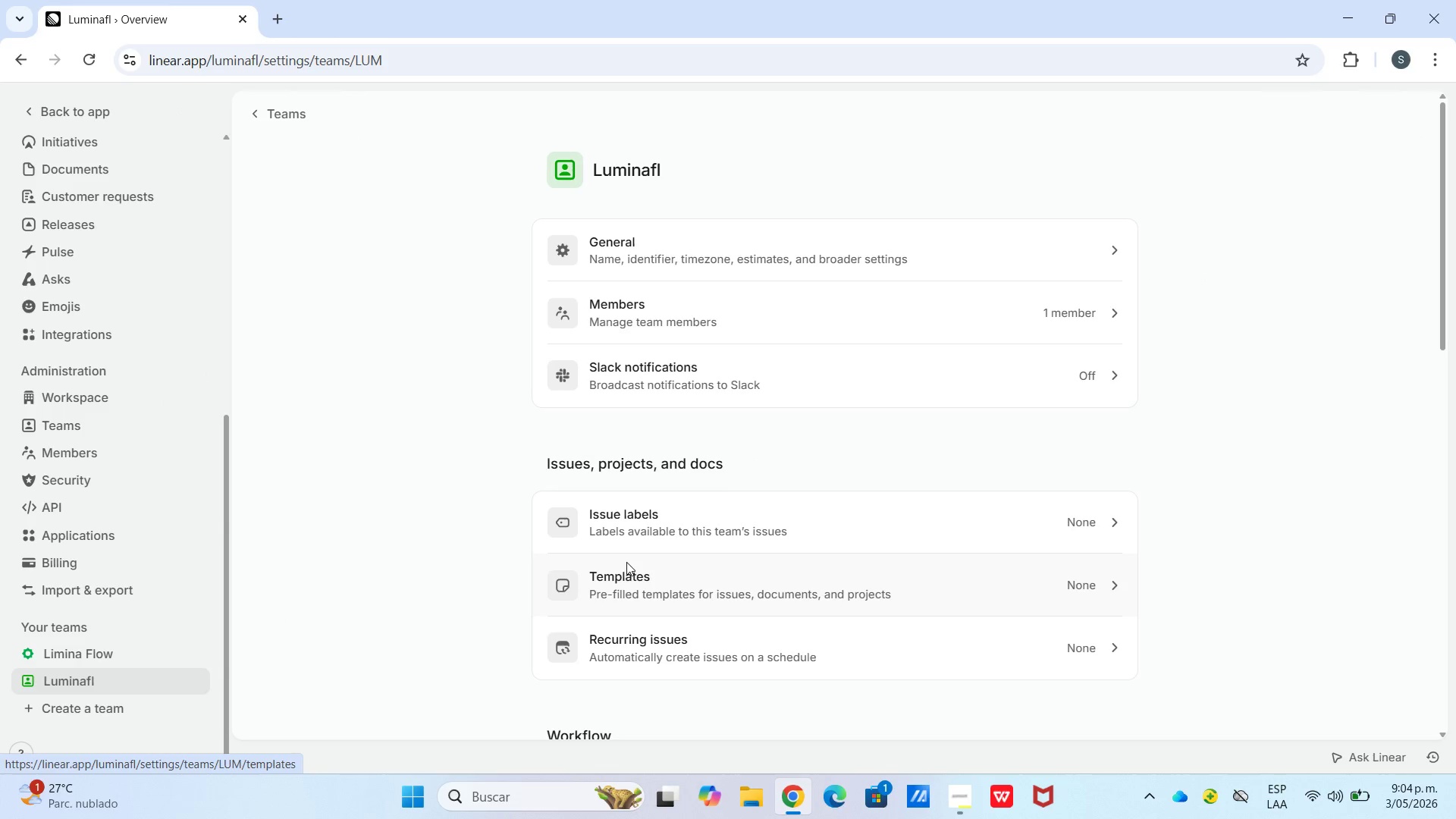 
scroll: coordinate [629, 570], scroll_direction: down, amount: 21.0
 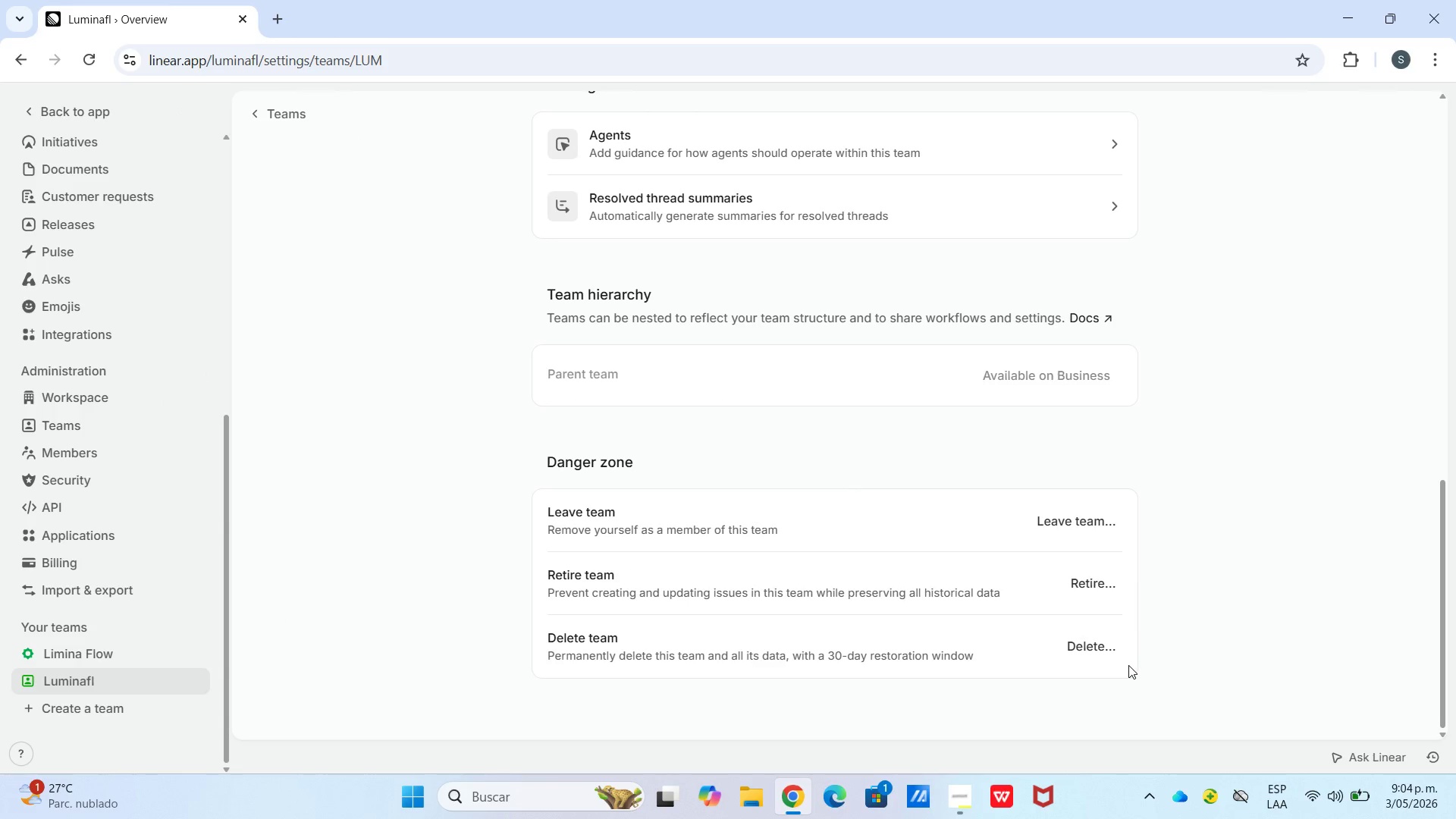 
left_click([1087, 641])
 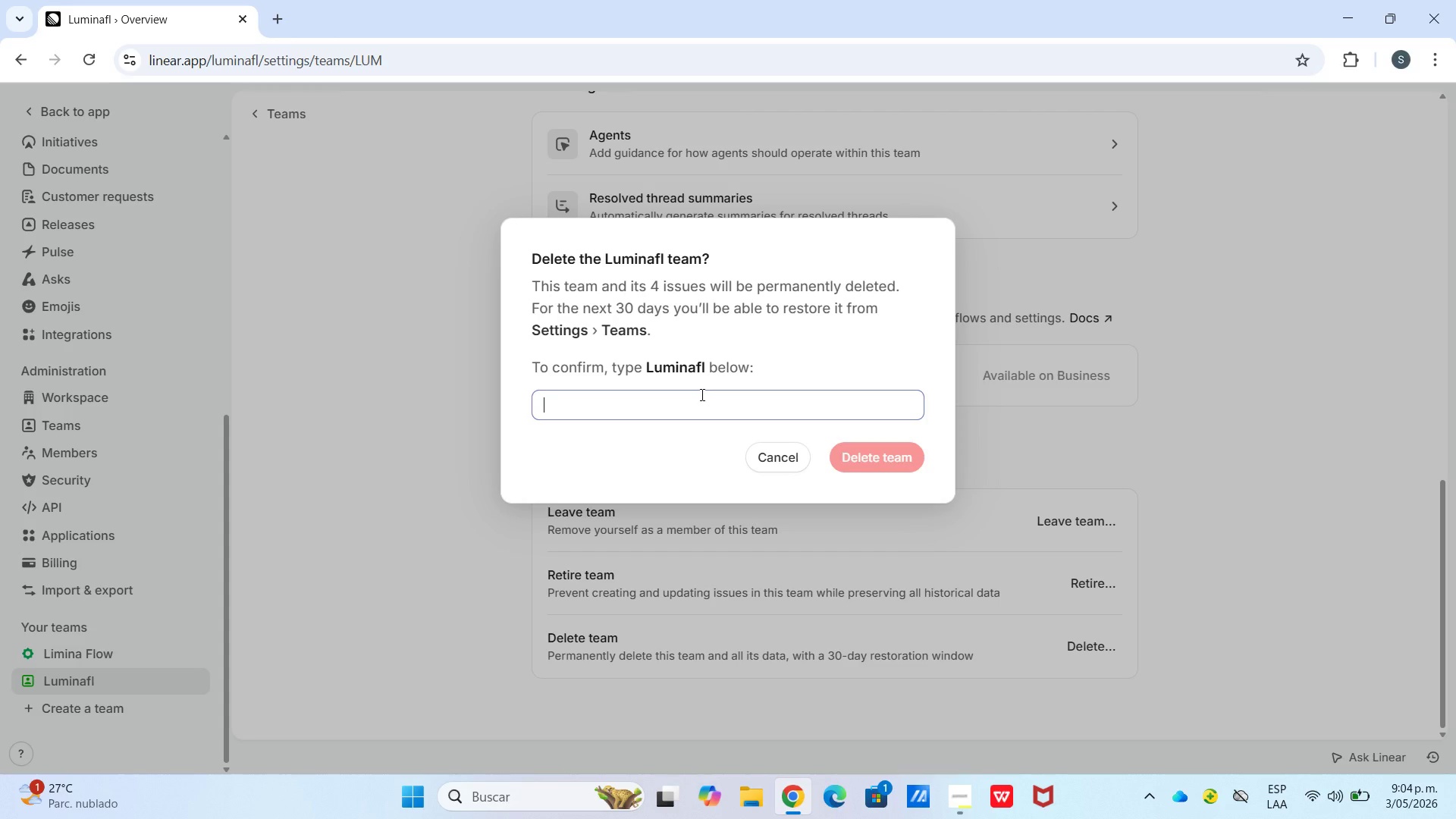 
type(Luminafl)
 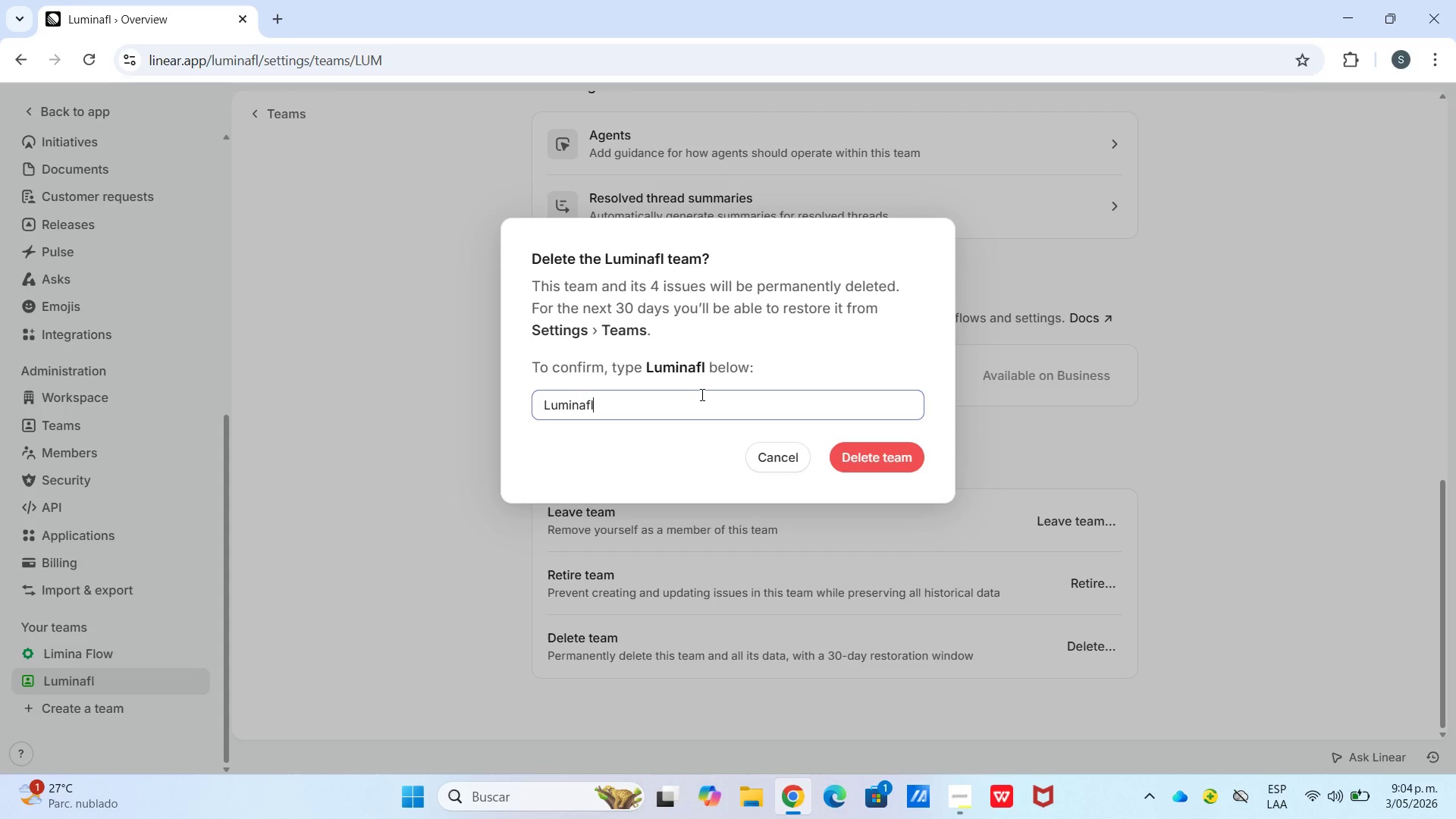 
key(Enter)
 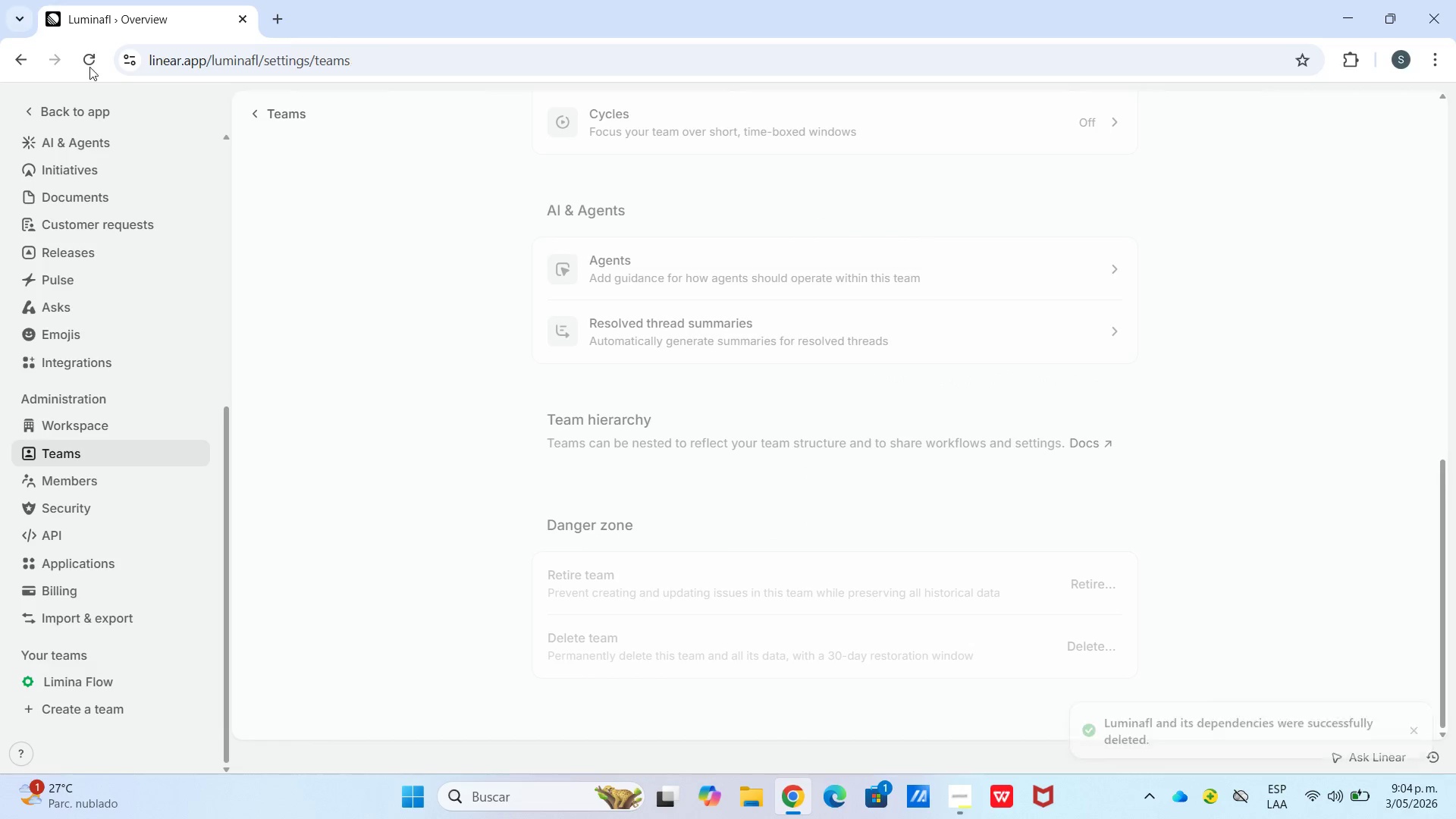 
left_click([84, 103])
 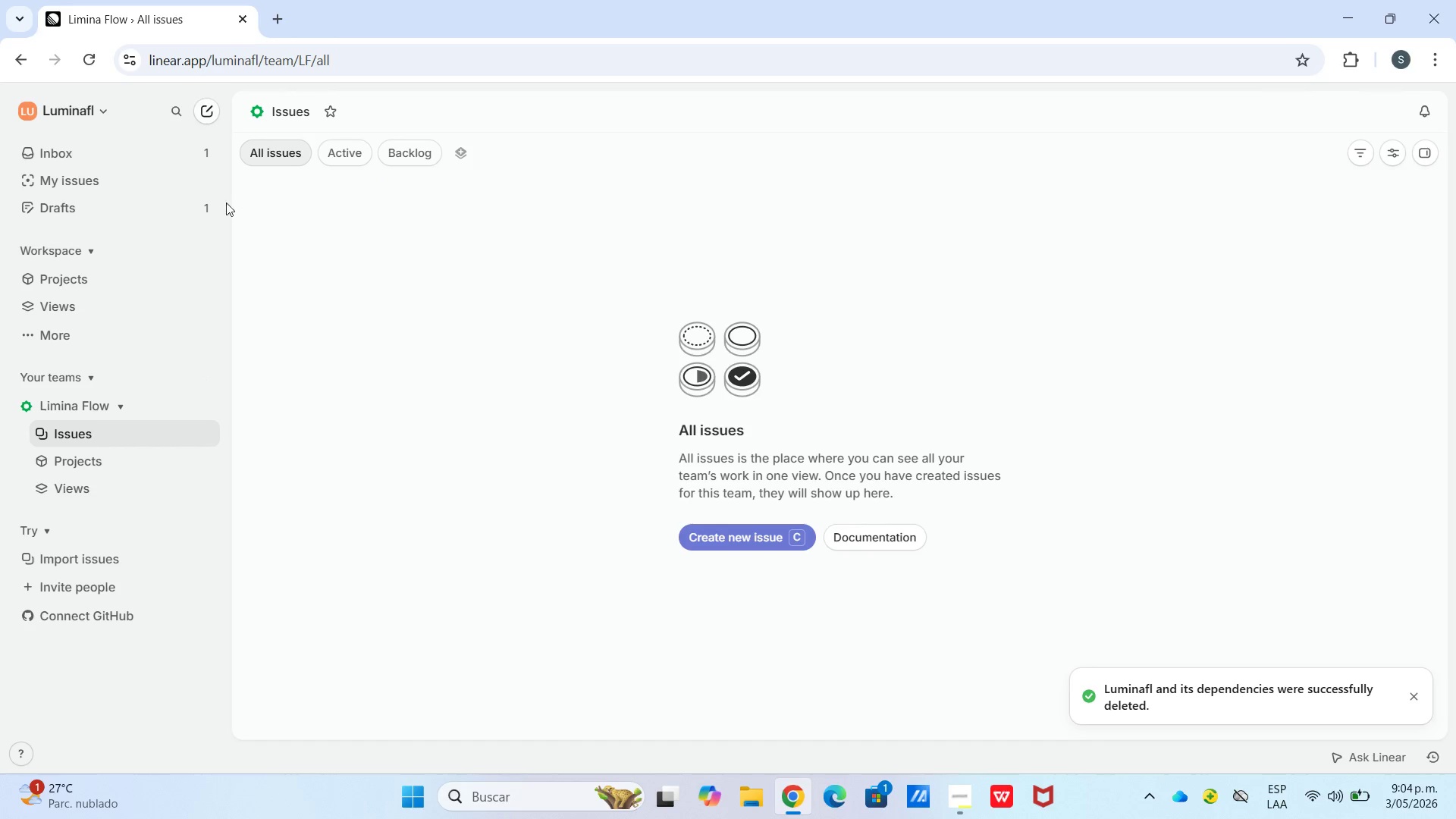 
wait(7.12)
 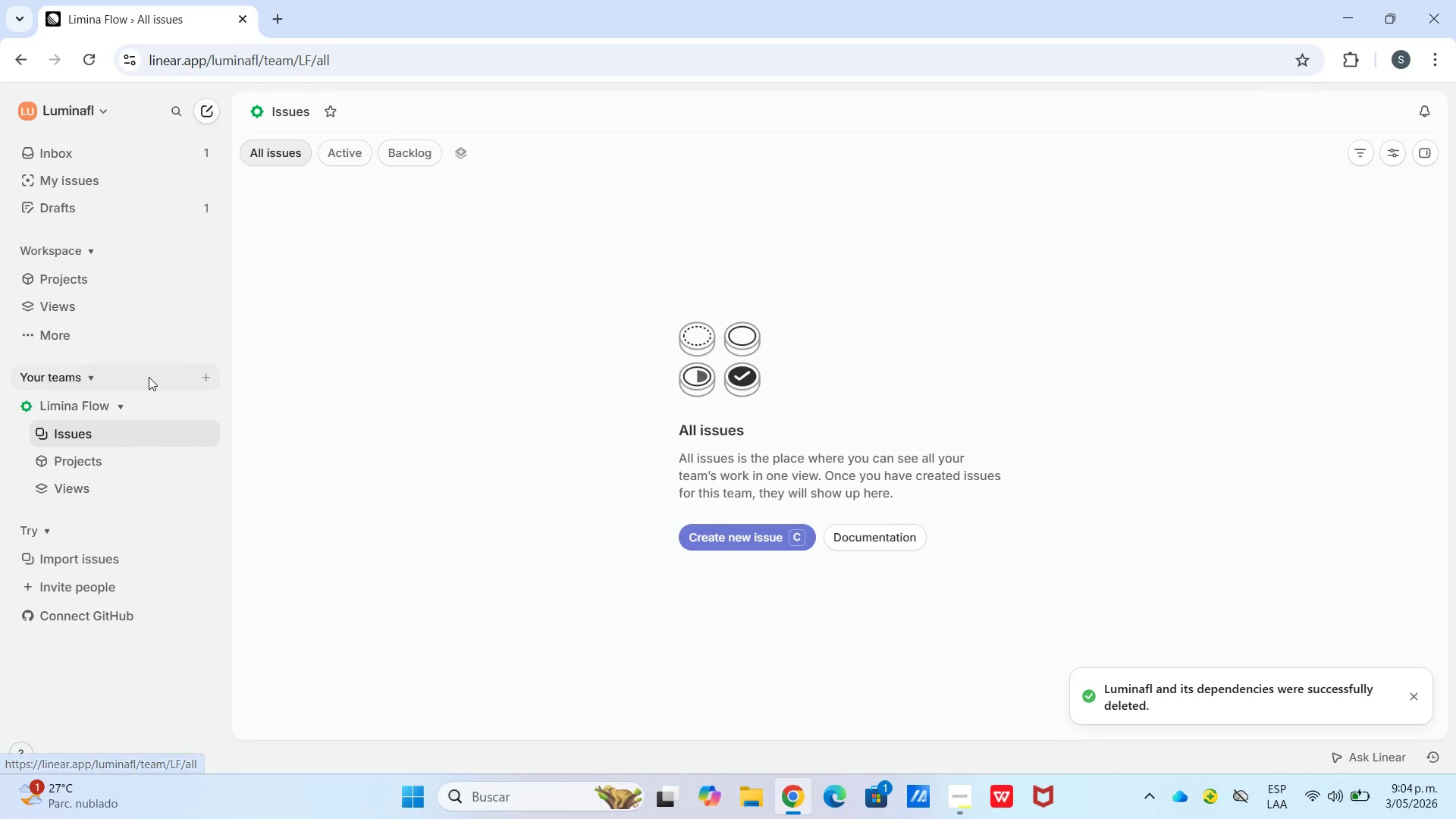 
left_click([77, 456])
 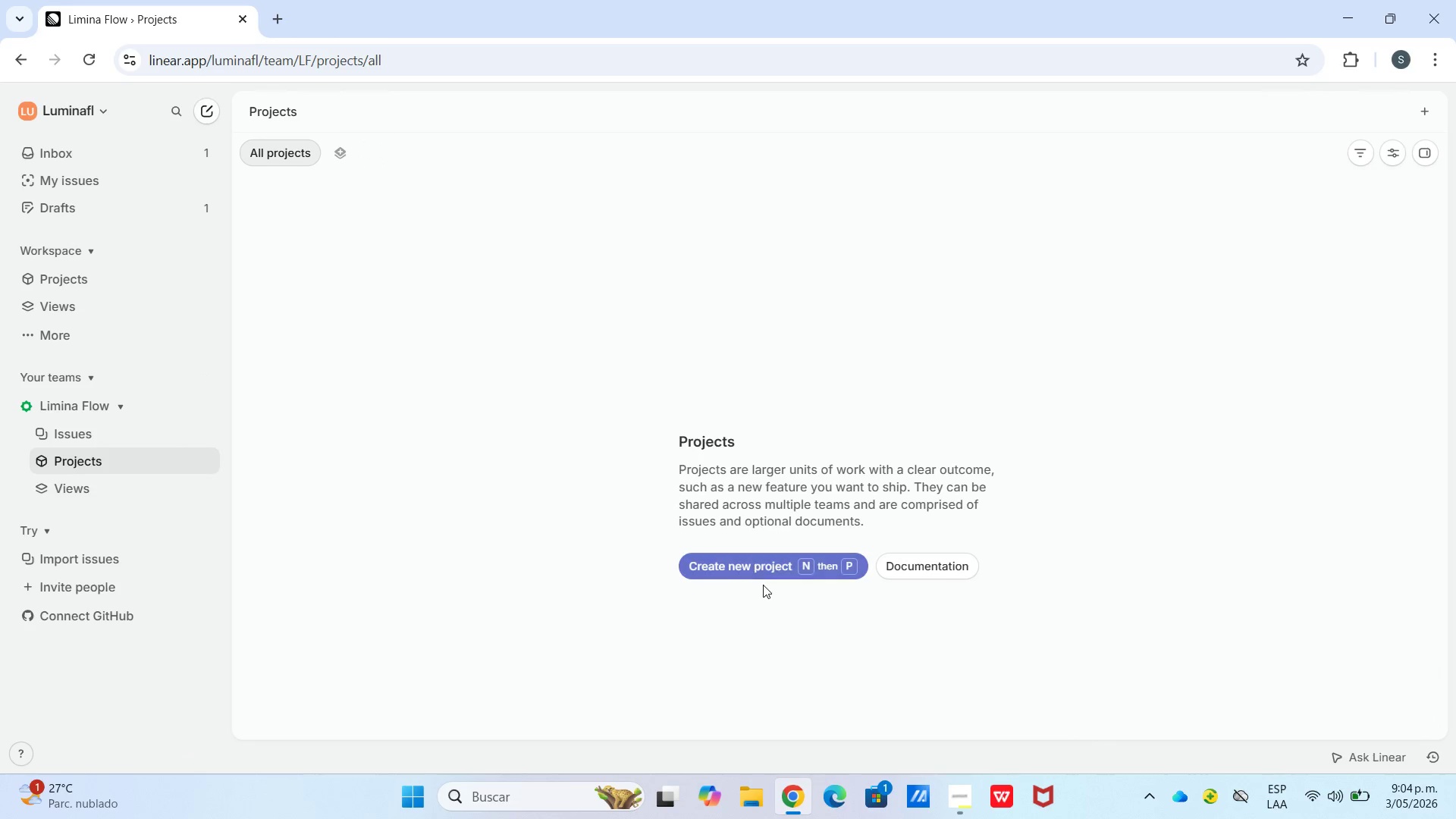 
left_click([769, 564])
 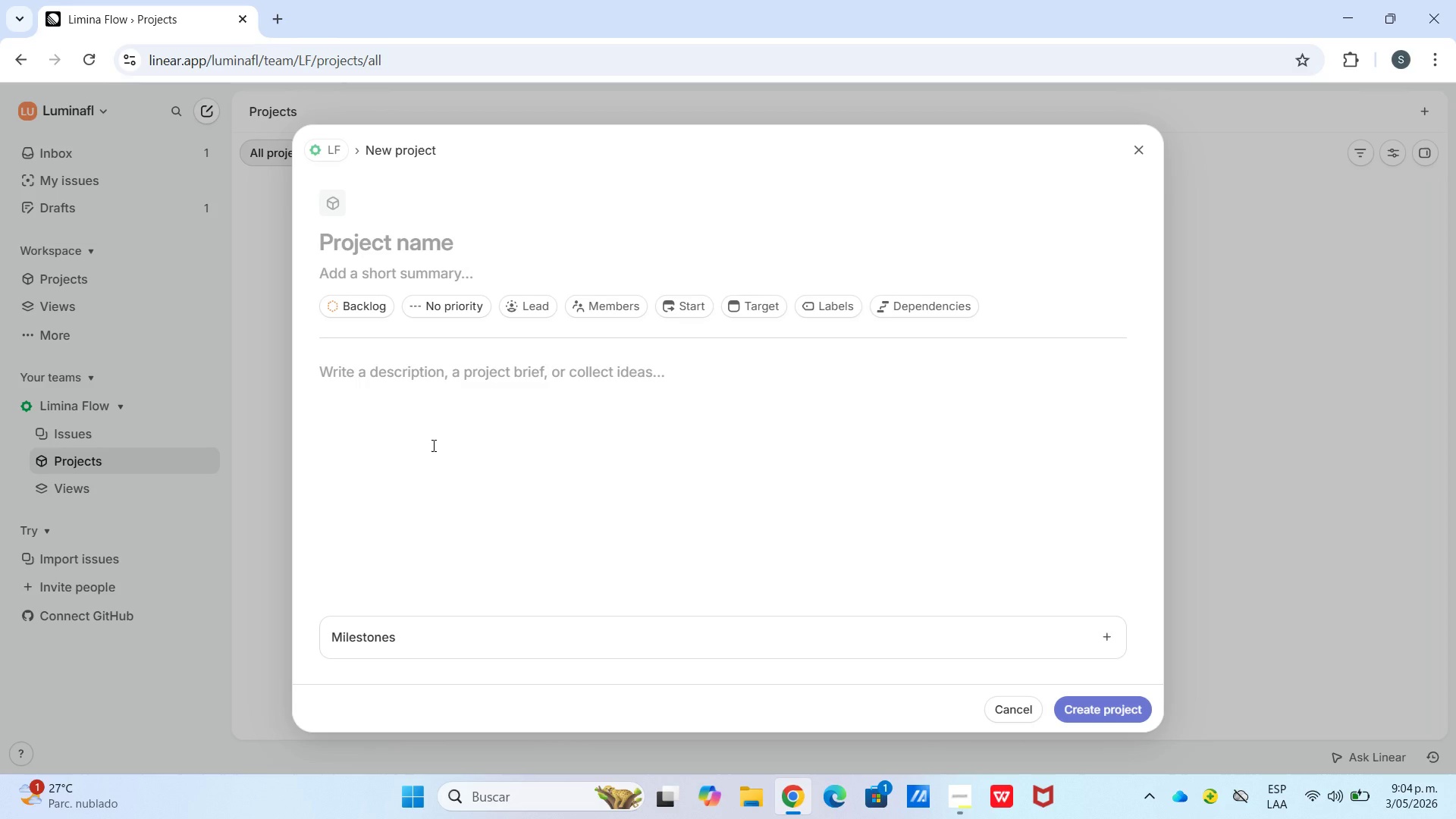 
wait(9.16)
 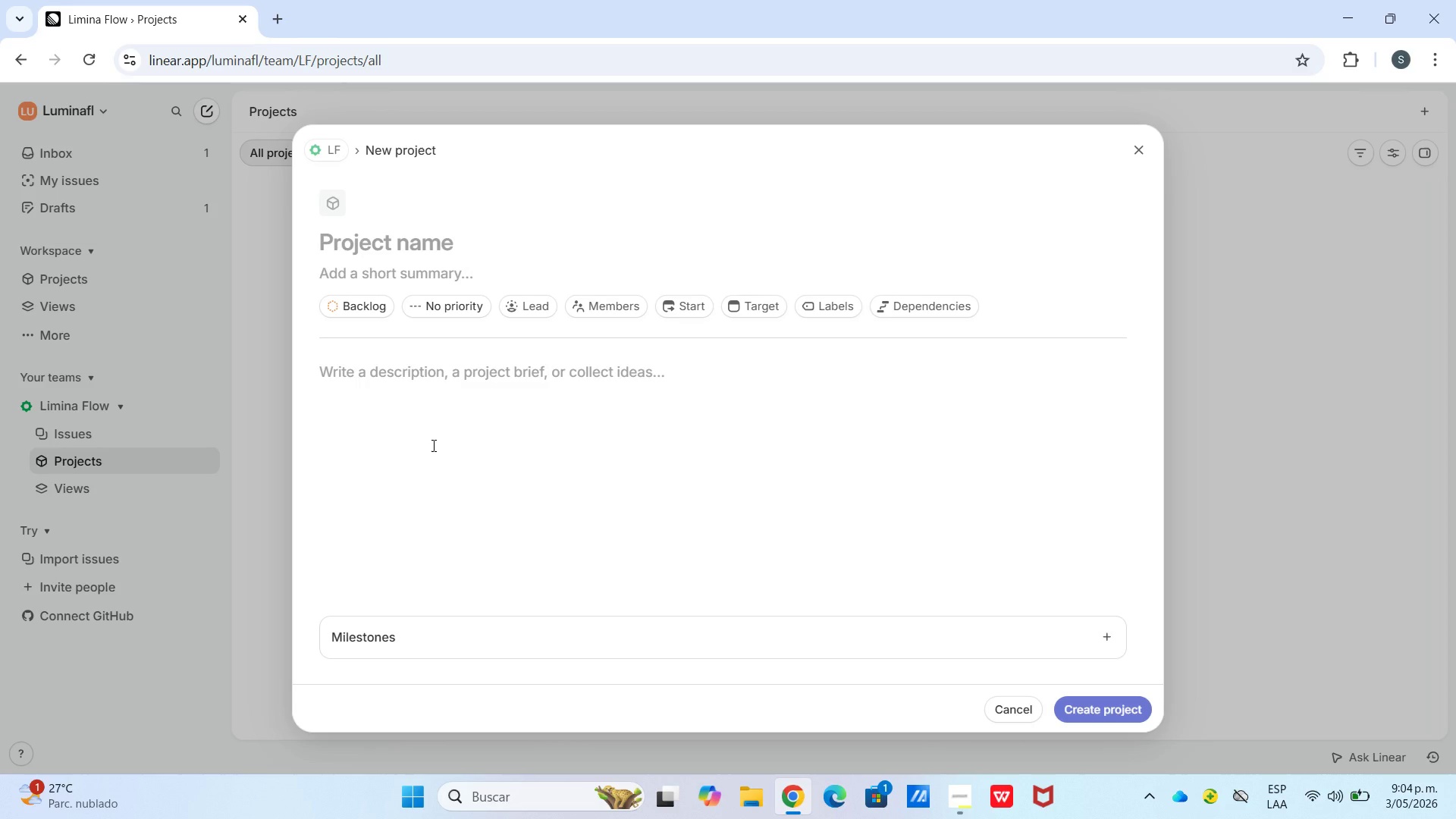 
left_click([479, 246])
 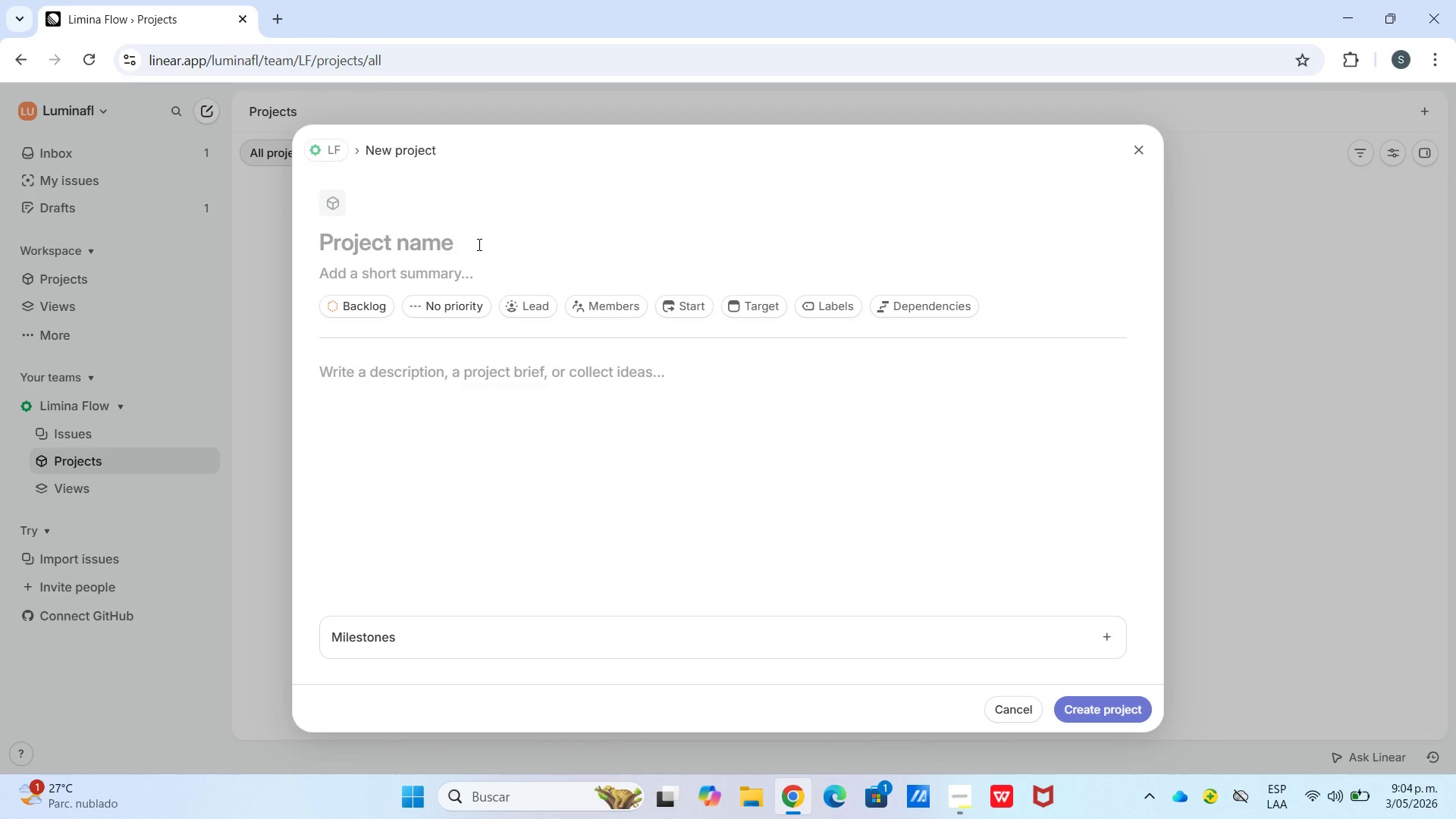 
wait(7.69)
 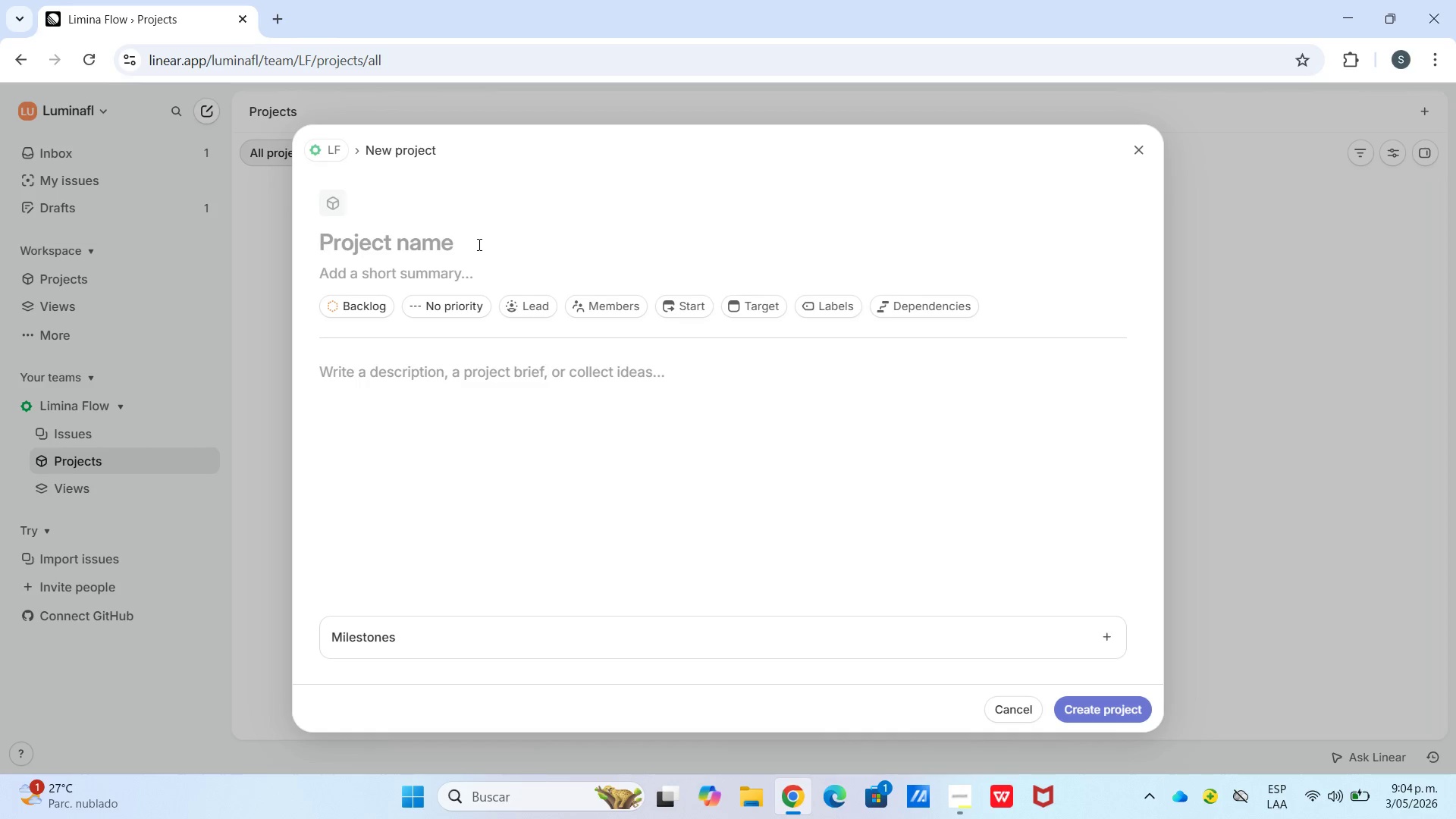 
type(Lumina Flow- Lanzamiento en Nortside)
 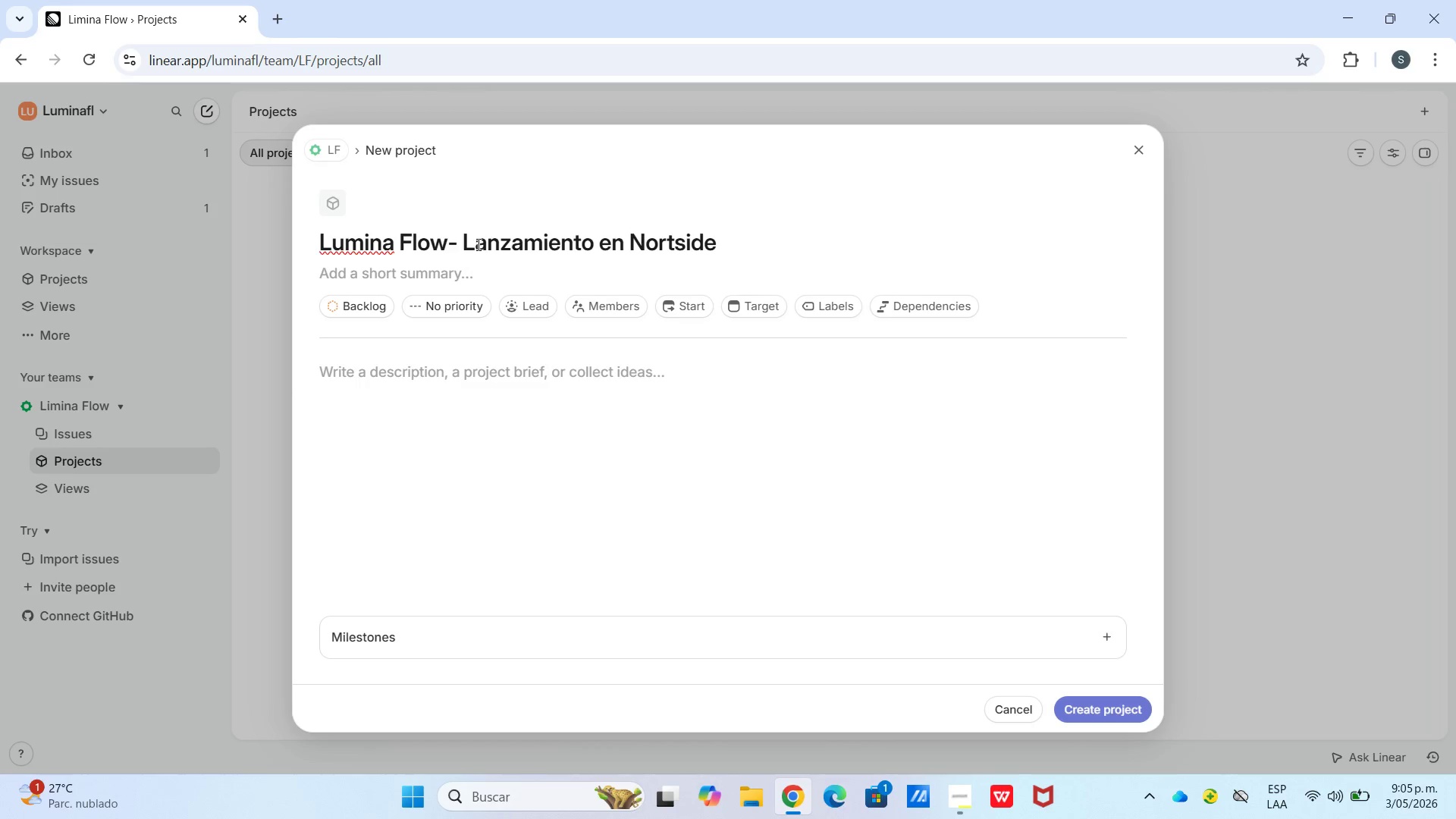 
key(H)
 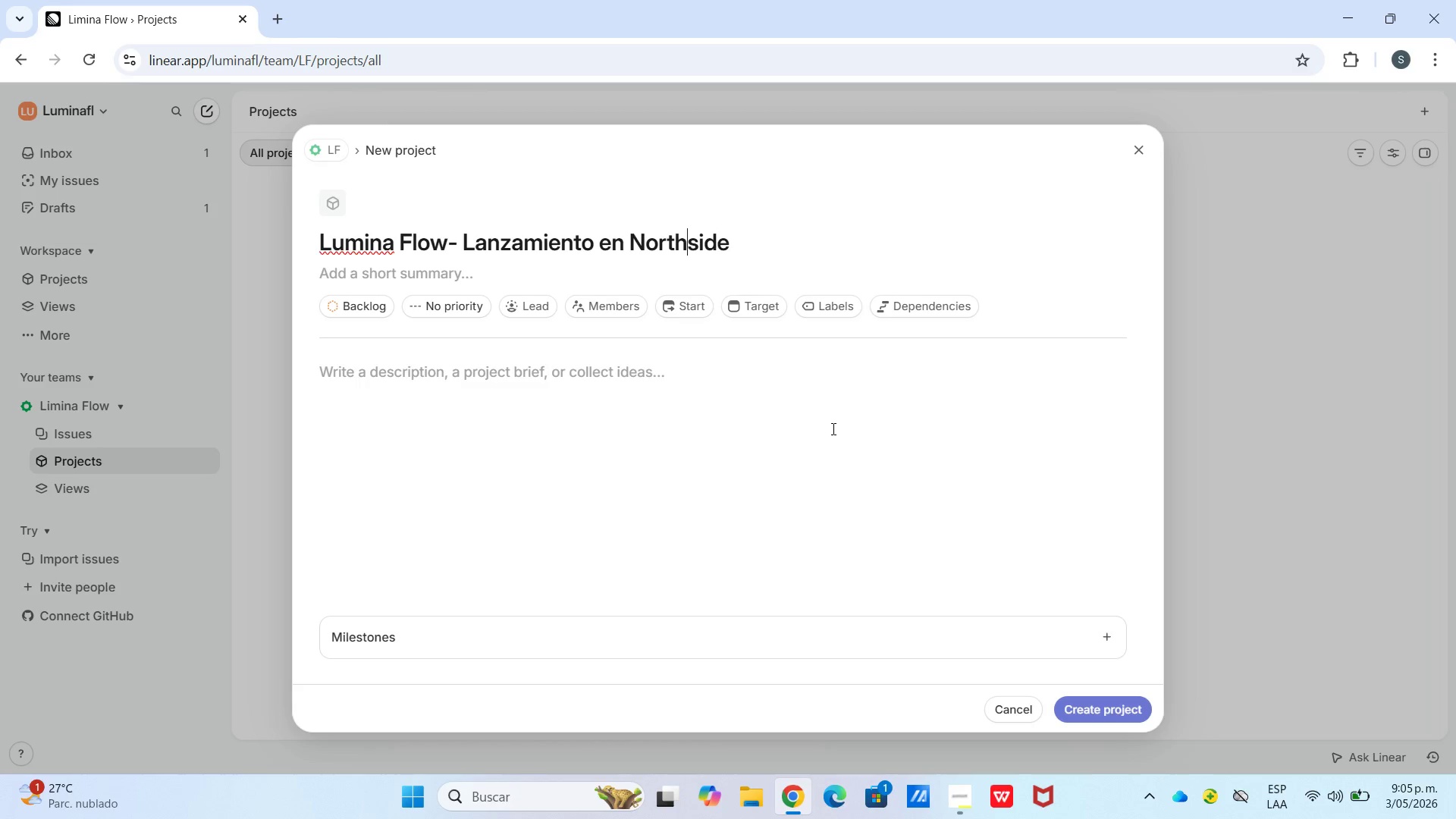 
wait(5.83)
 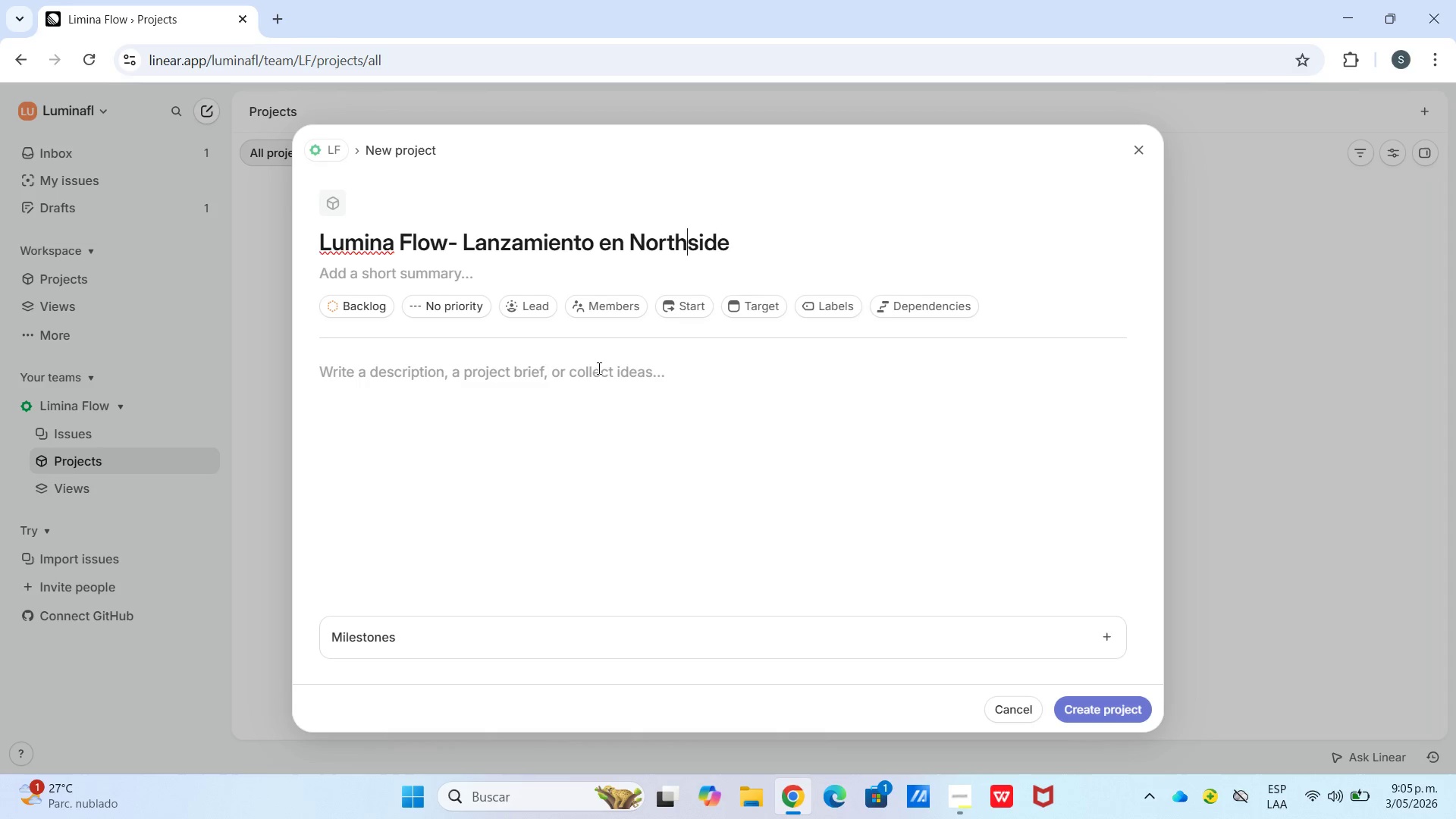 
left_click([362, 309])
 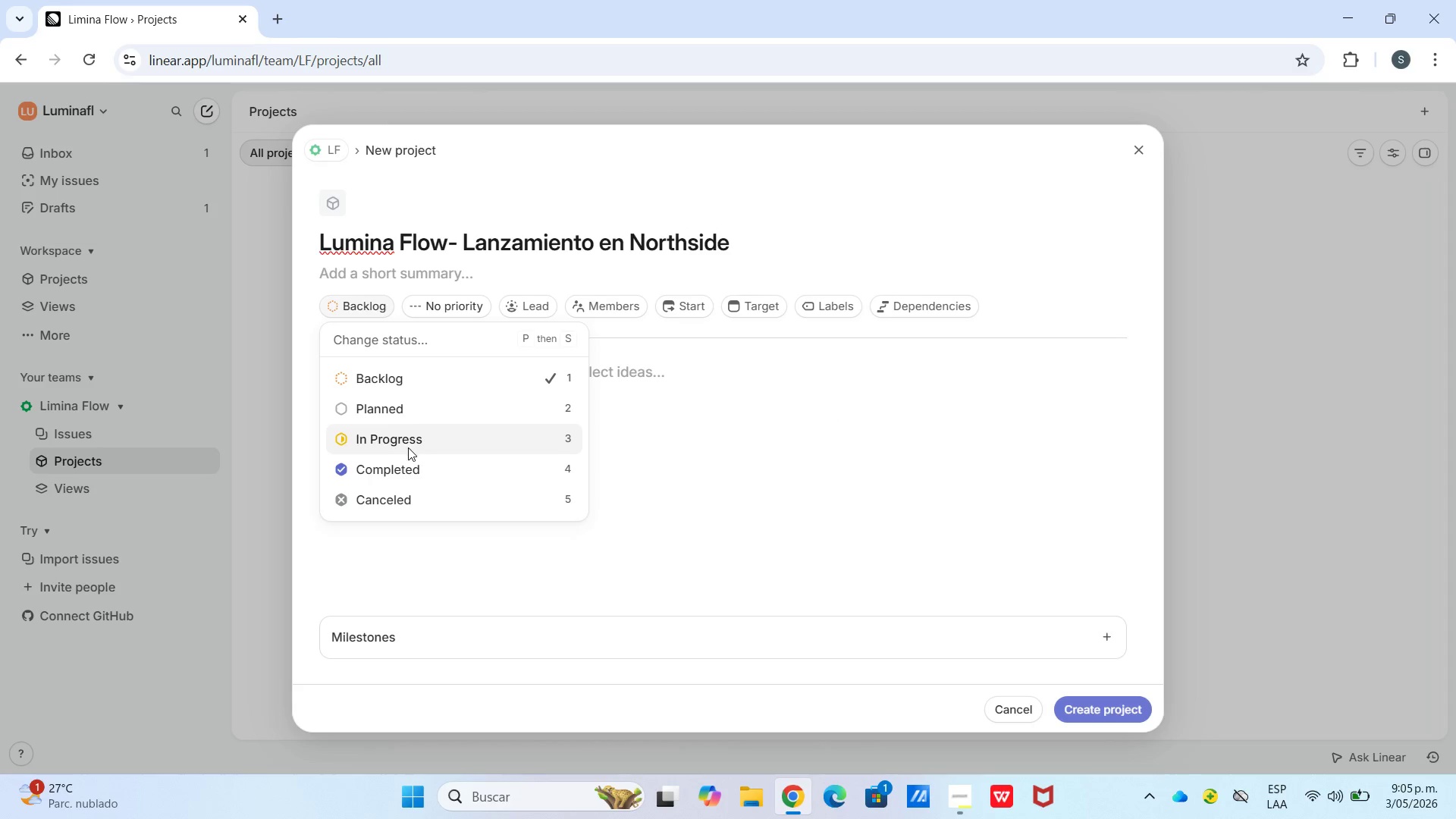 
left_click([408, 447])
 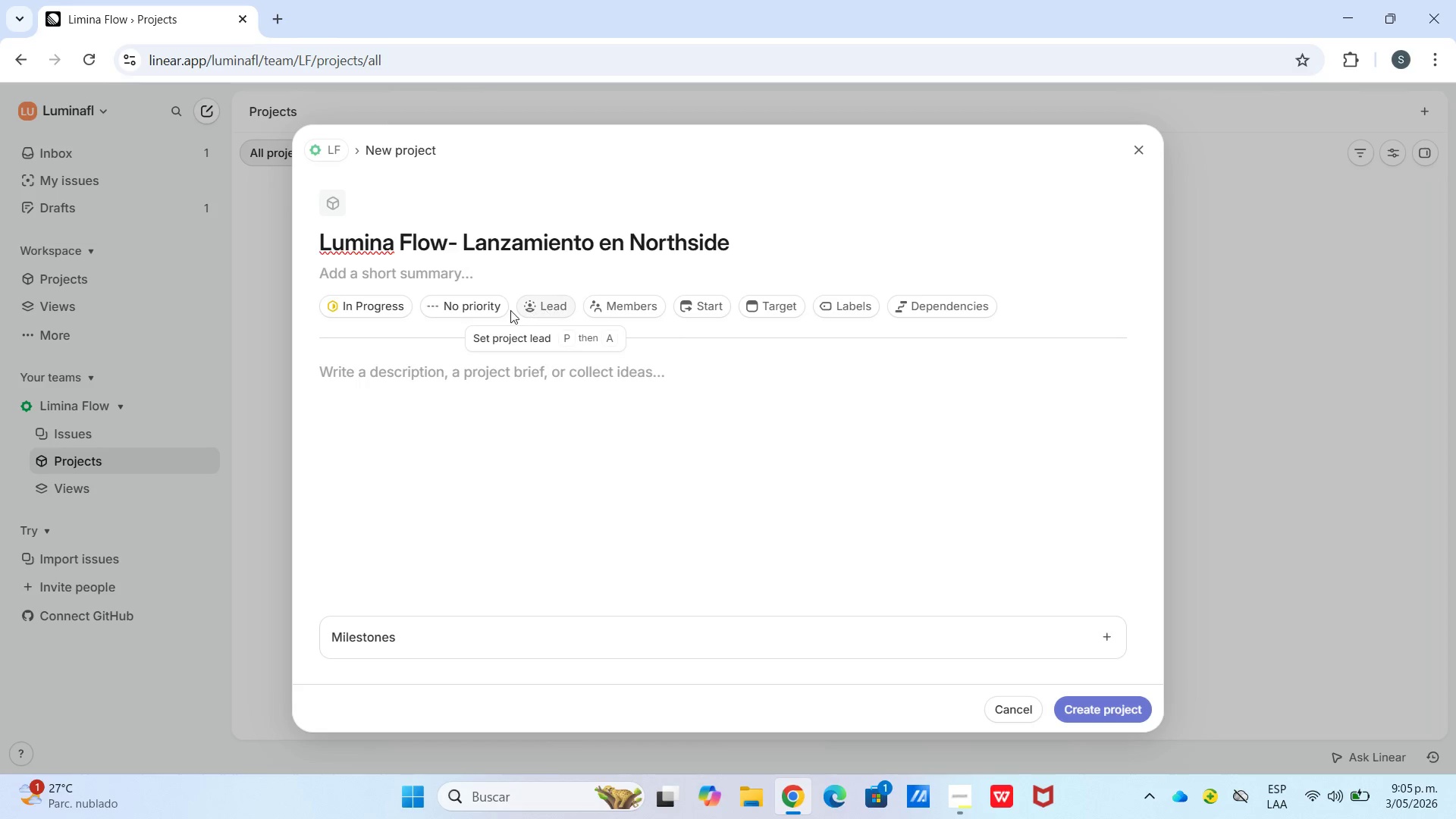 
wait(5.31)
 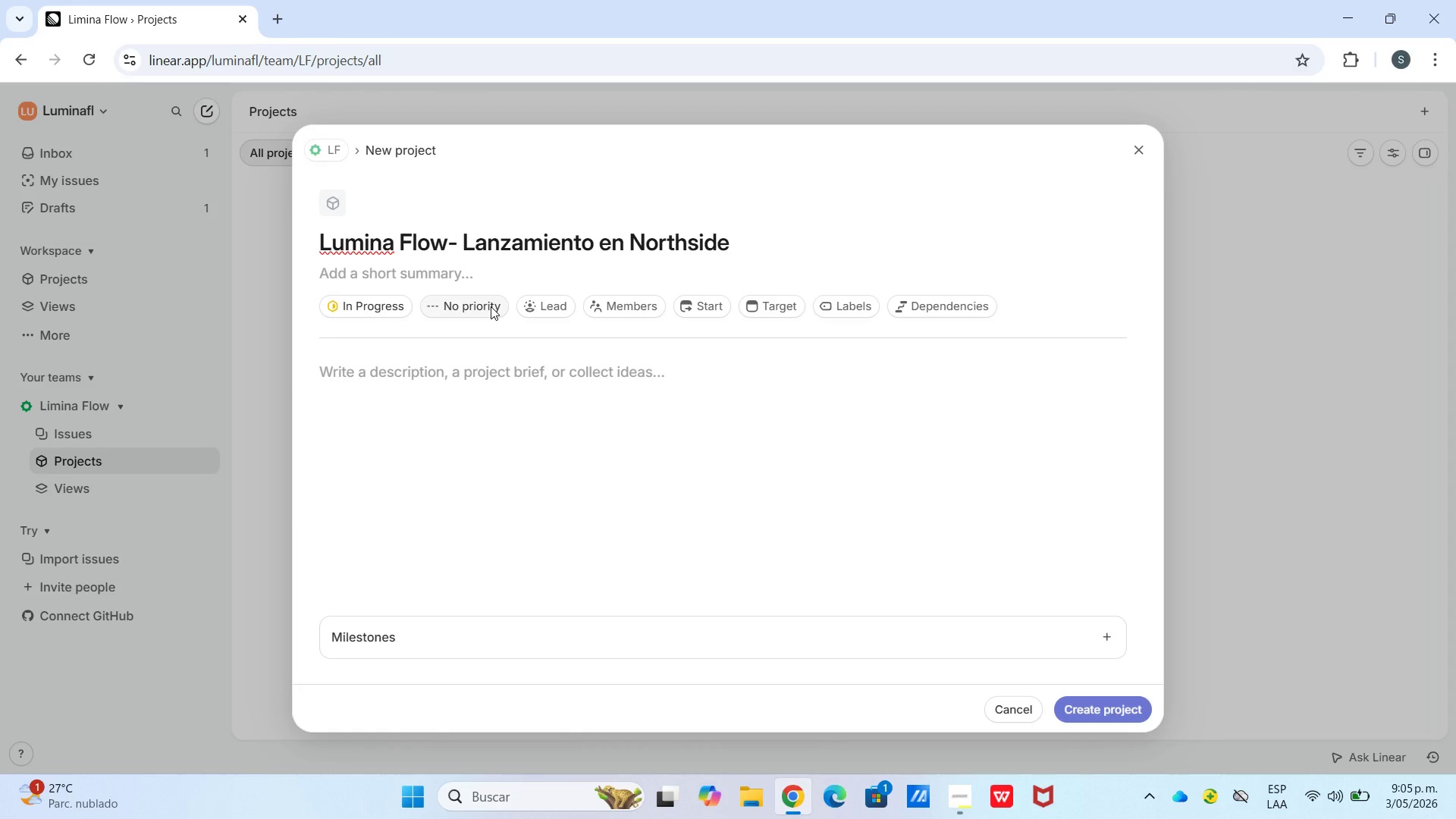 
left_click([641, 314])
 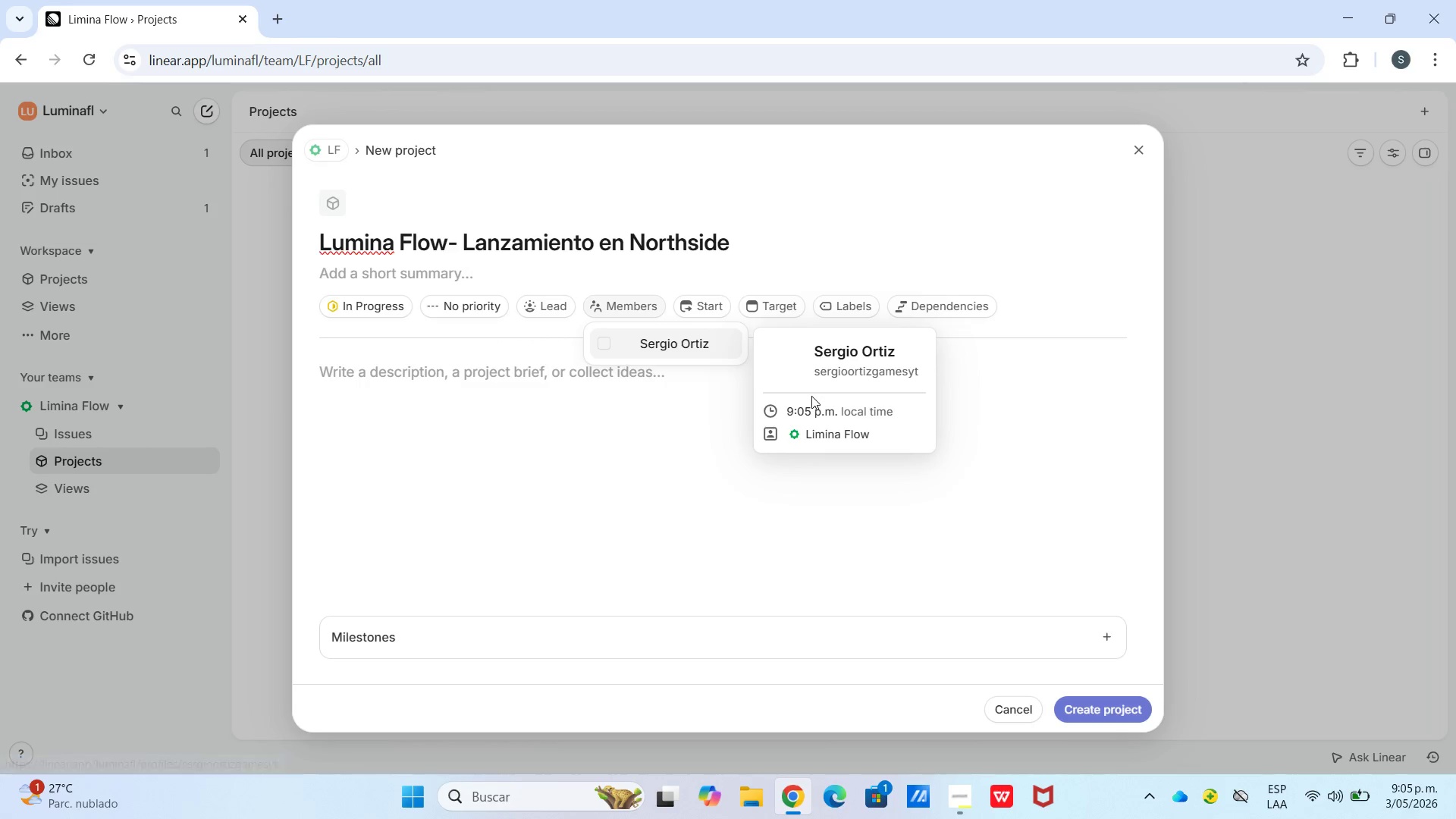 
left_click([806, 441])
 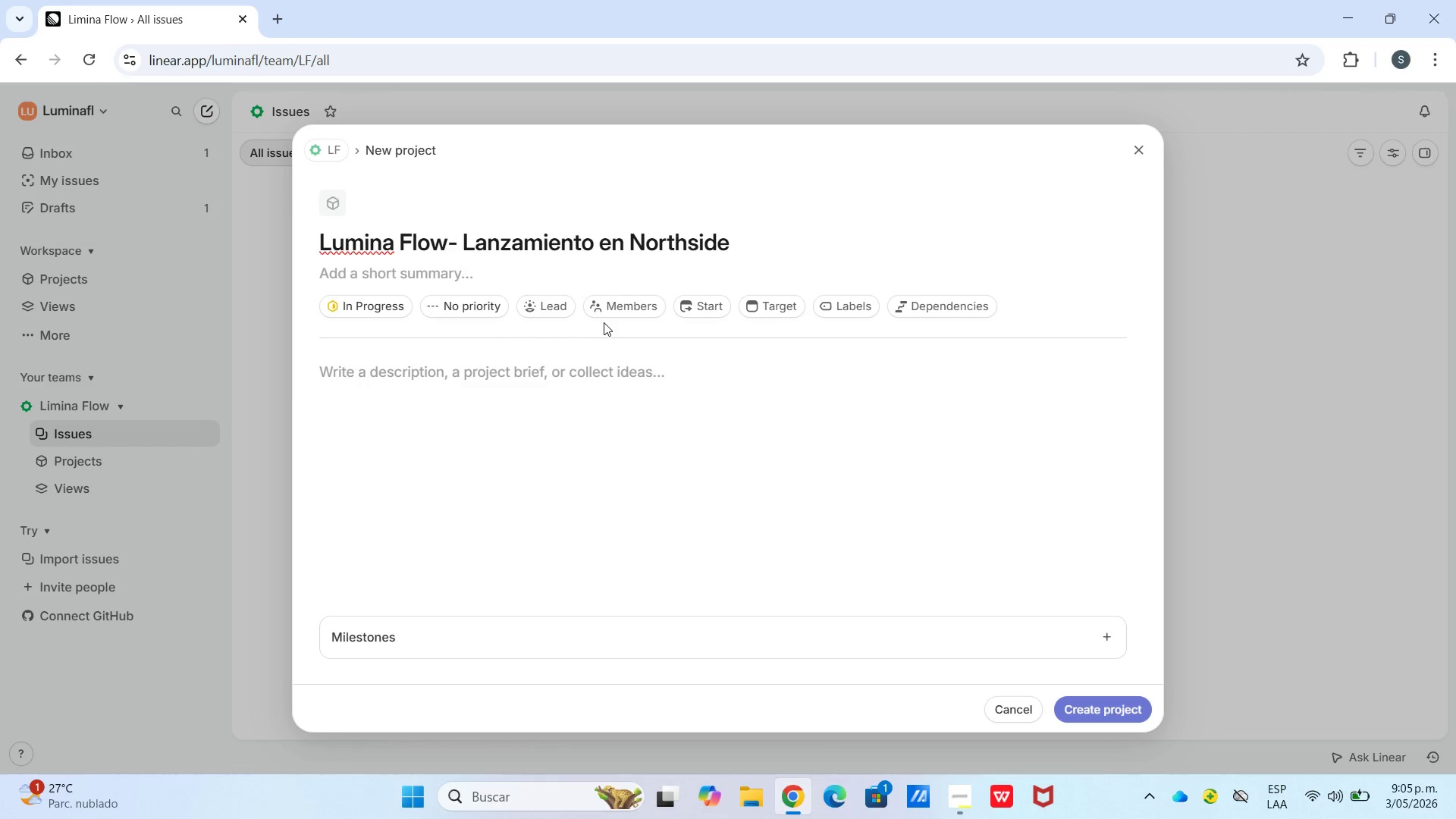 
left_click([607, 309])
 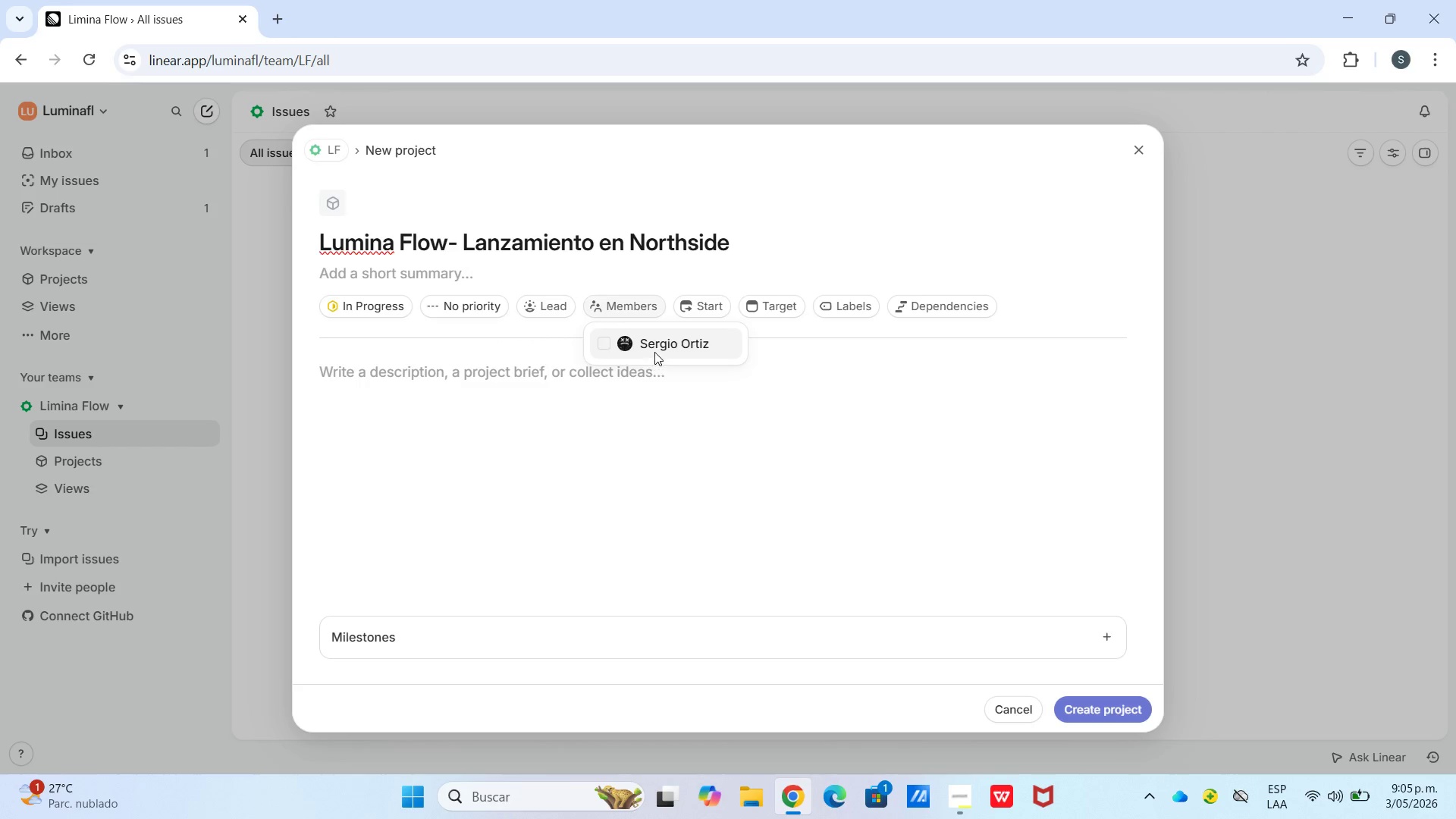 
left_click([654, 351])
 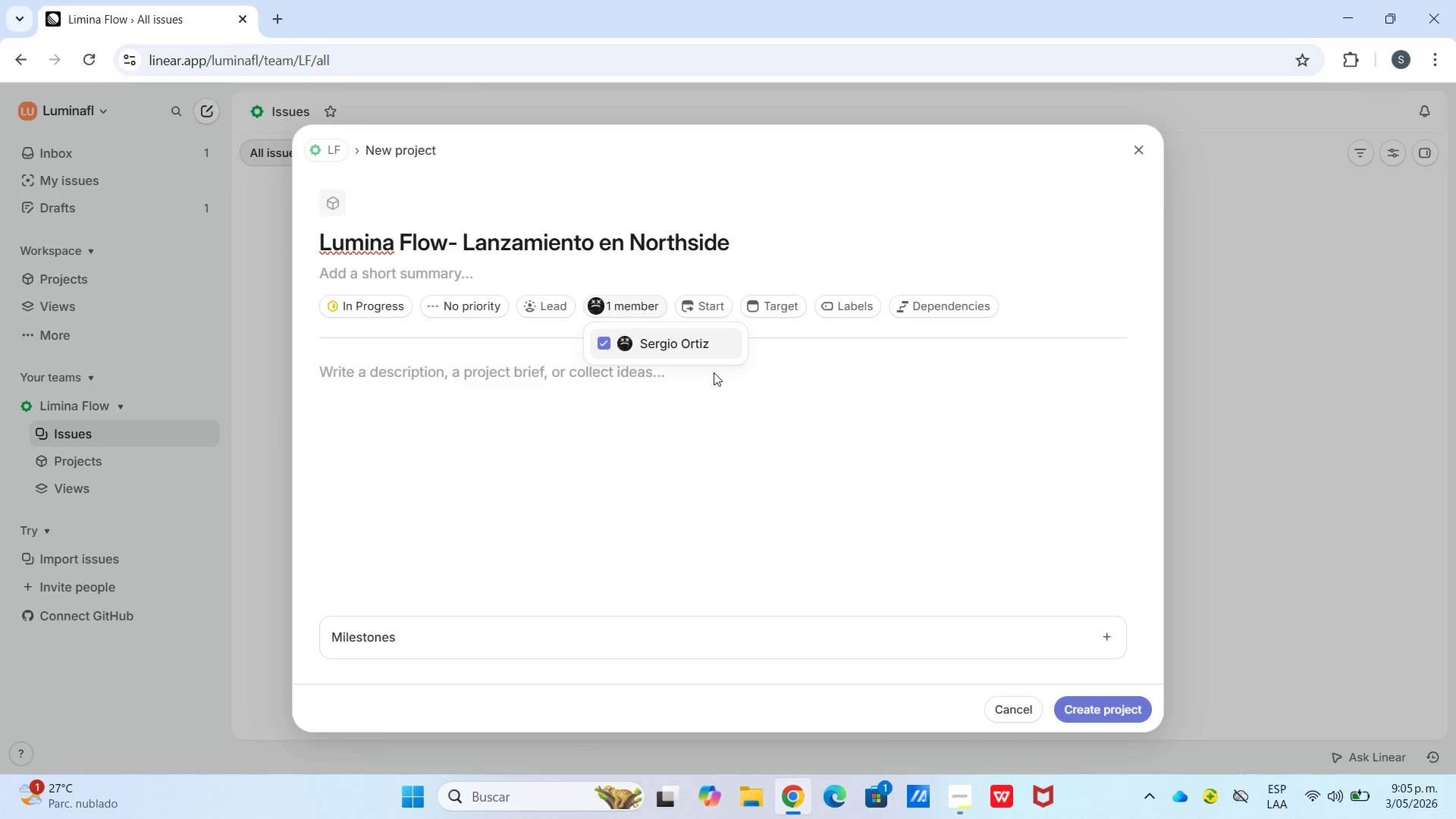 
left_click([658, 345])
 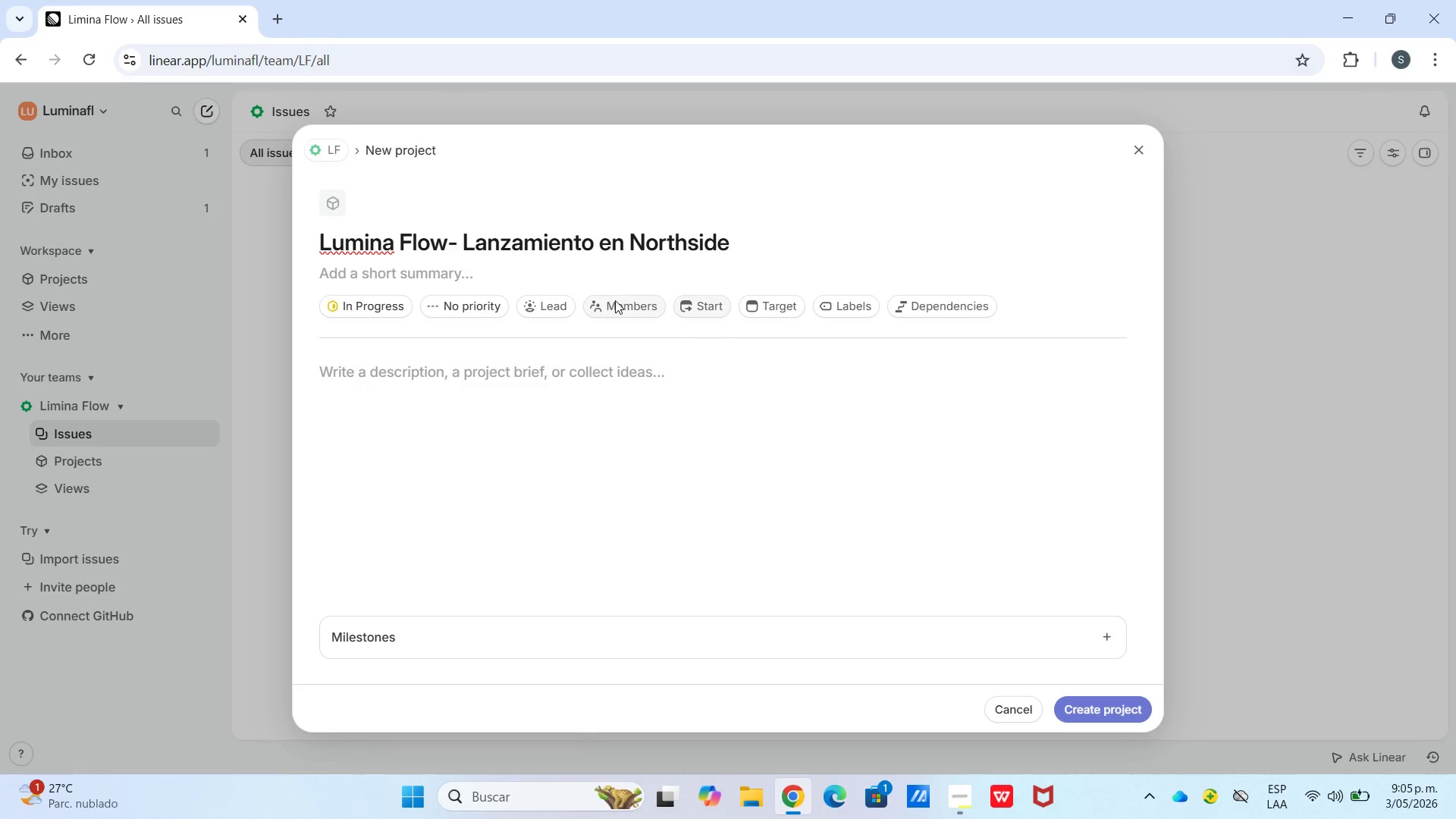 
left_click_drag(start_coordinate=[604, 300], to_coordinate=[613, 303])
 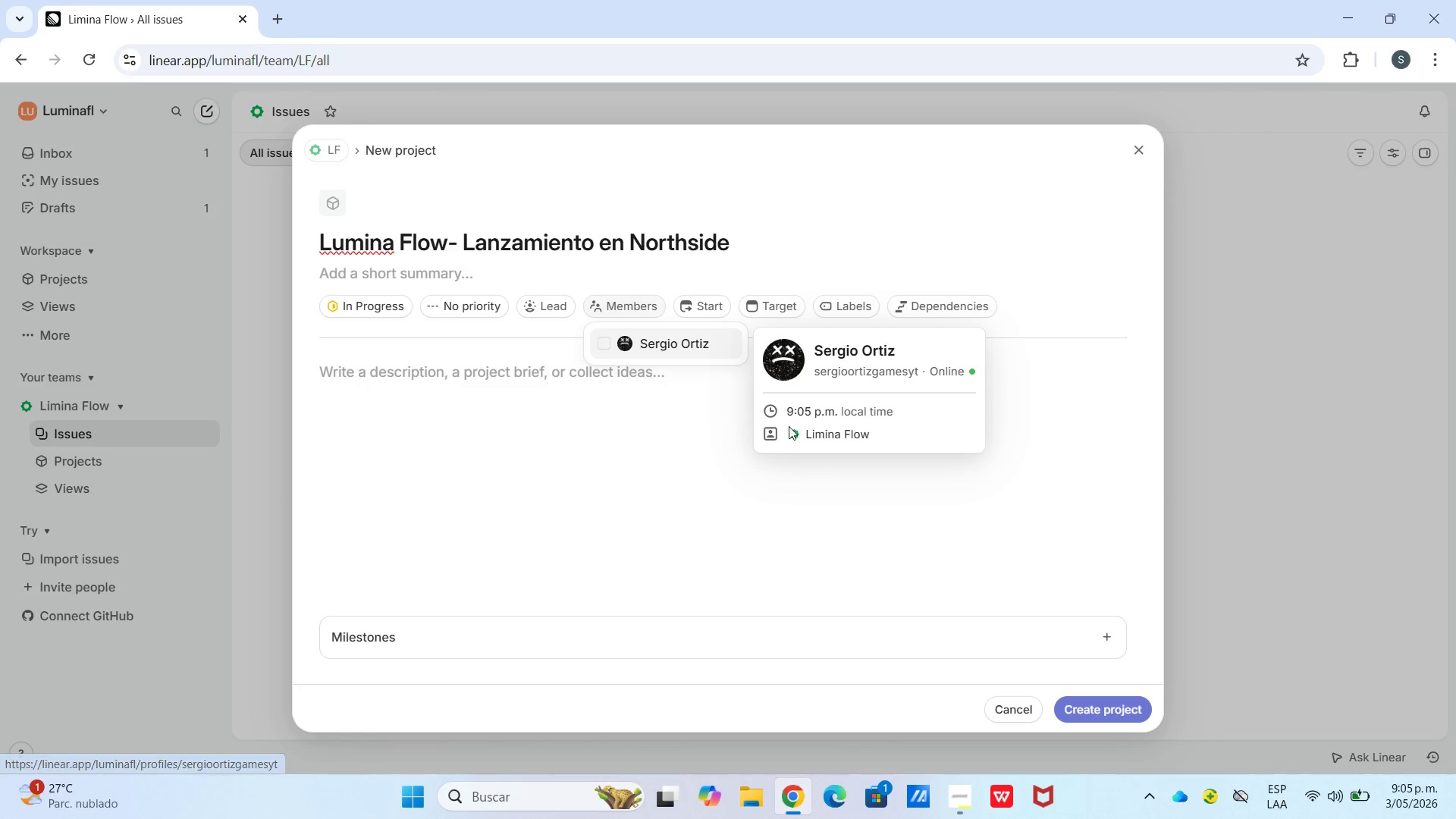 
right_click([791, 435])
 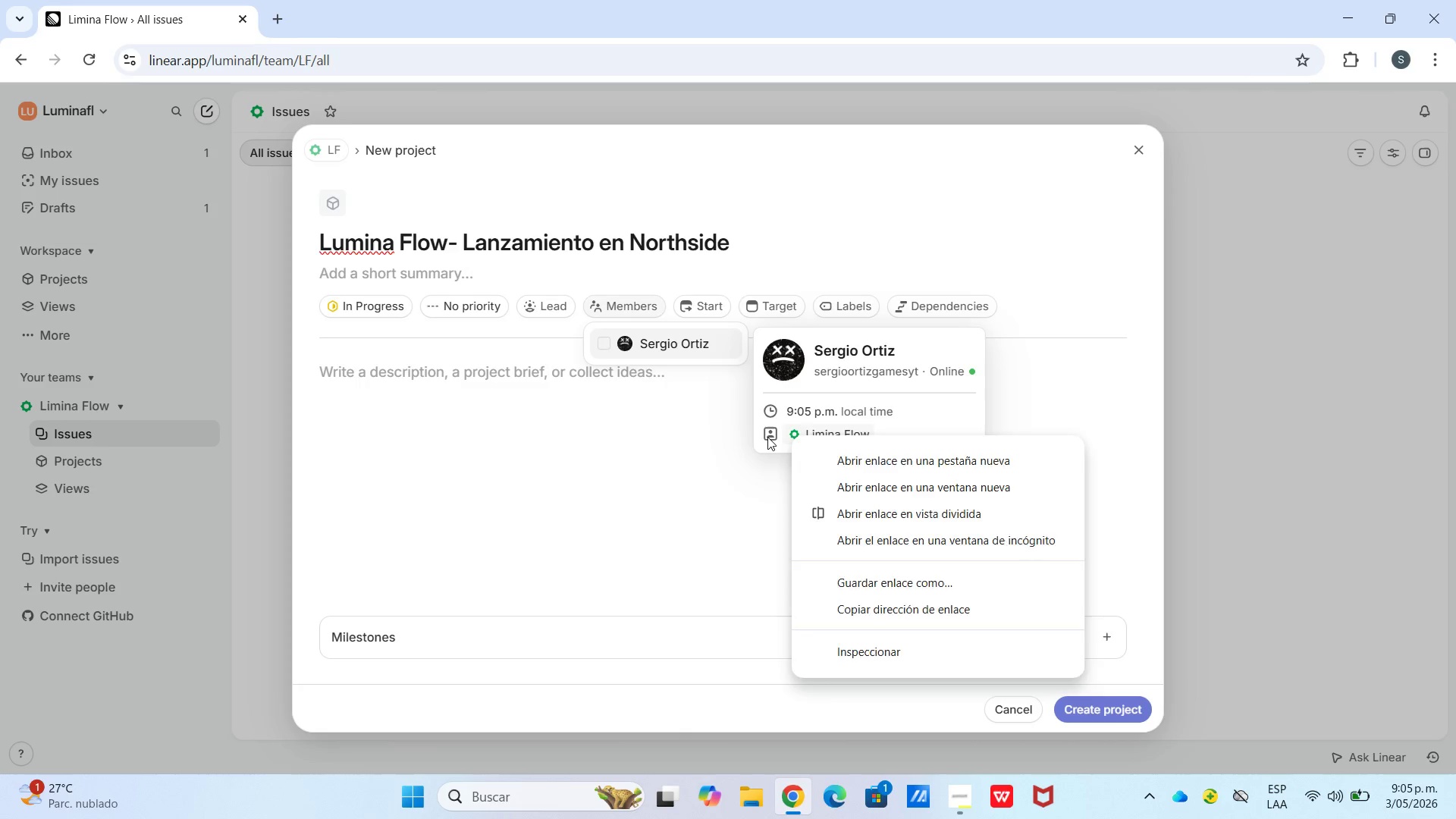 
double_click([766, 437])
 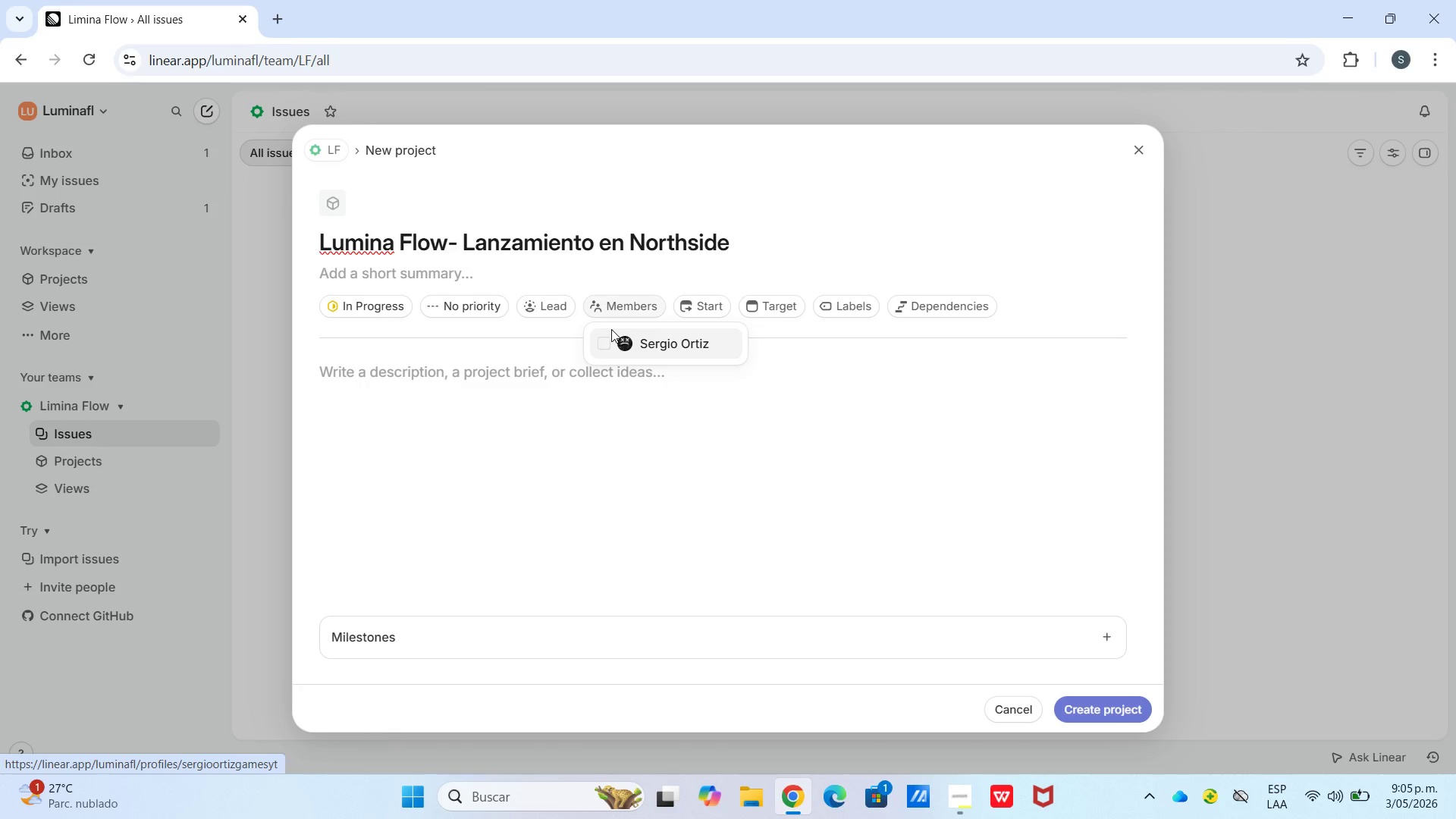 
left_click([607, 344])
 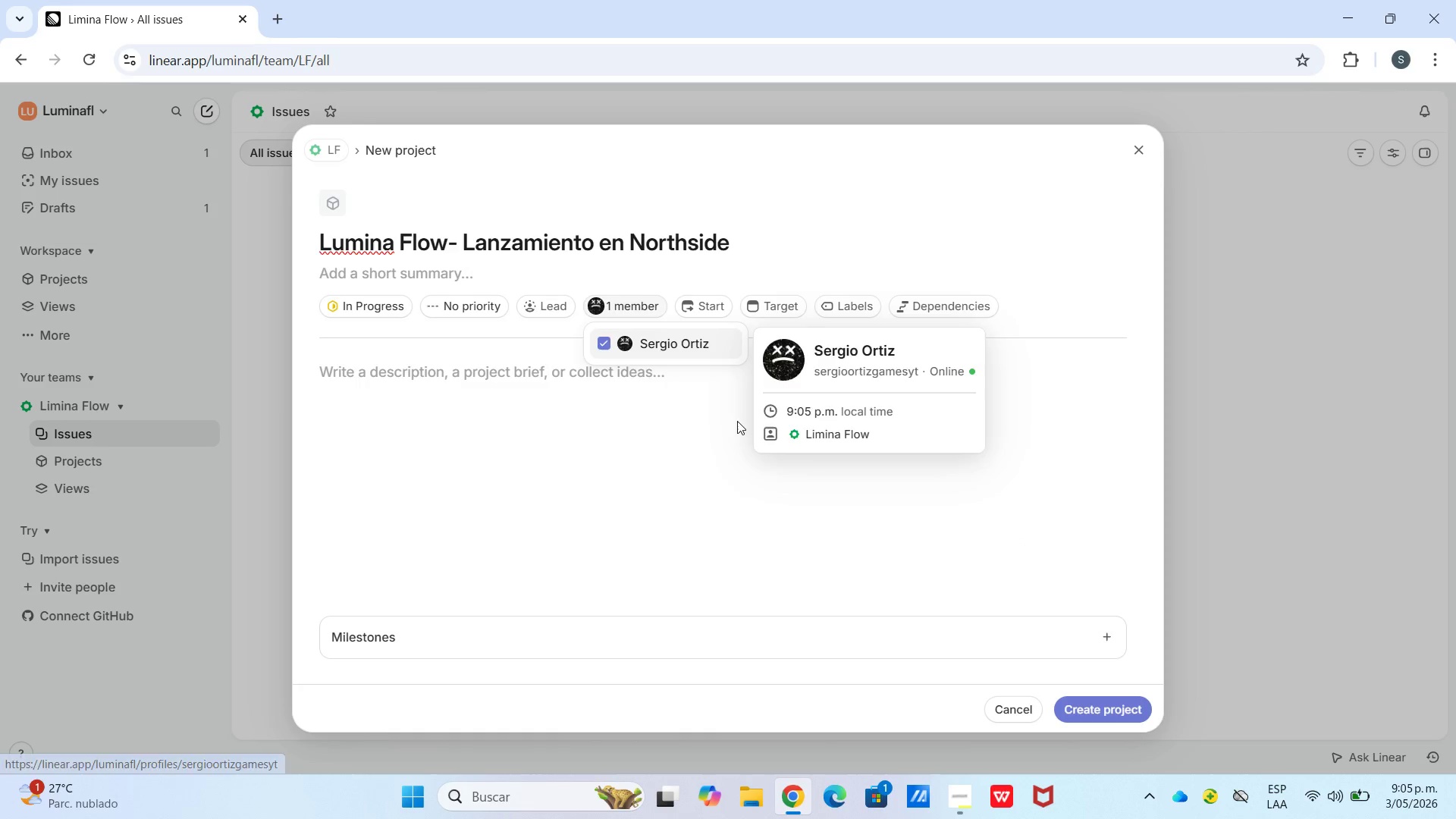 
left_click([737, 426])
 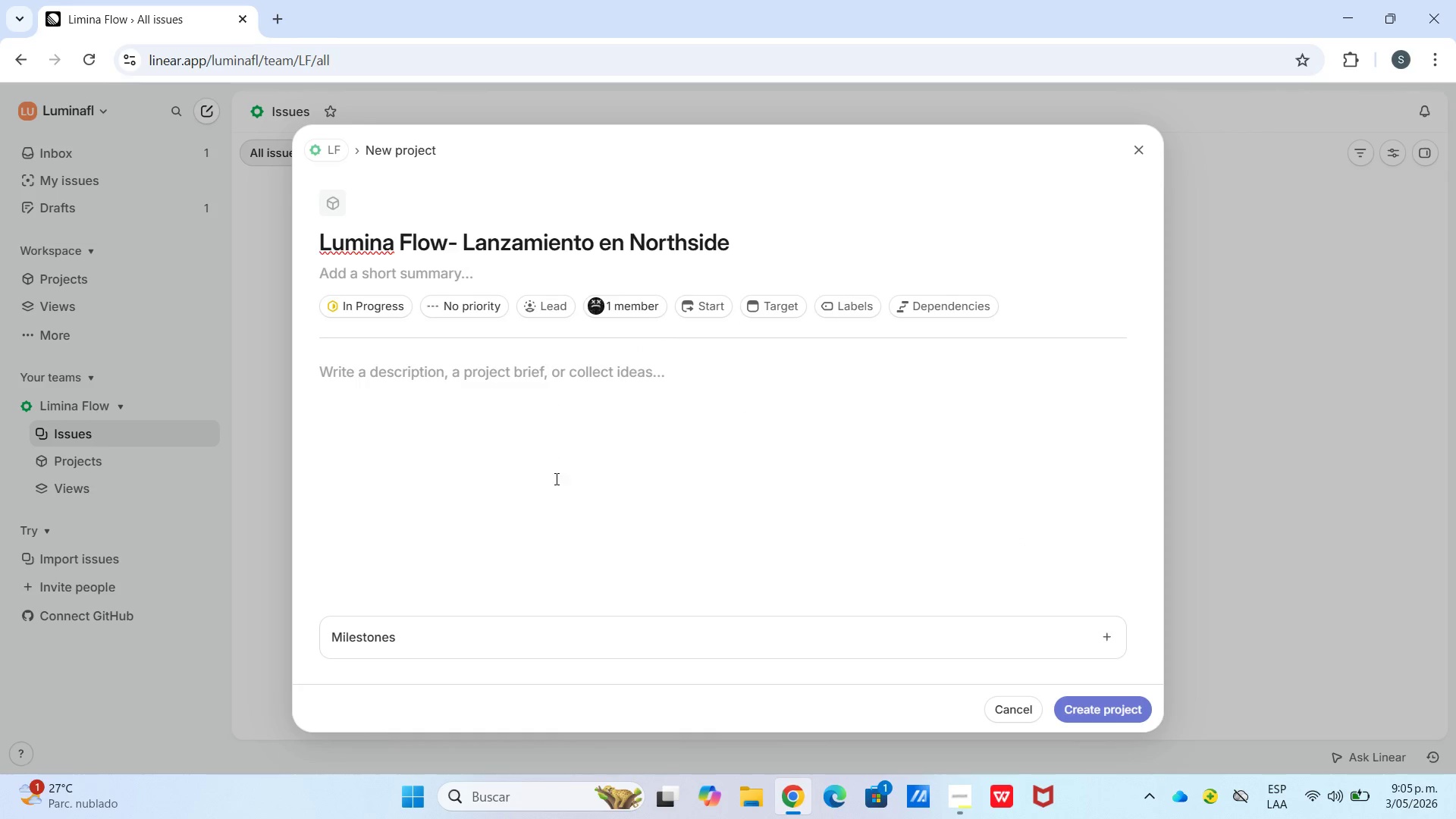 
left_click([400, 371])
 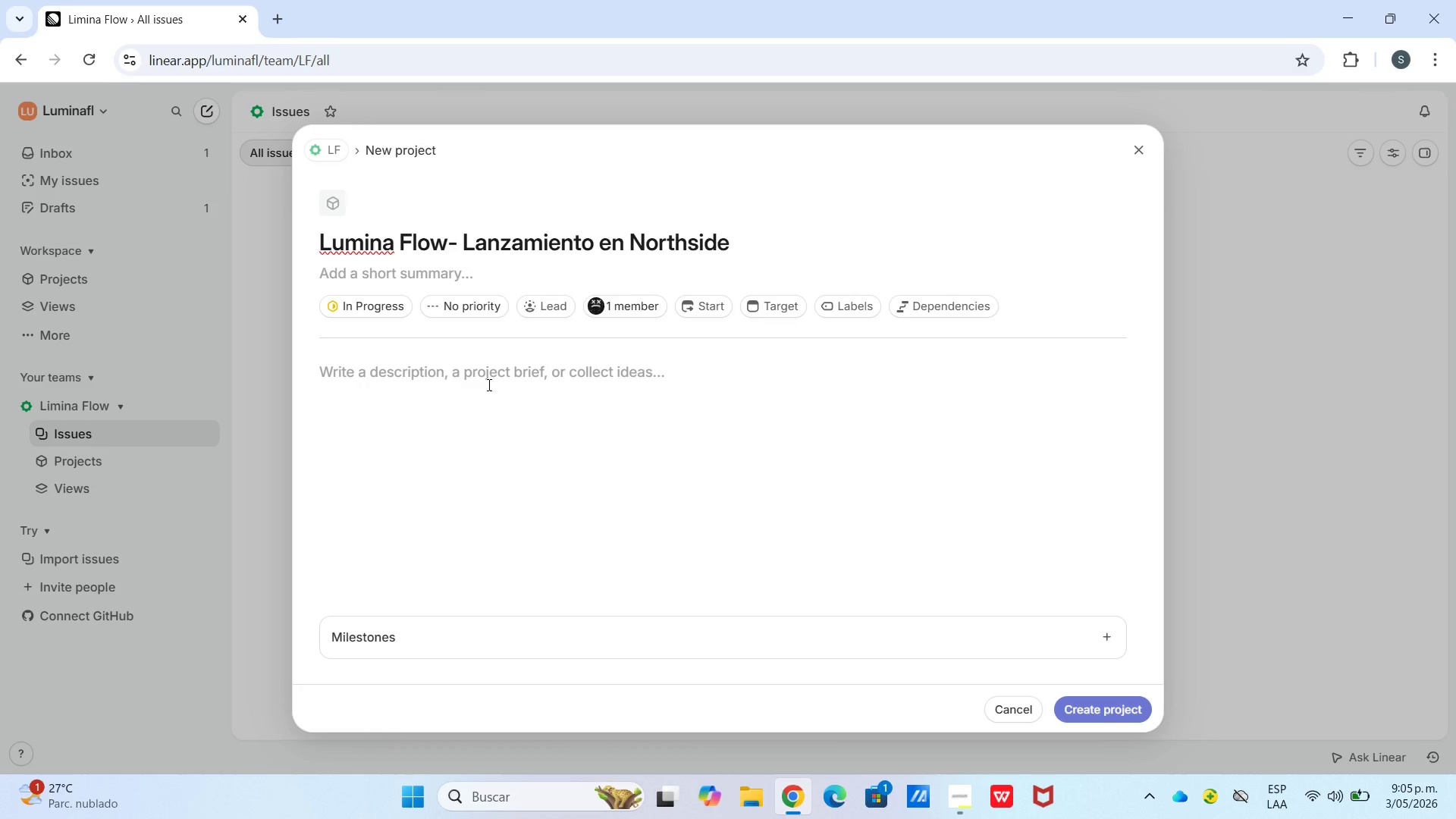 
wait(5.39)
 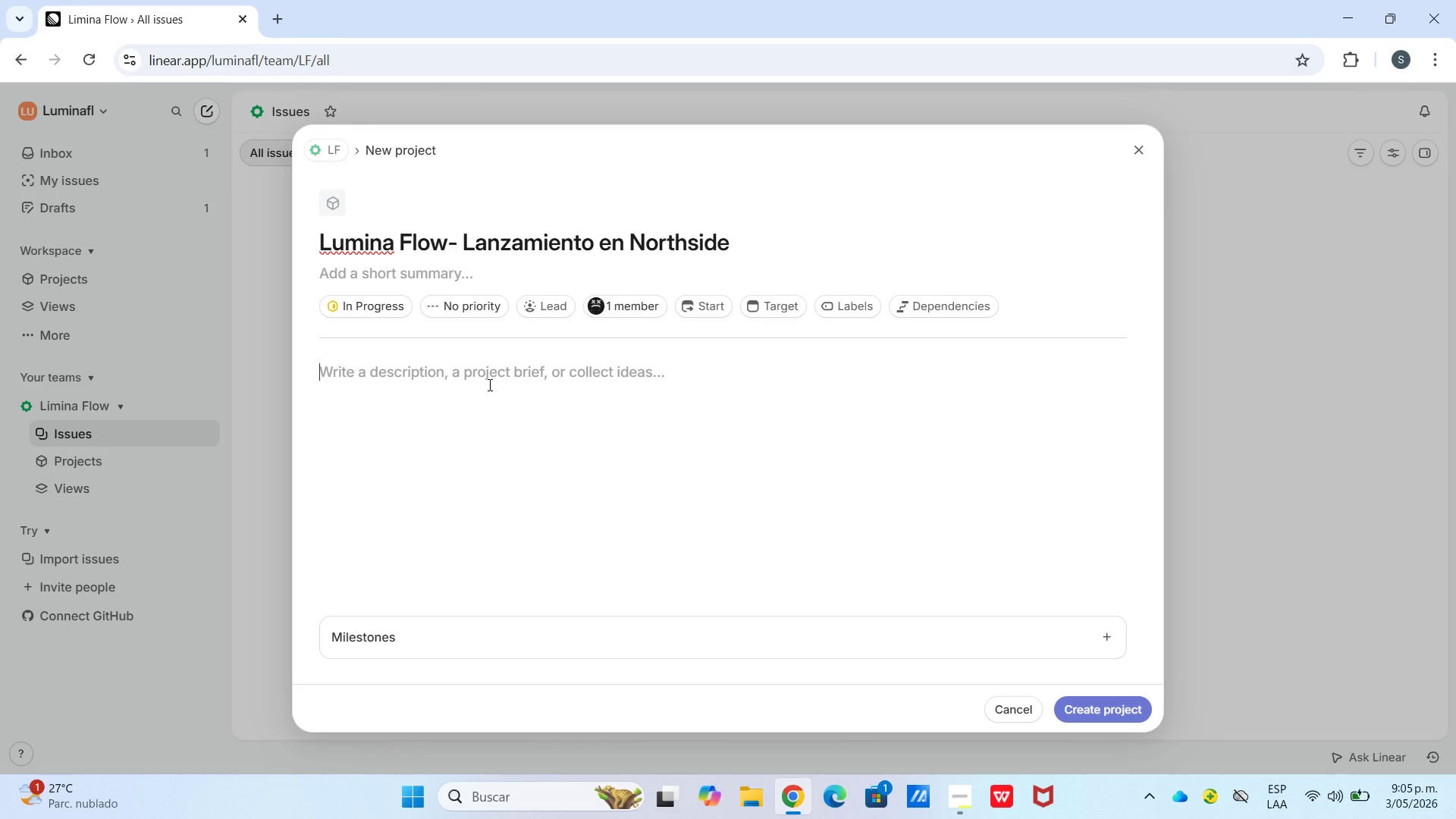 
type(Gestion integral de la gran inaguracion del estudio Northside. Cubre instalaciones)
 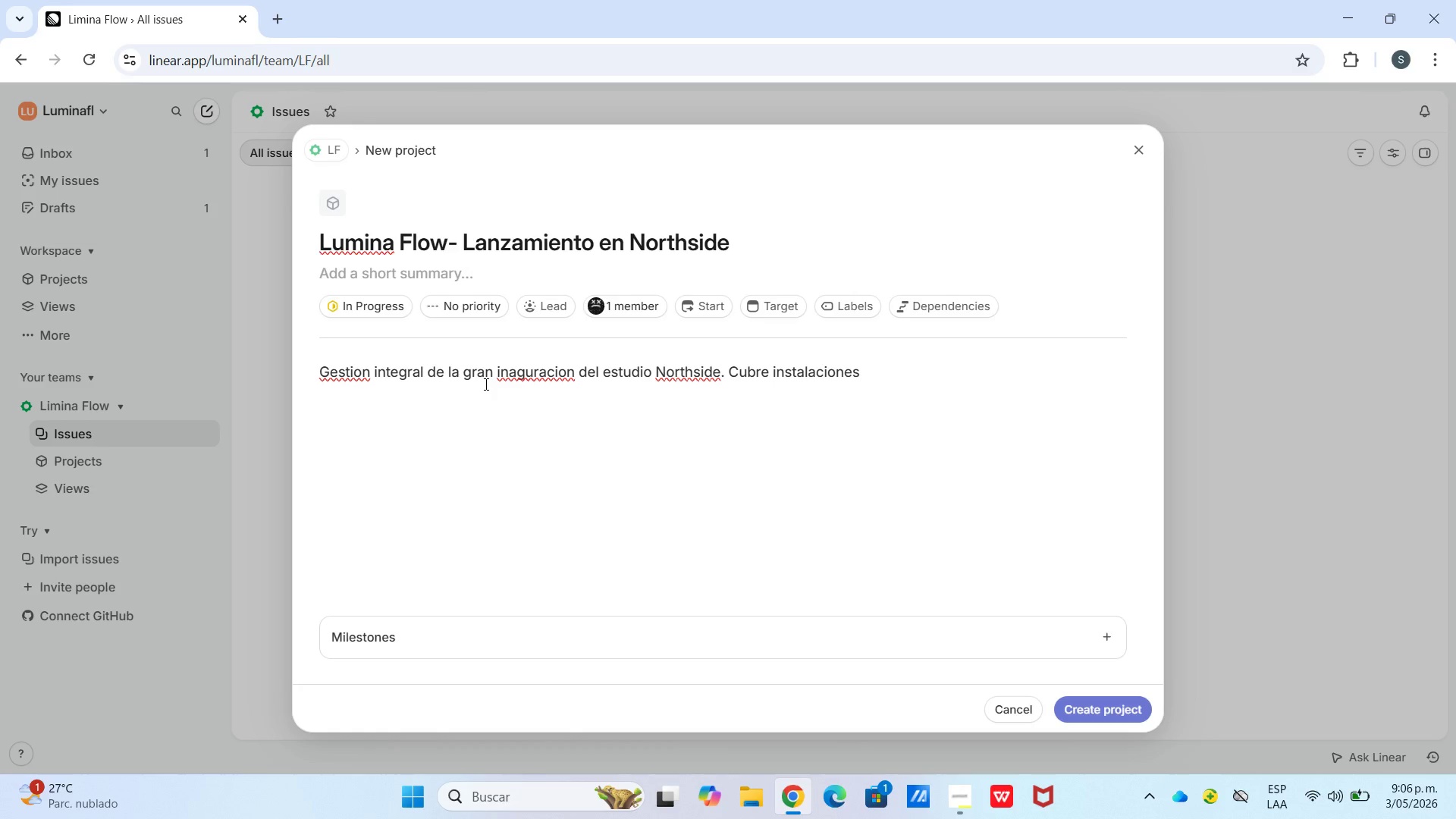 
type( fisicas,certificaciones de instructores, campa`as de marketing y operaciones generales.)
 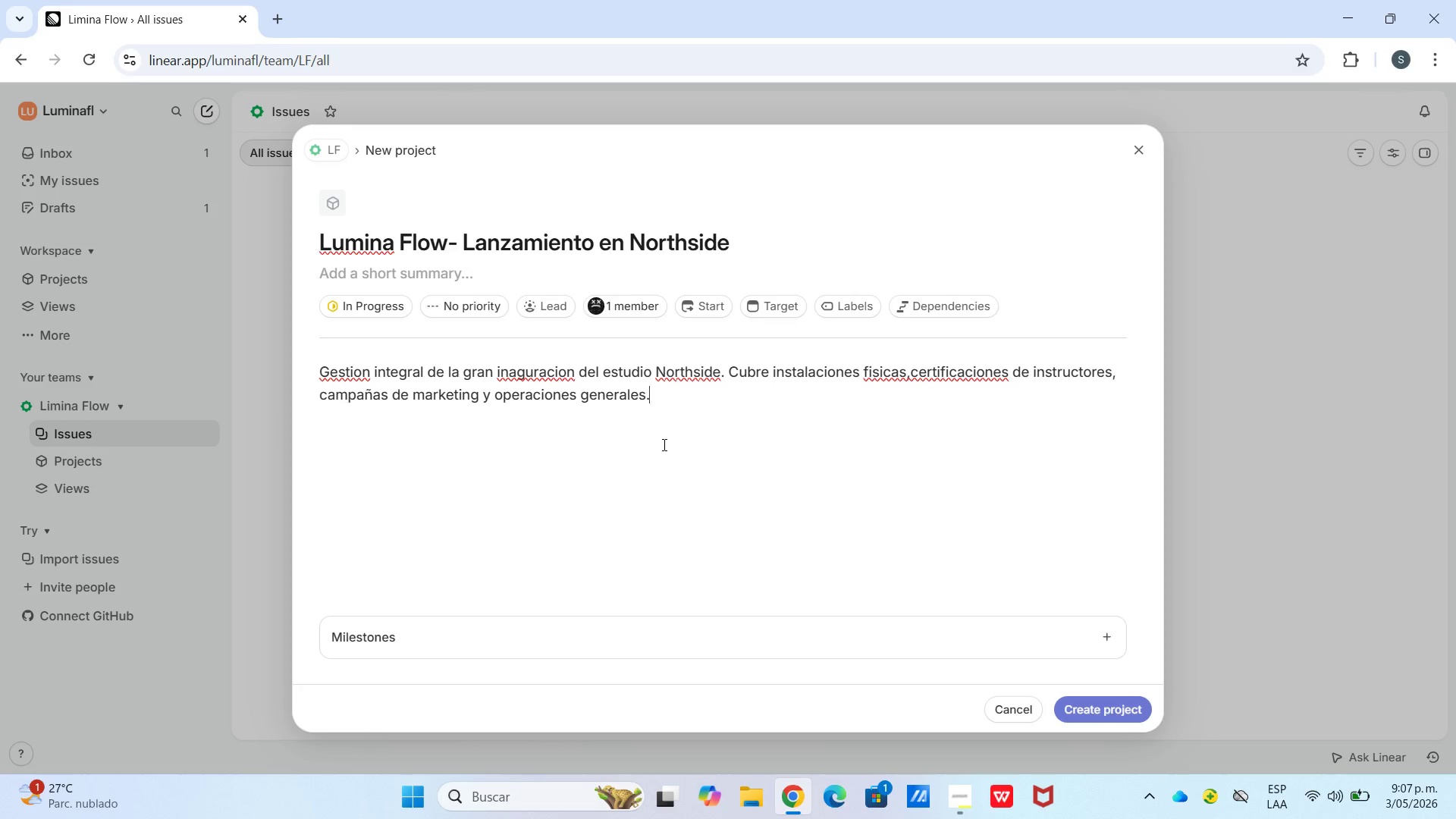 
wait(6.98)
 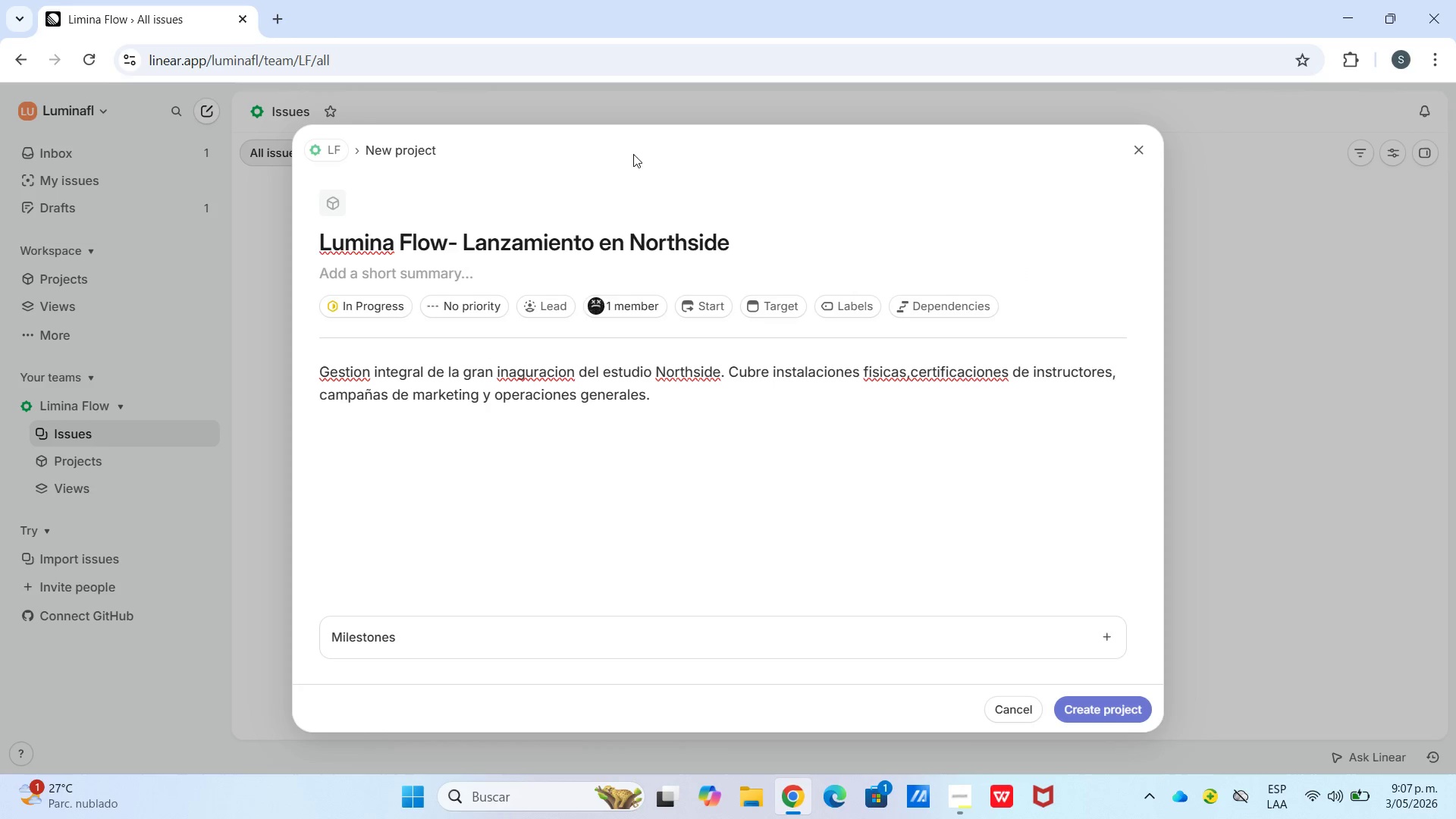 
mouse_move([1053, 699])
 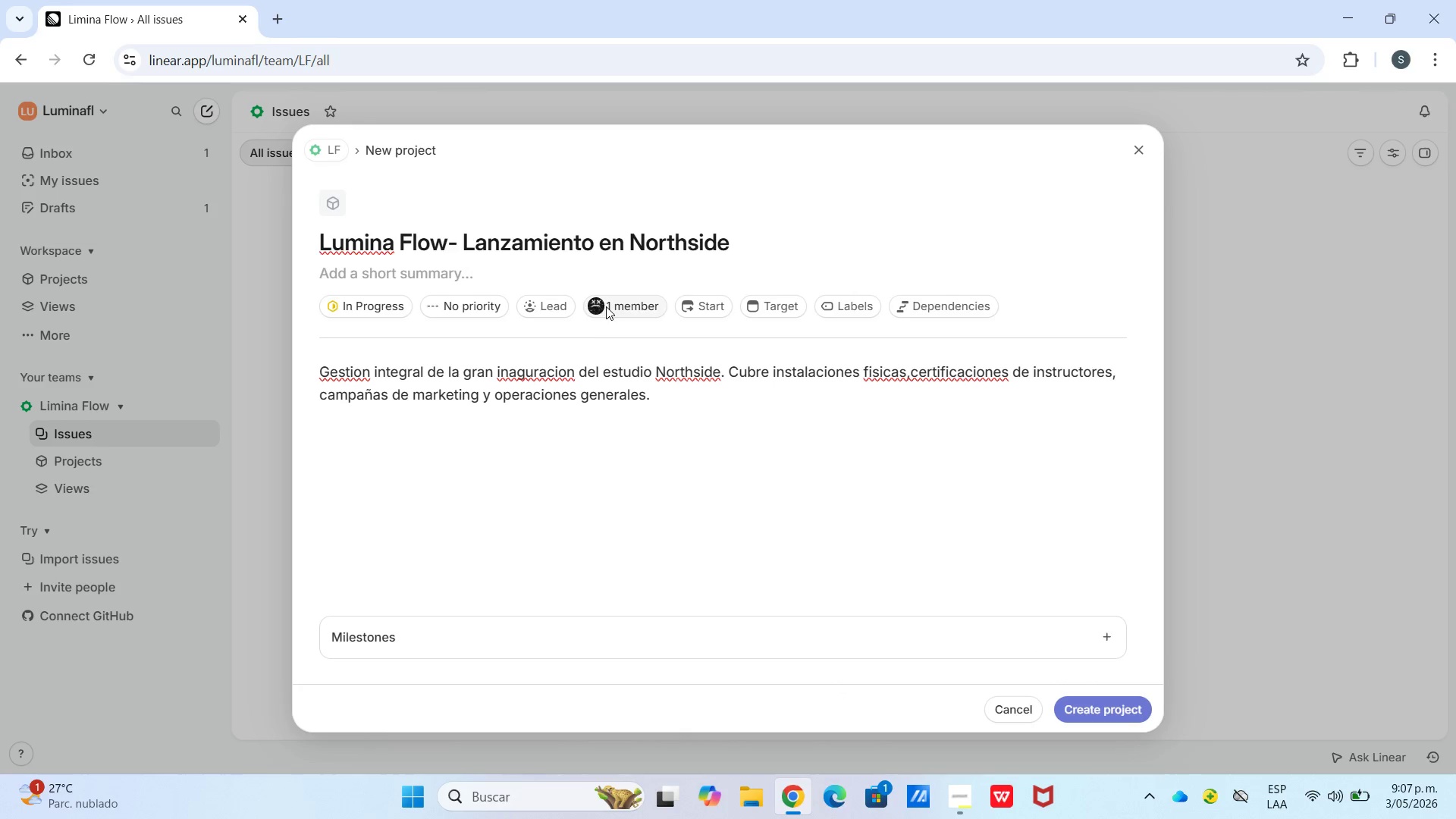 
double_click([529, 306])
 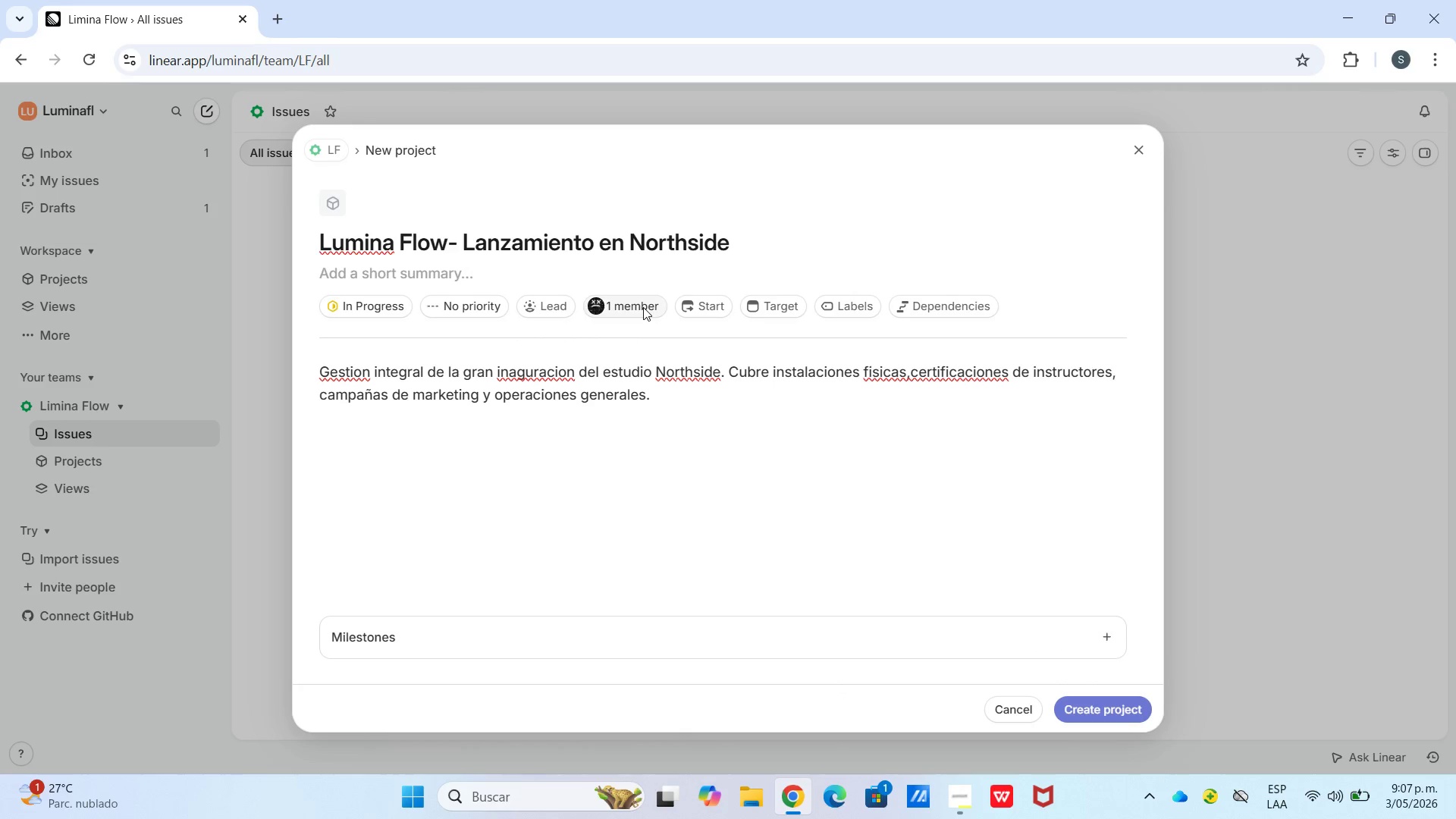 
left_click([643, 307])
 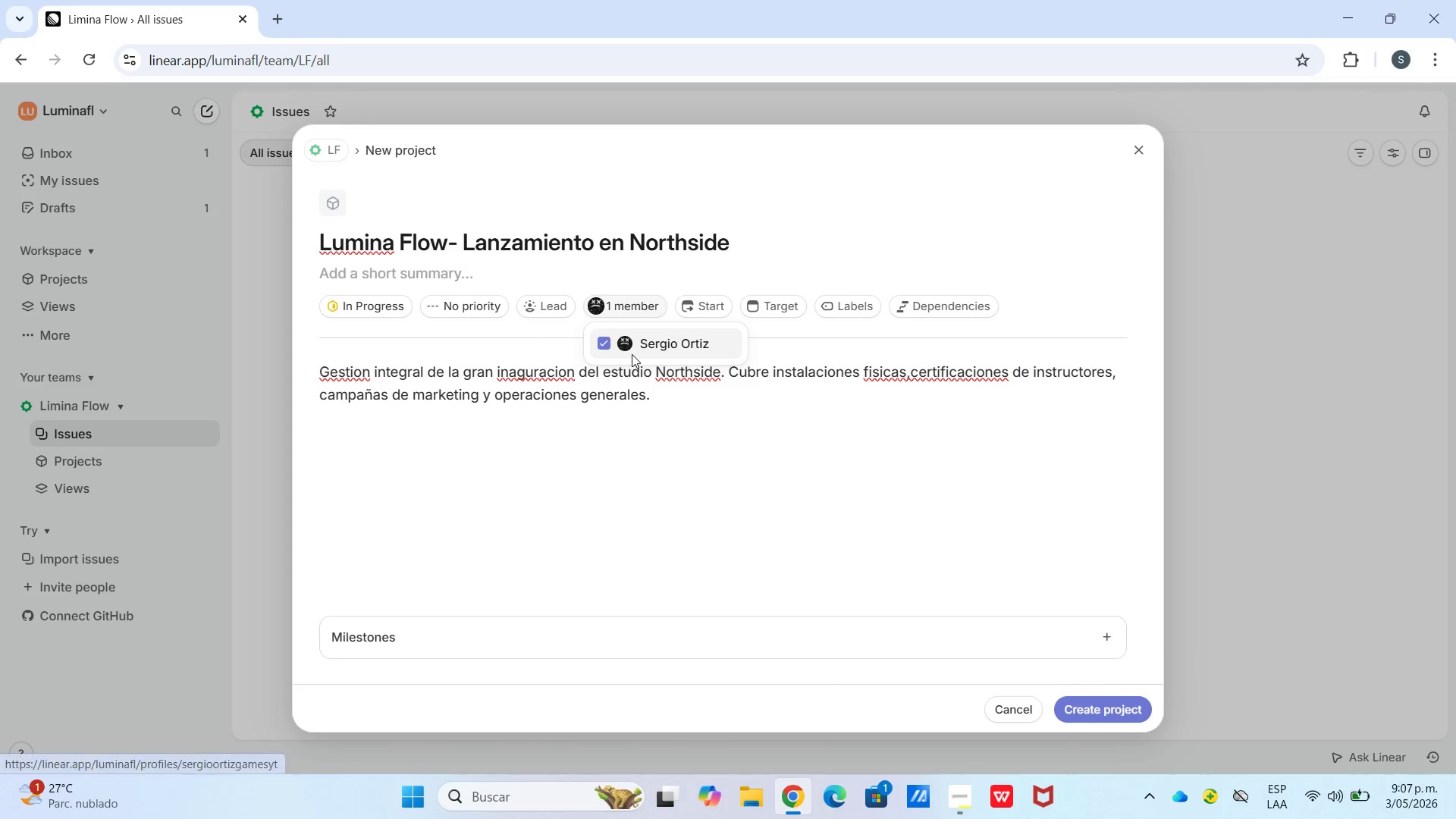 
left_click([632, 351])
 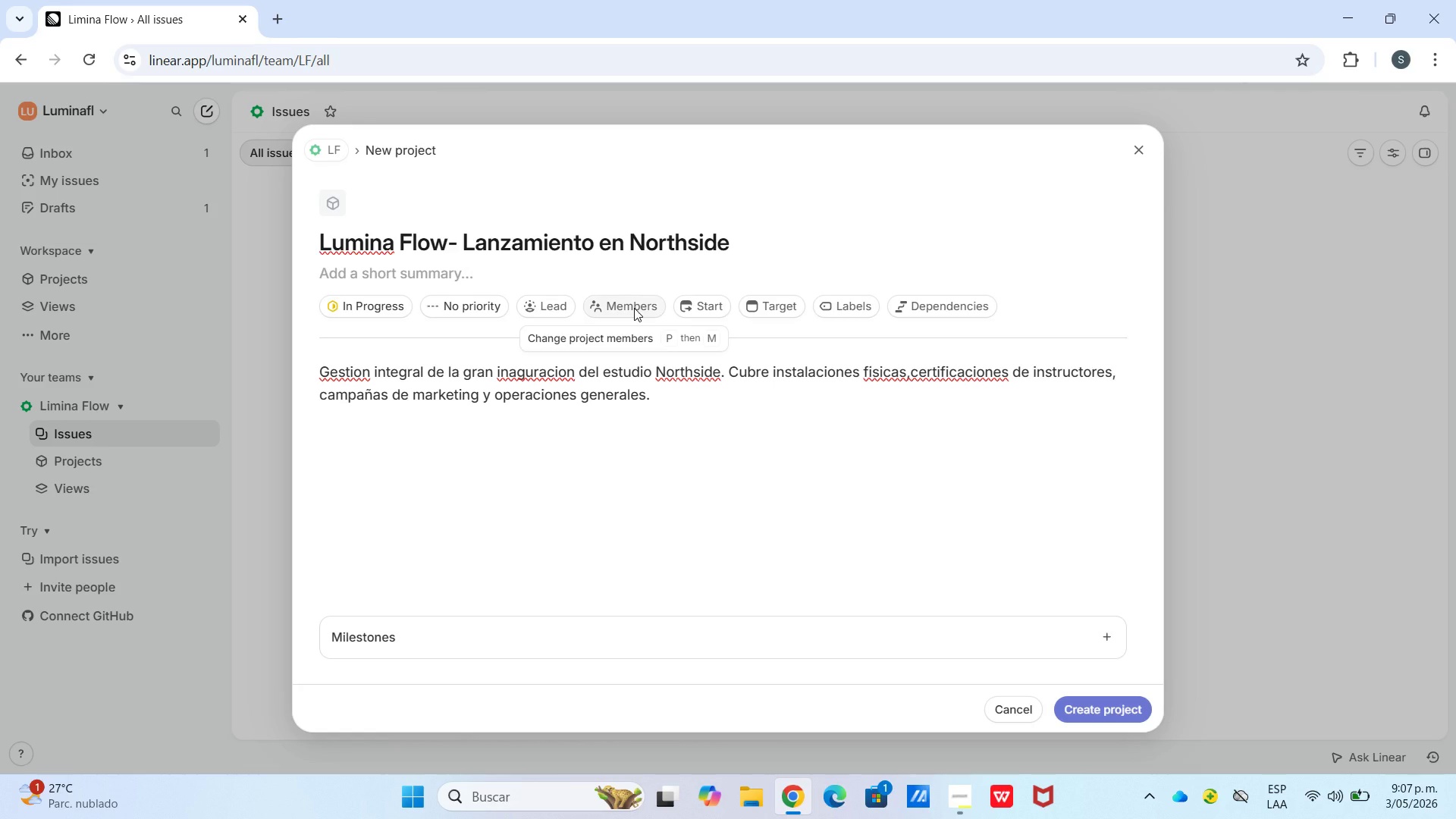 
wait(7.42)
 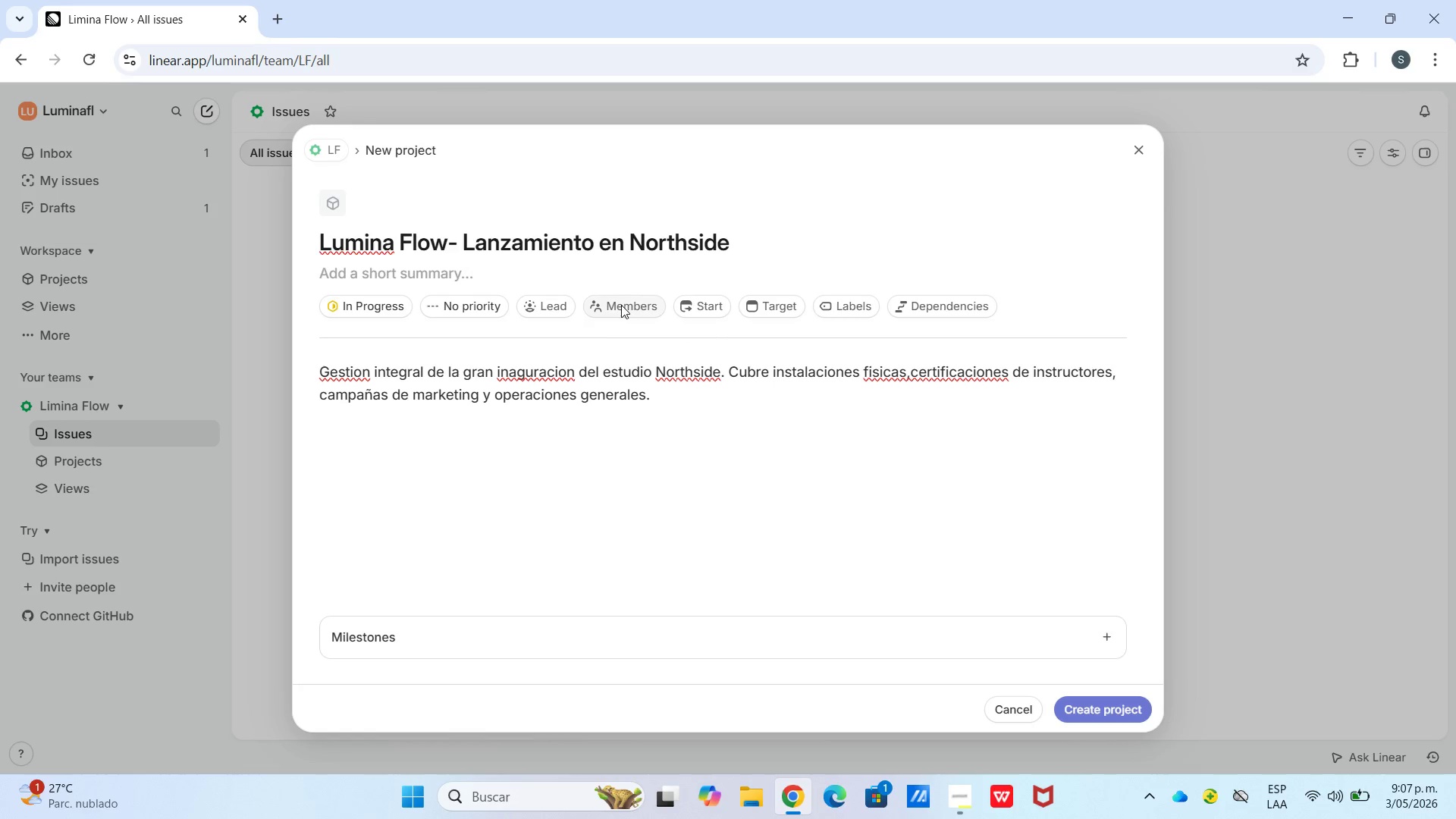 
left_click([1104, 713])
 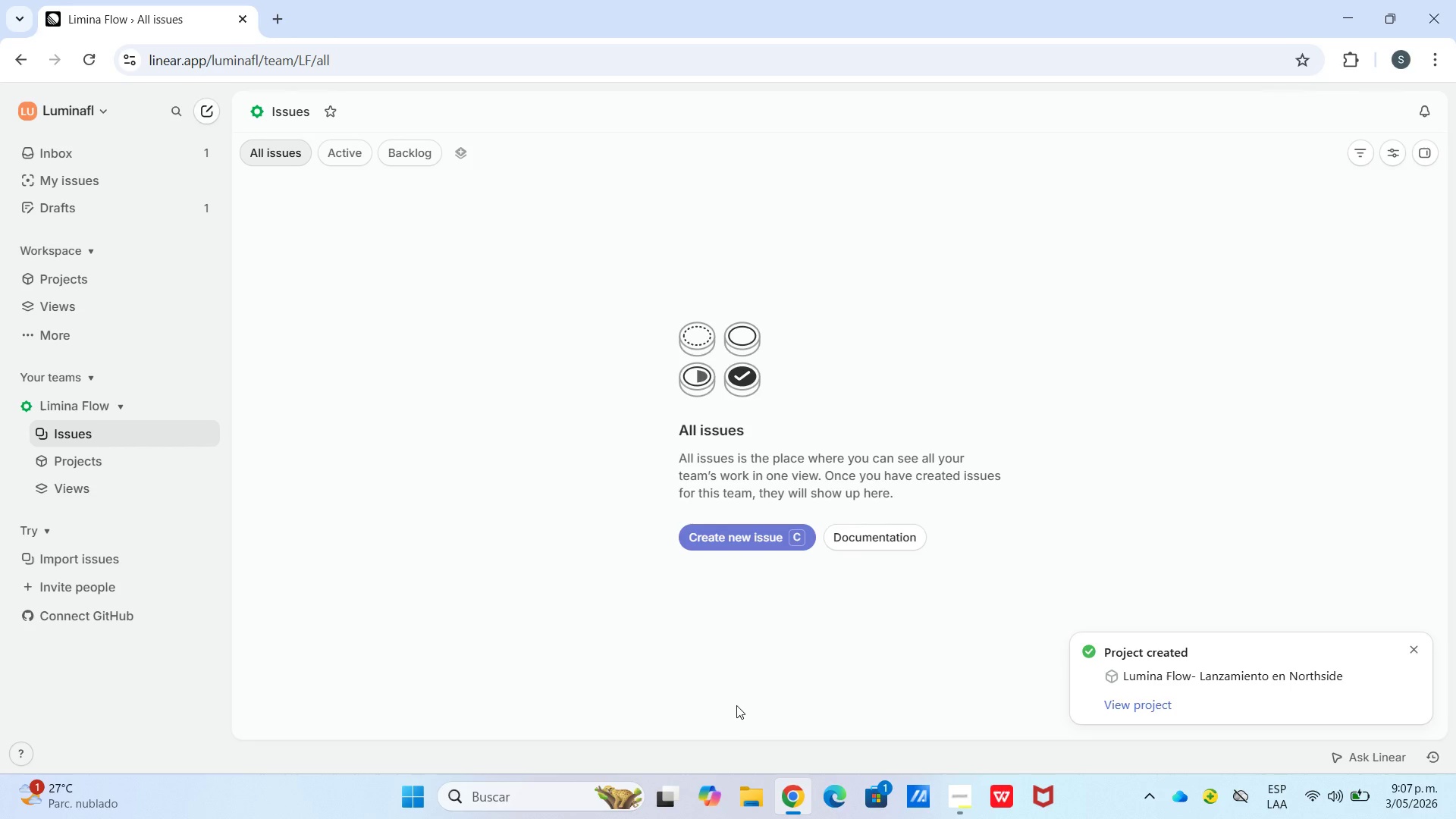 
wait(15.58)
 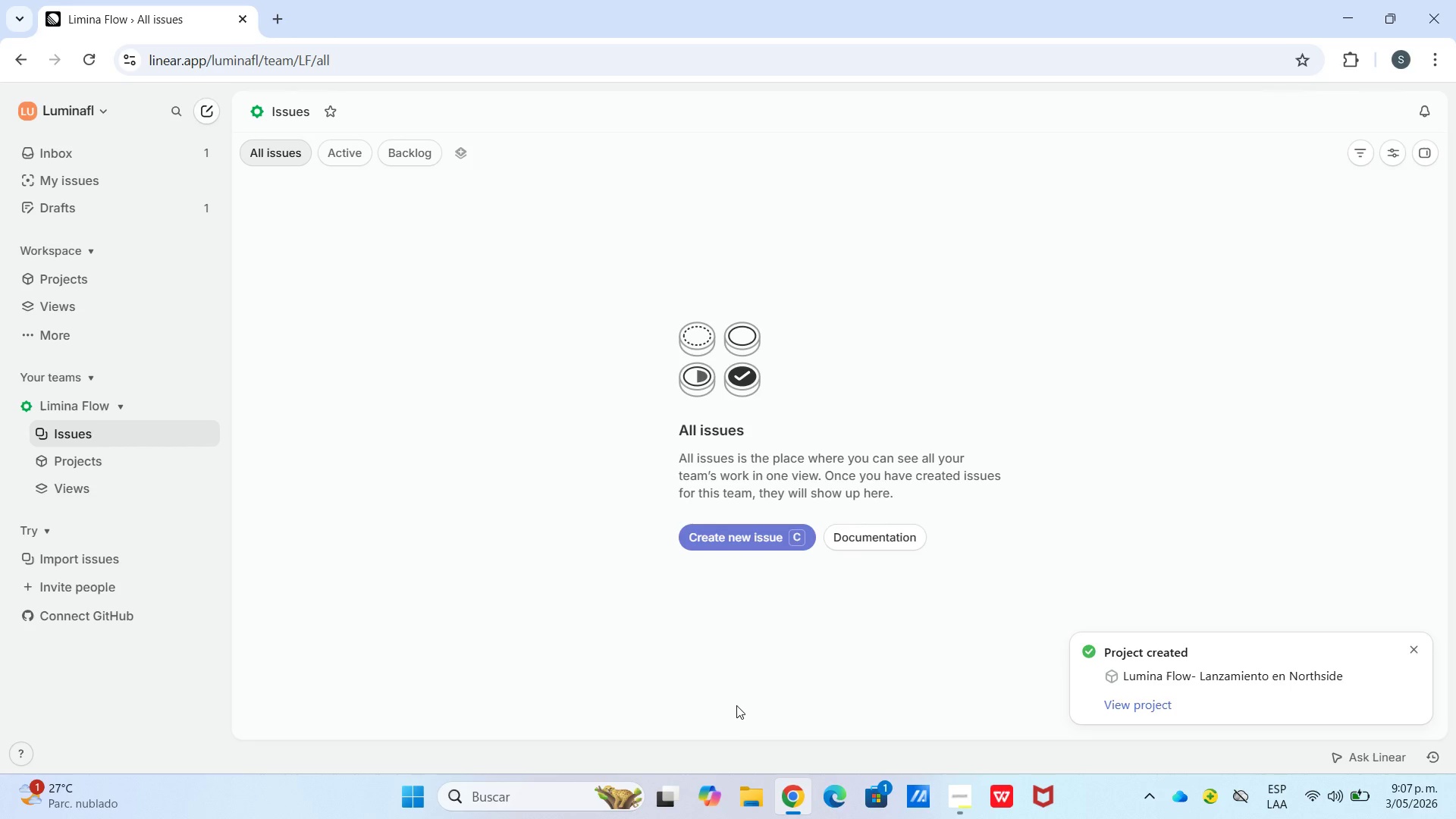 
left_click([118, 448])
 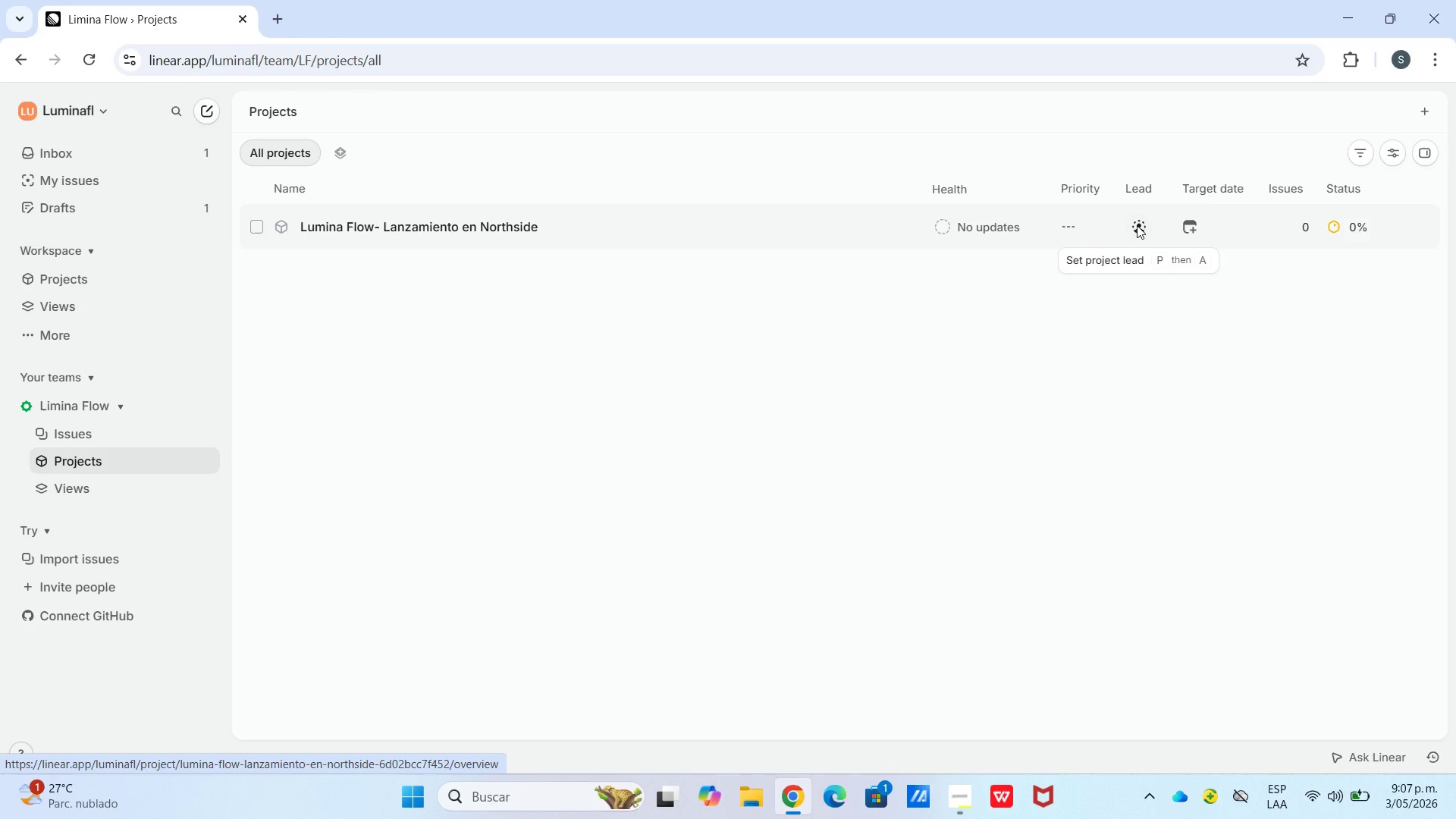 
wait(7.73)
 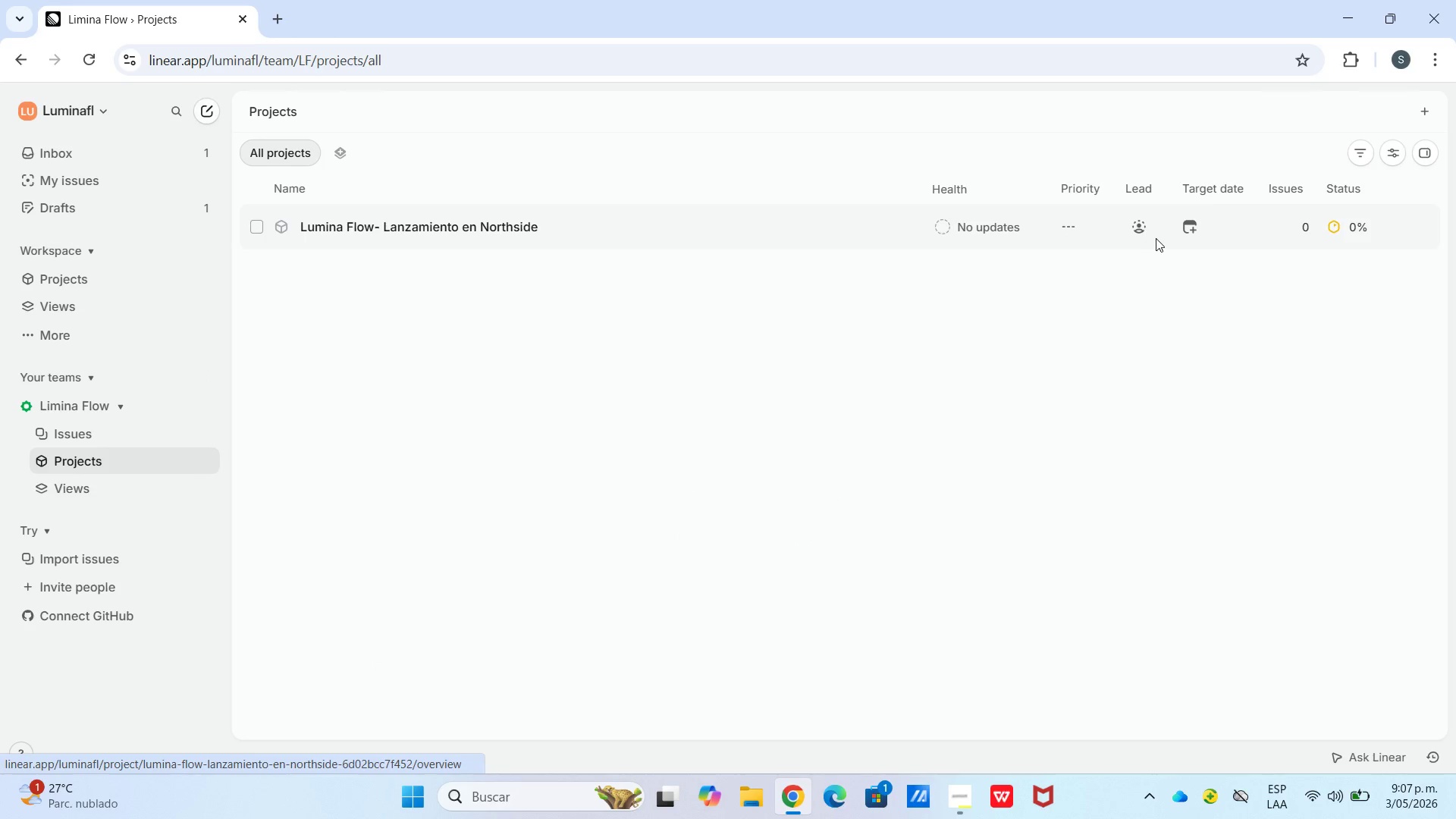 
left_click([1137, 225])
 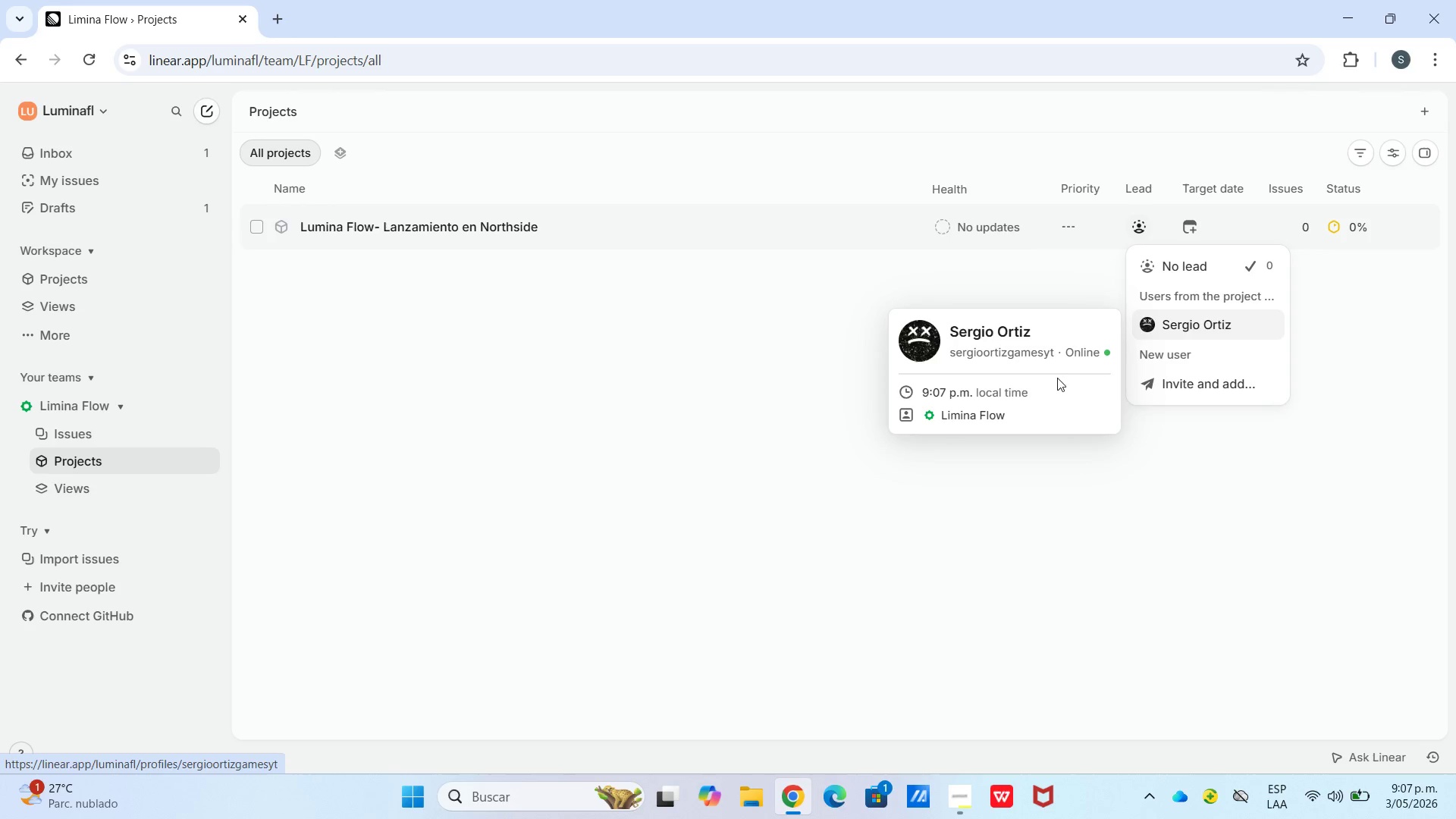 
left_click([1002, 421])
 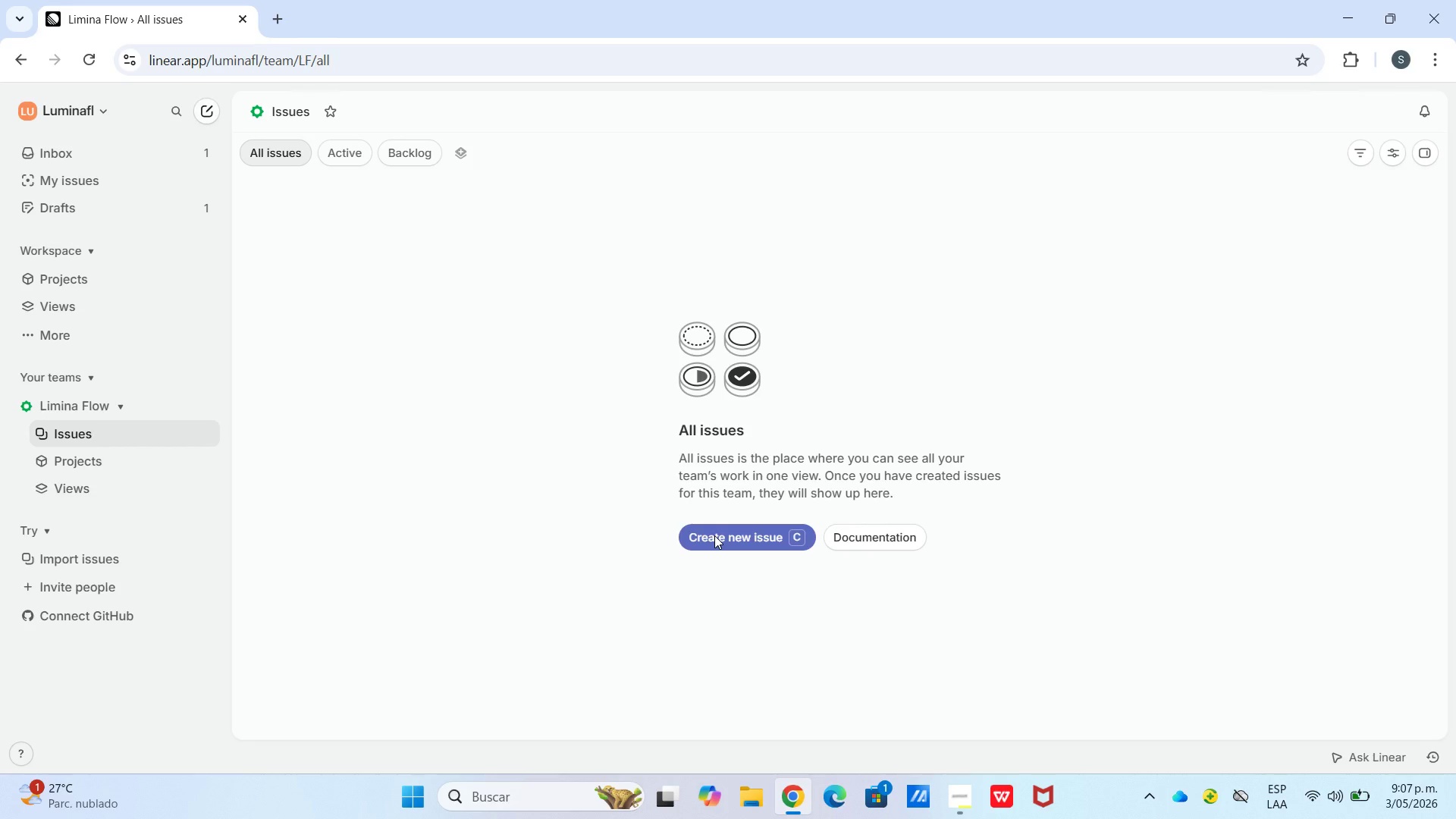 
wait(11.02)
 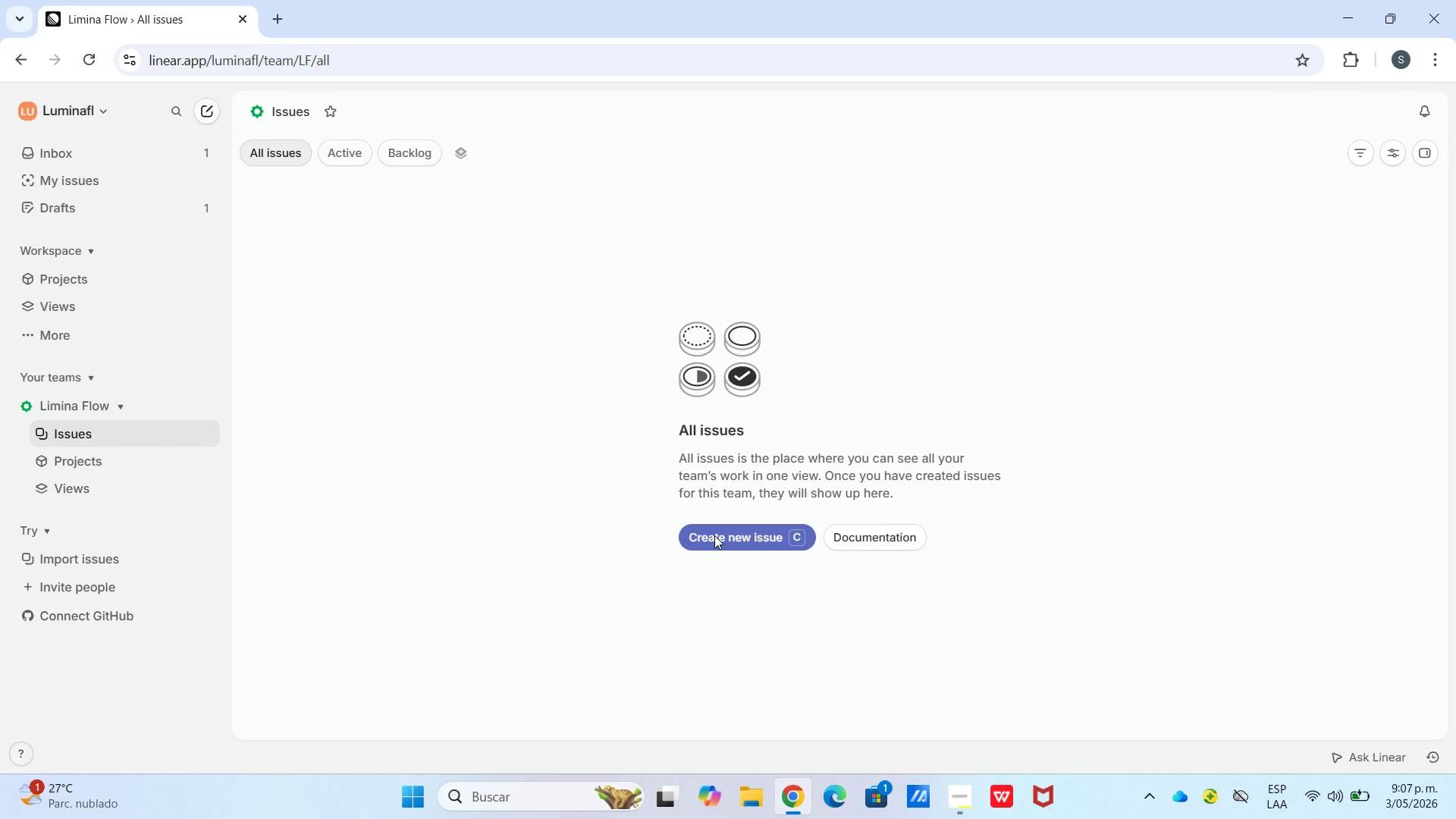 
left_click([714, 535])
 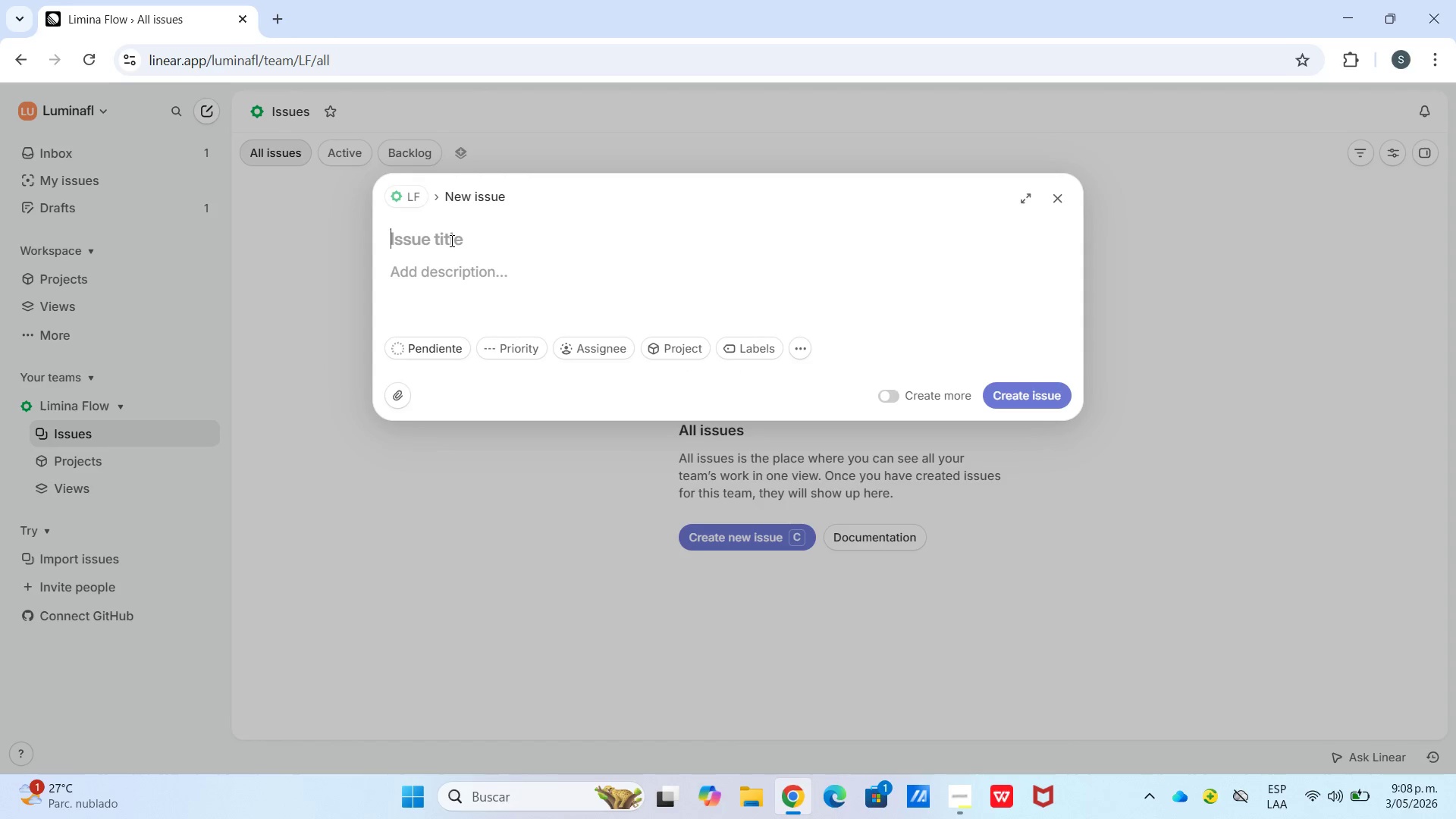 
wait(6.0)
 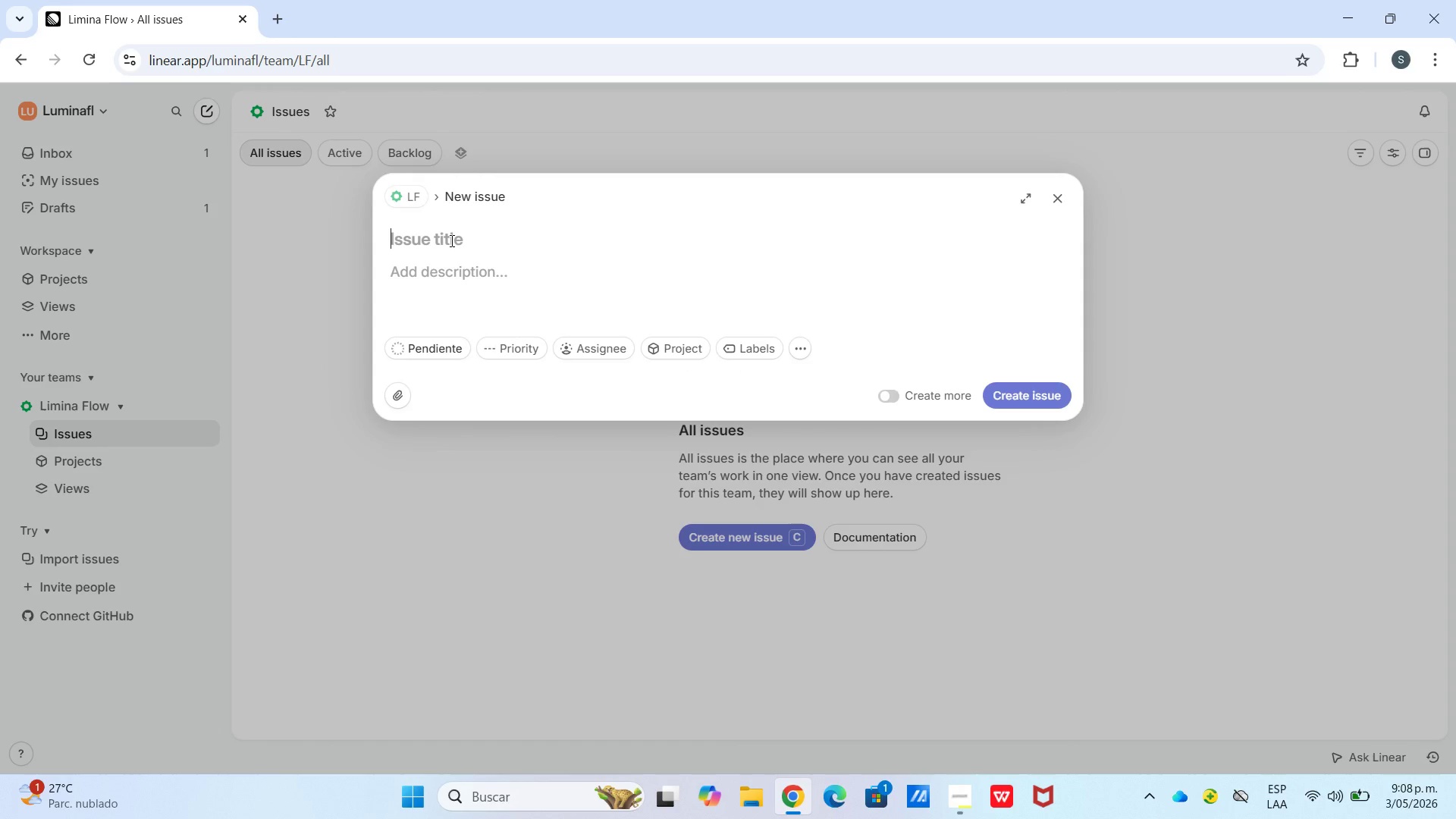 
type(Install Kl)
key(Backspace)
type(iln )
key(Backspace)
type(-dired)
key(Backspace)
key(Backspace)
key(Backspace)
key(Backspace)
type(ried bamboo floorimn)
key(Backspace)
key(Backspace)
type(ng)
 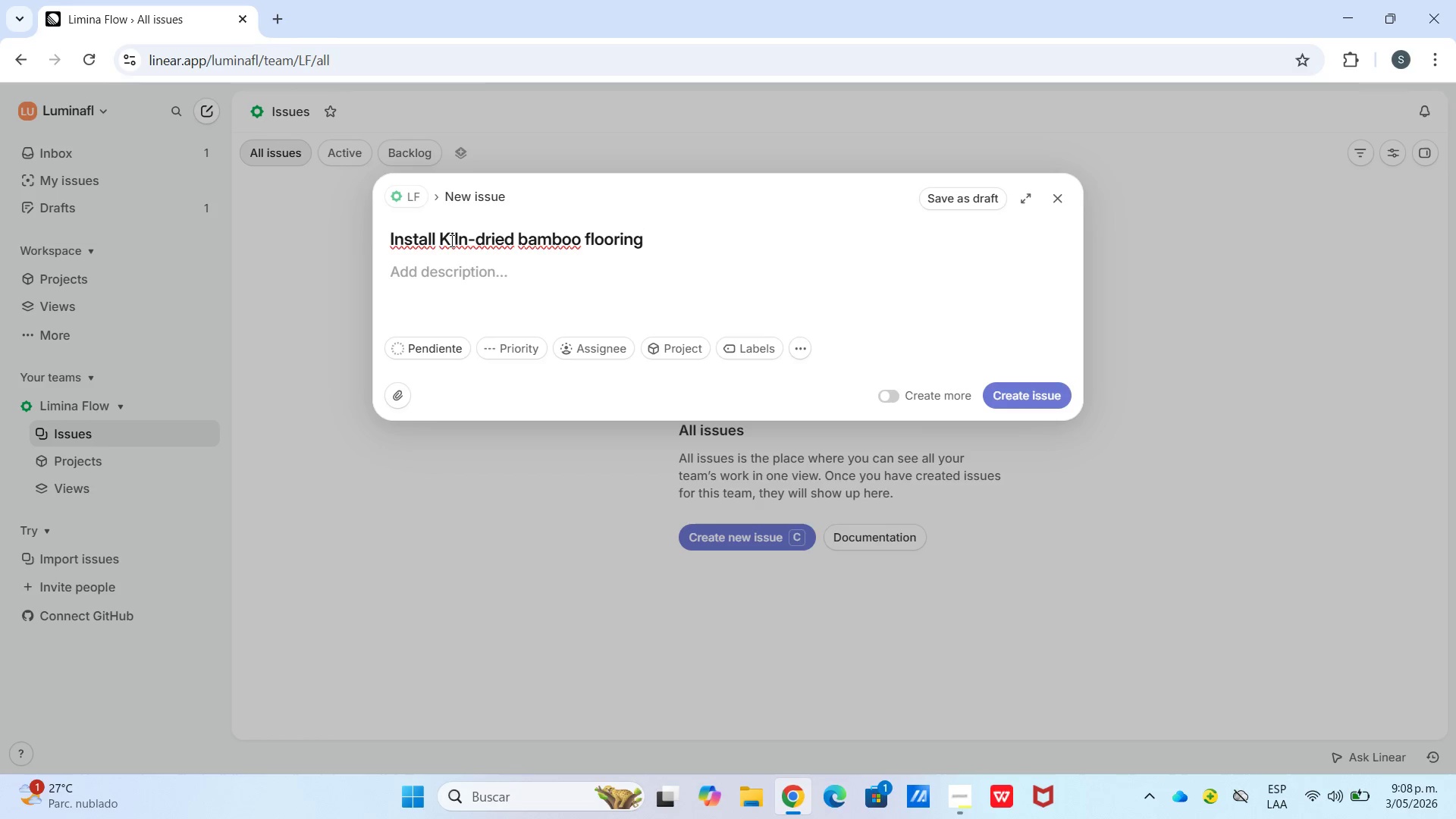 
wait(6.14)
 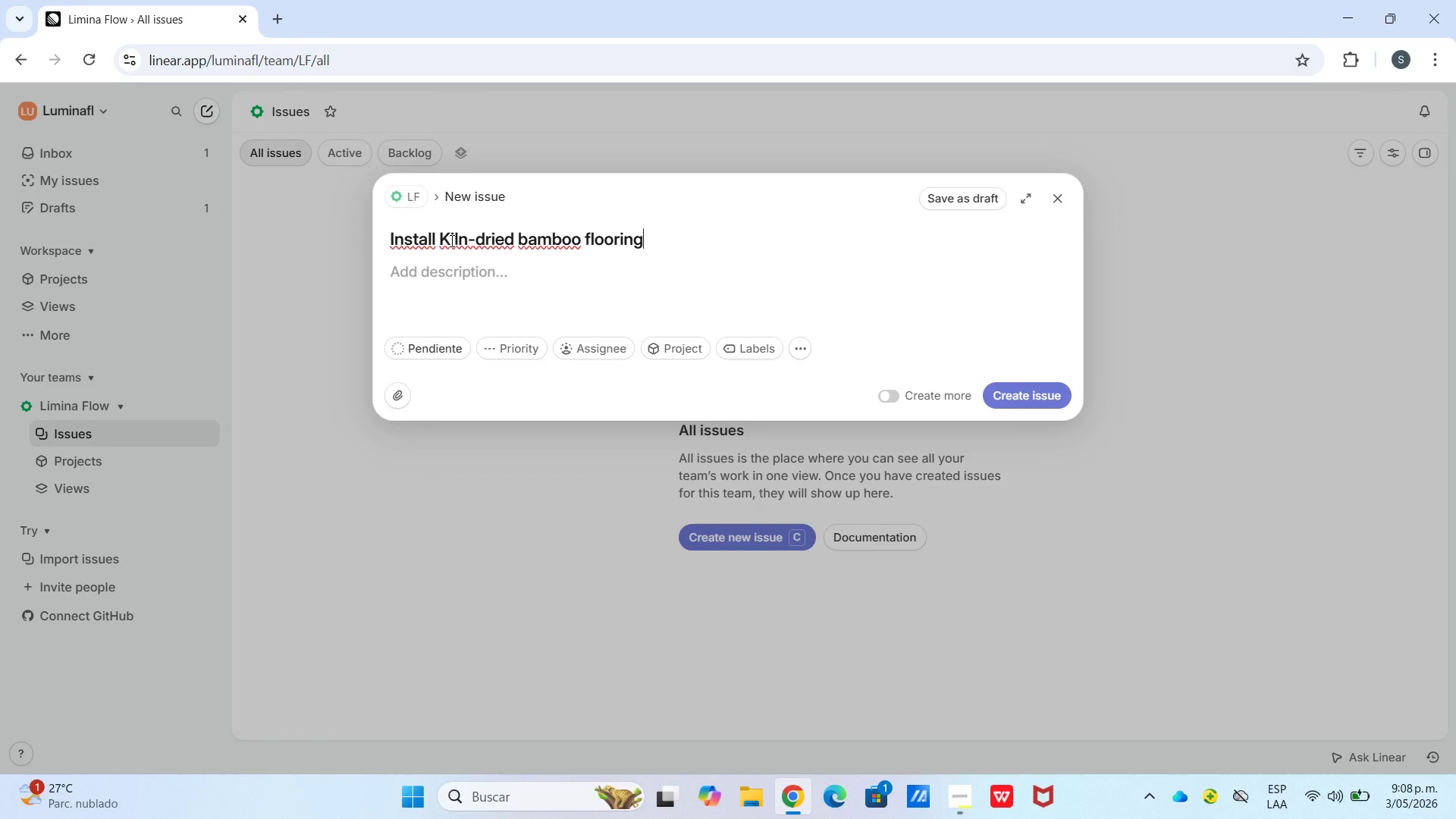 
double_click([513, 350])
 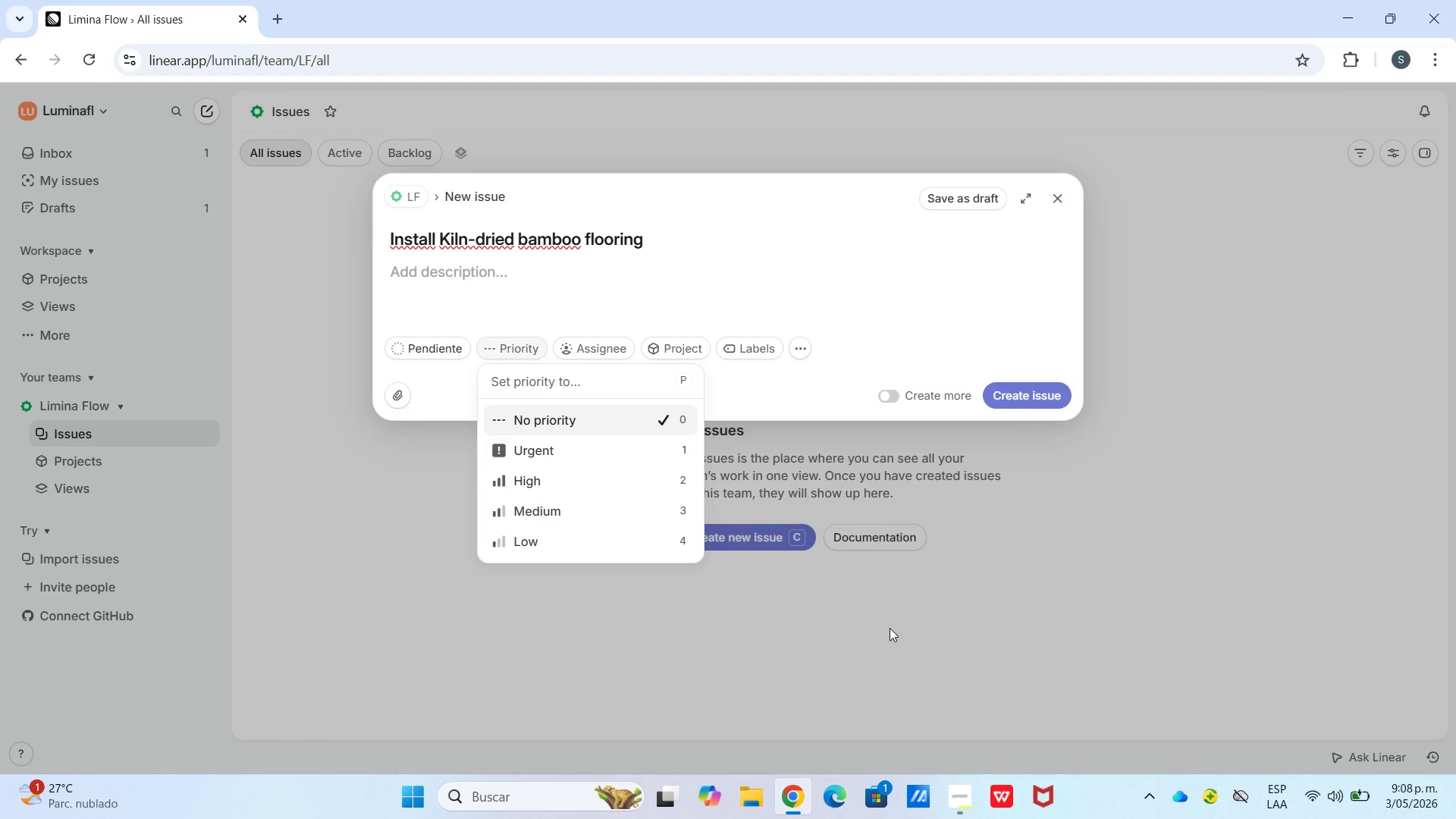 
left_click([566, 479])
 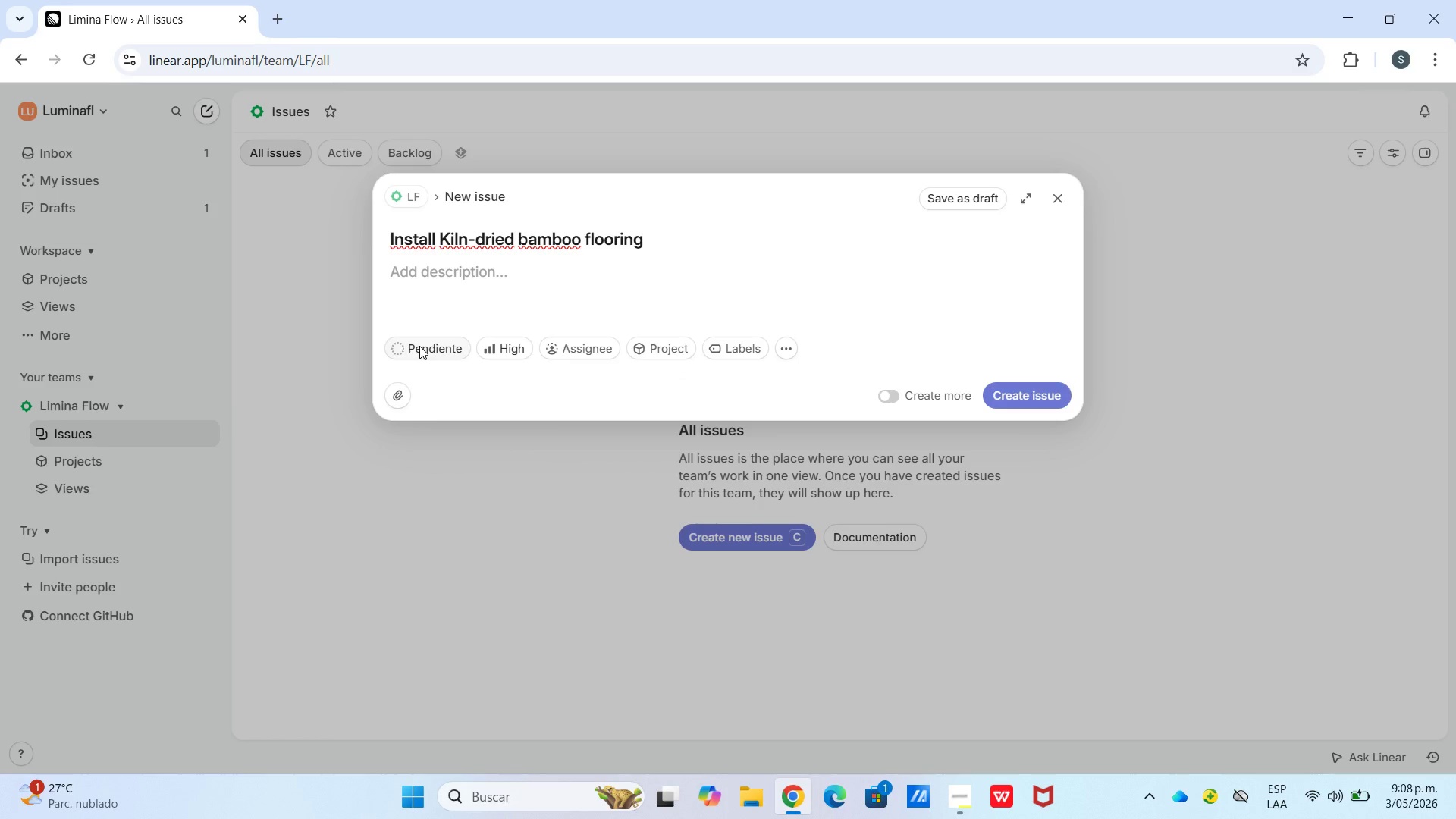 
left_click([419, 345])
 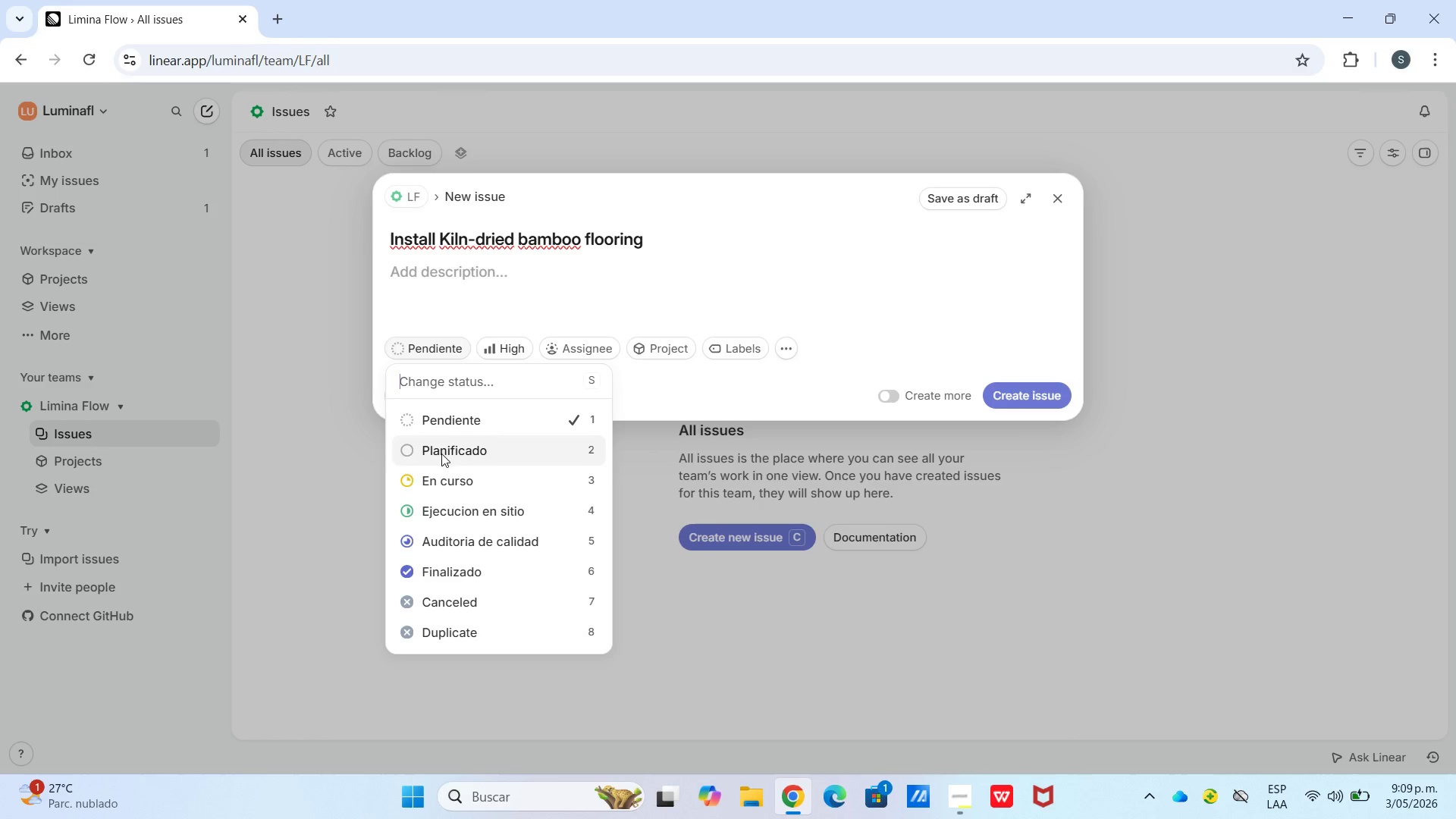 
wait(27.5)
 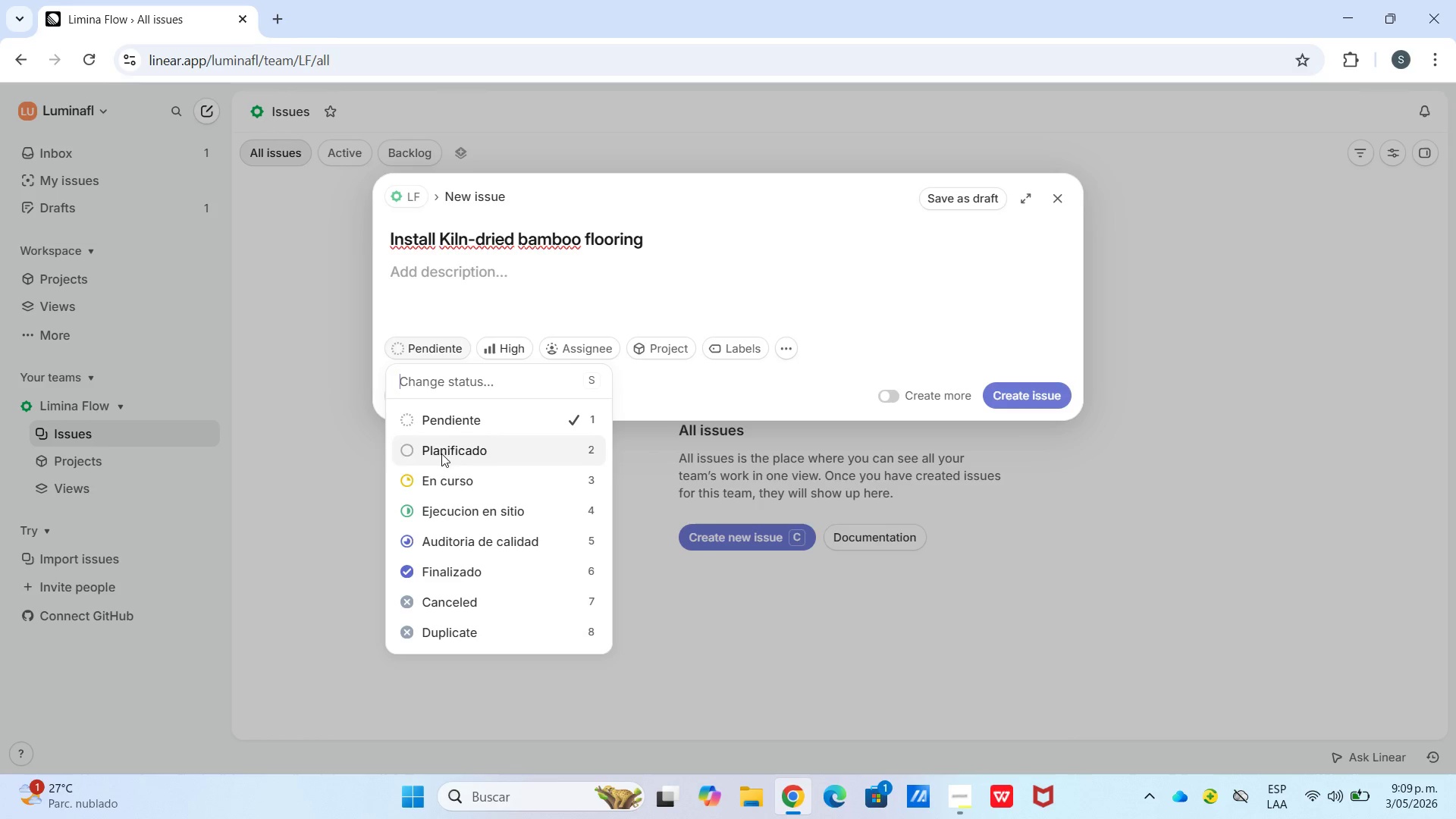 
left_click_drag(start_coordinate=[537, 319], to_coordinate=[532, 323])
 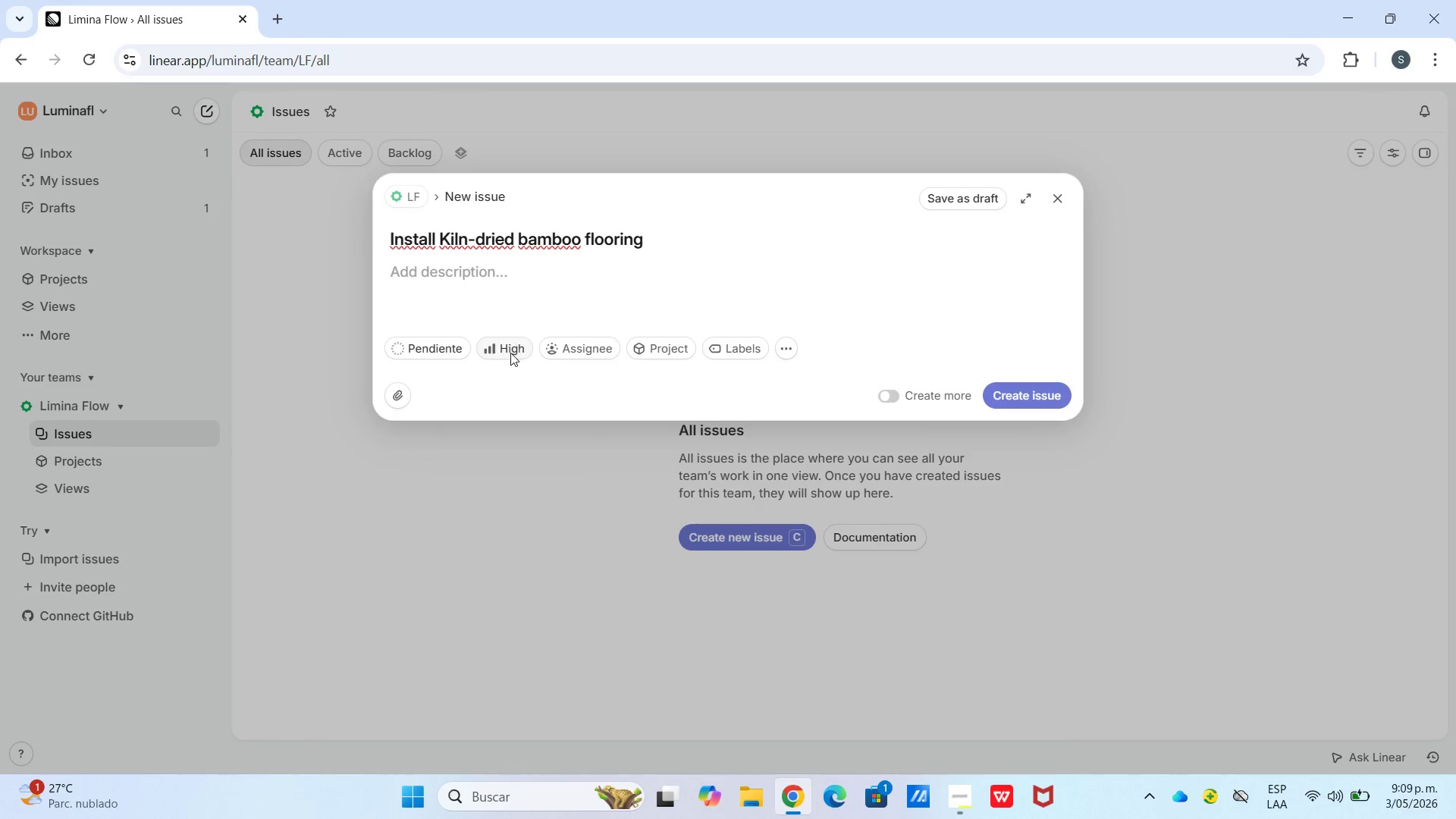 
double_click([510, 353])
 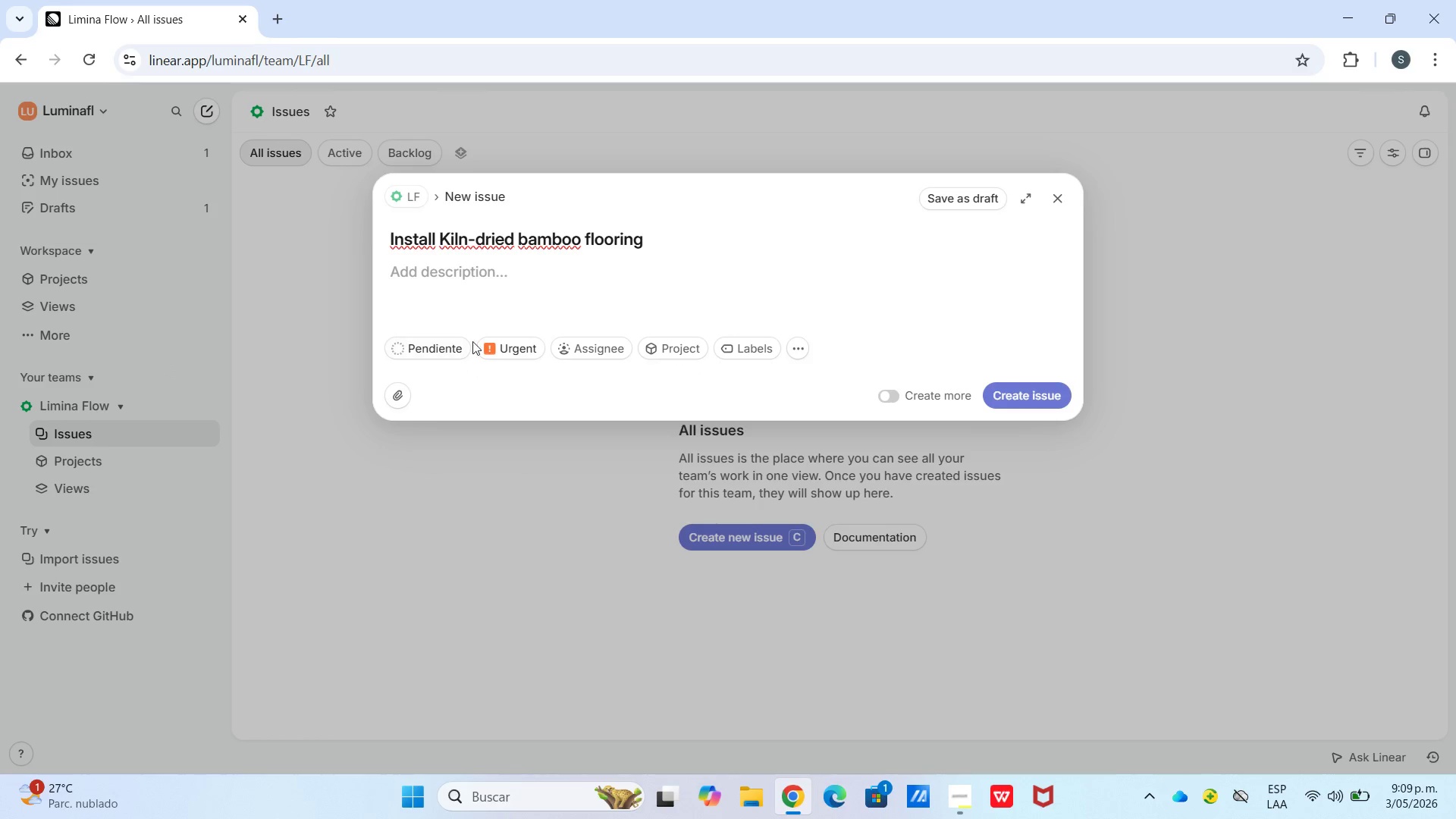 
wait(6.31)
 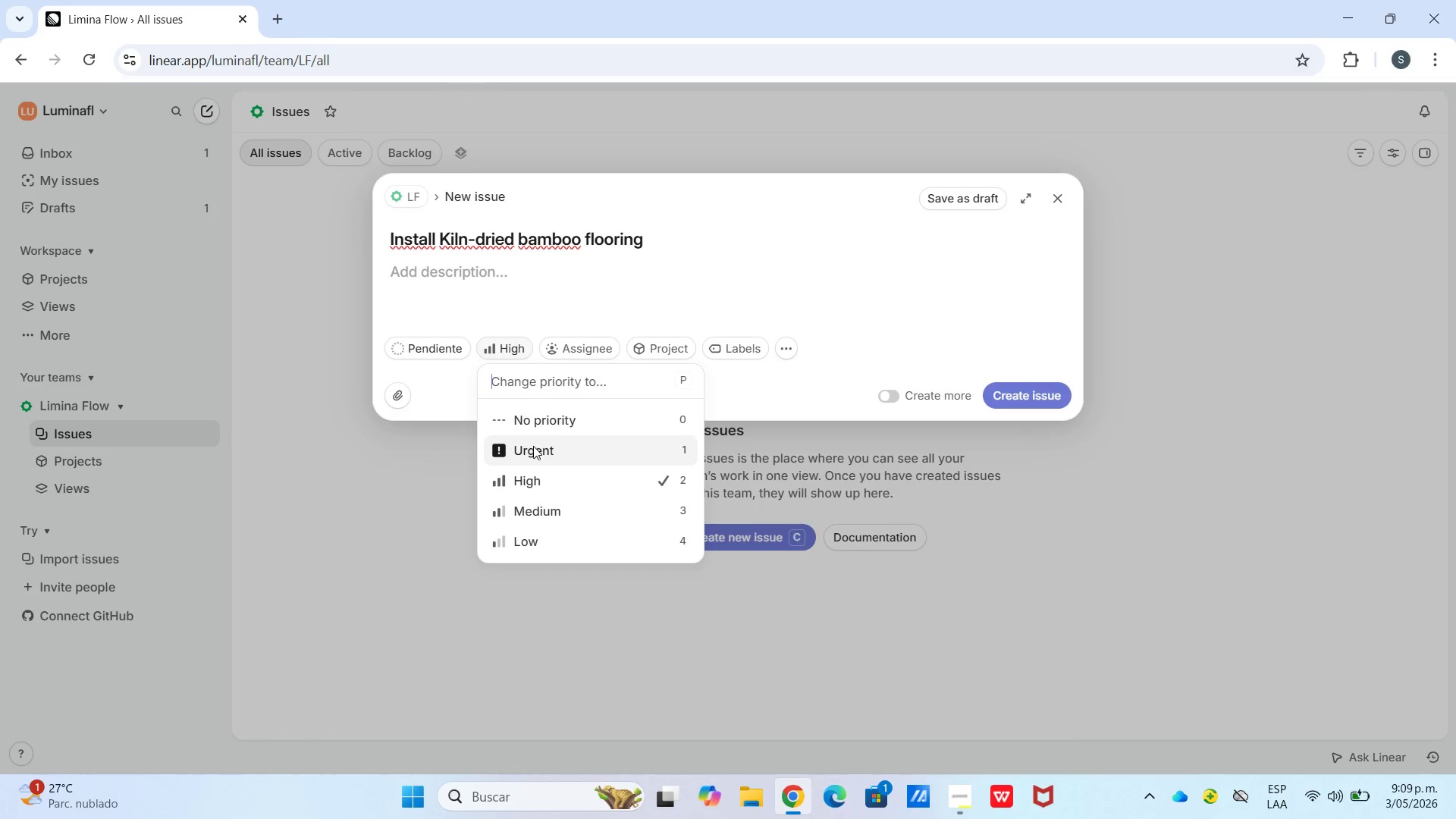 
left_click([732, 348])
 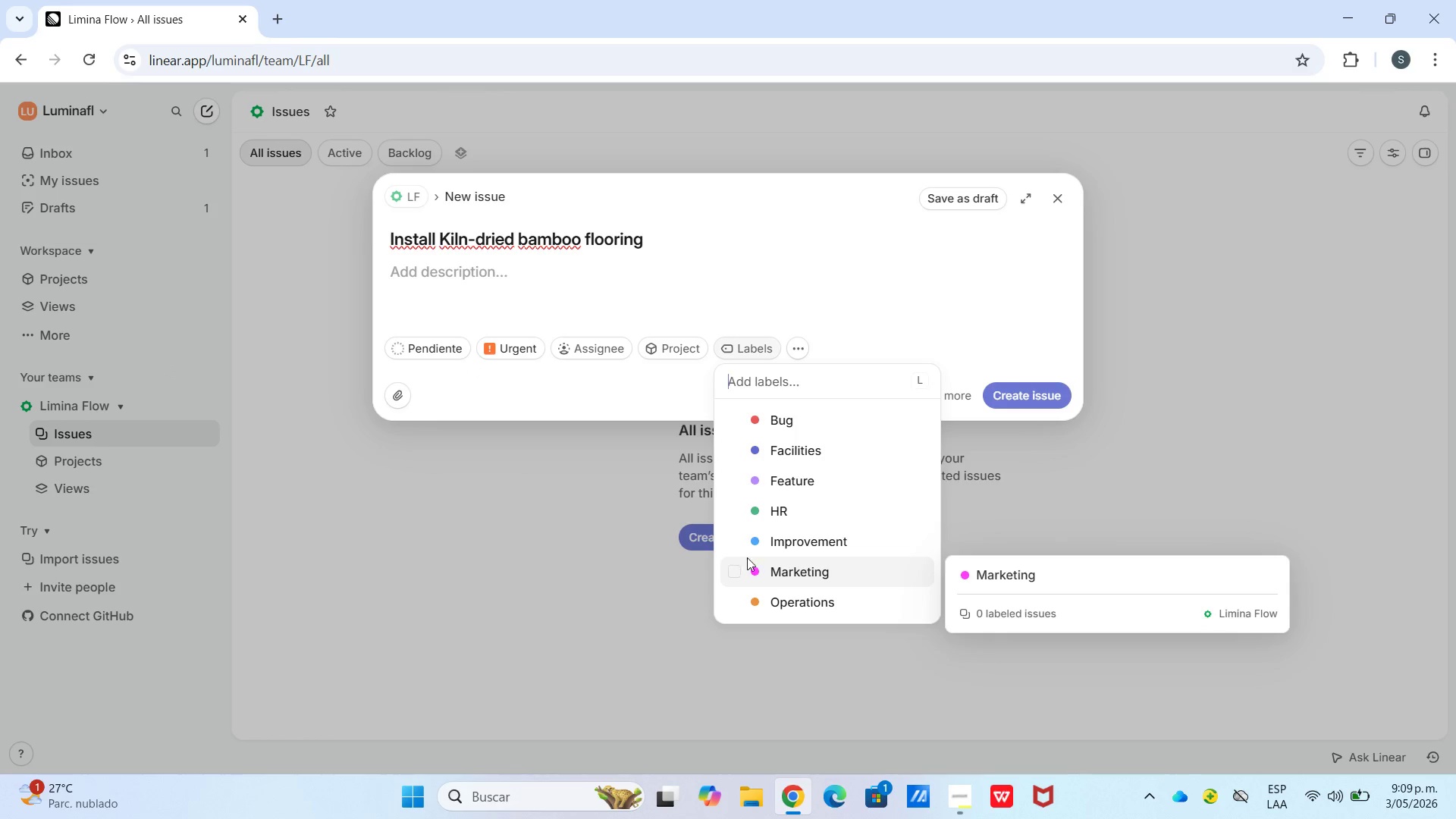 
left_click([821, 447])
 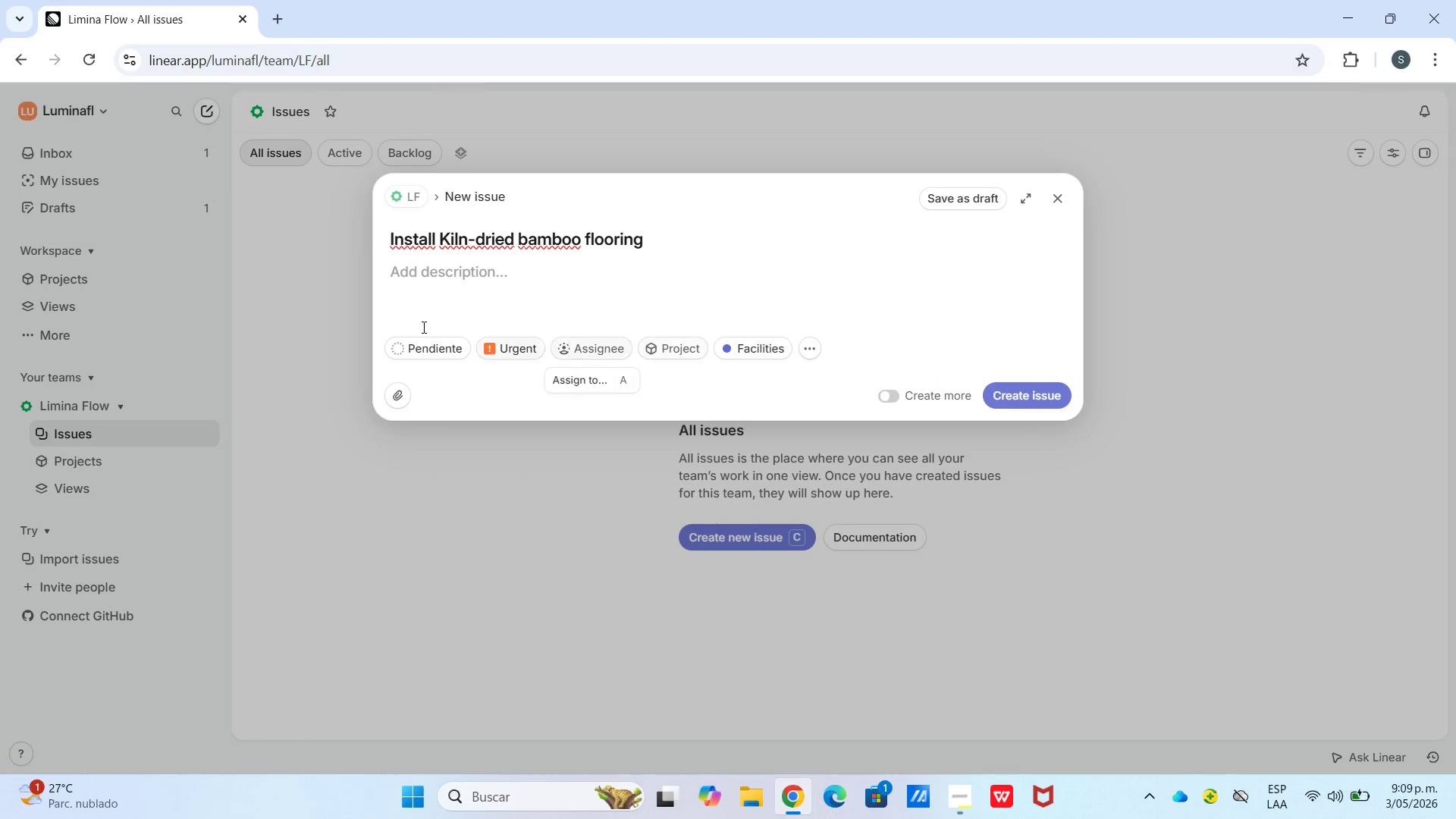 
left_click([815, 355])
 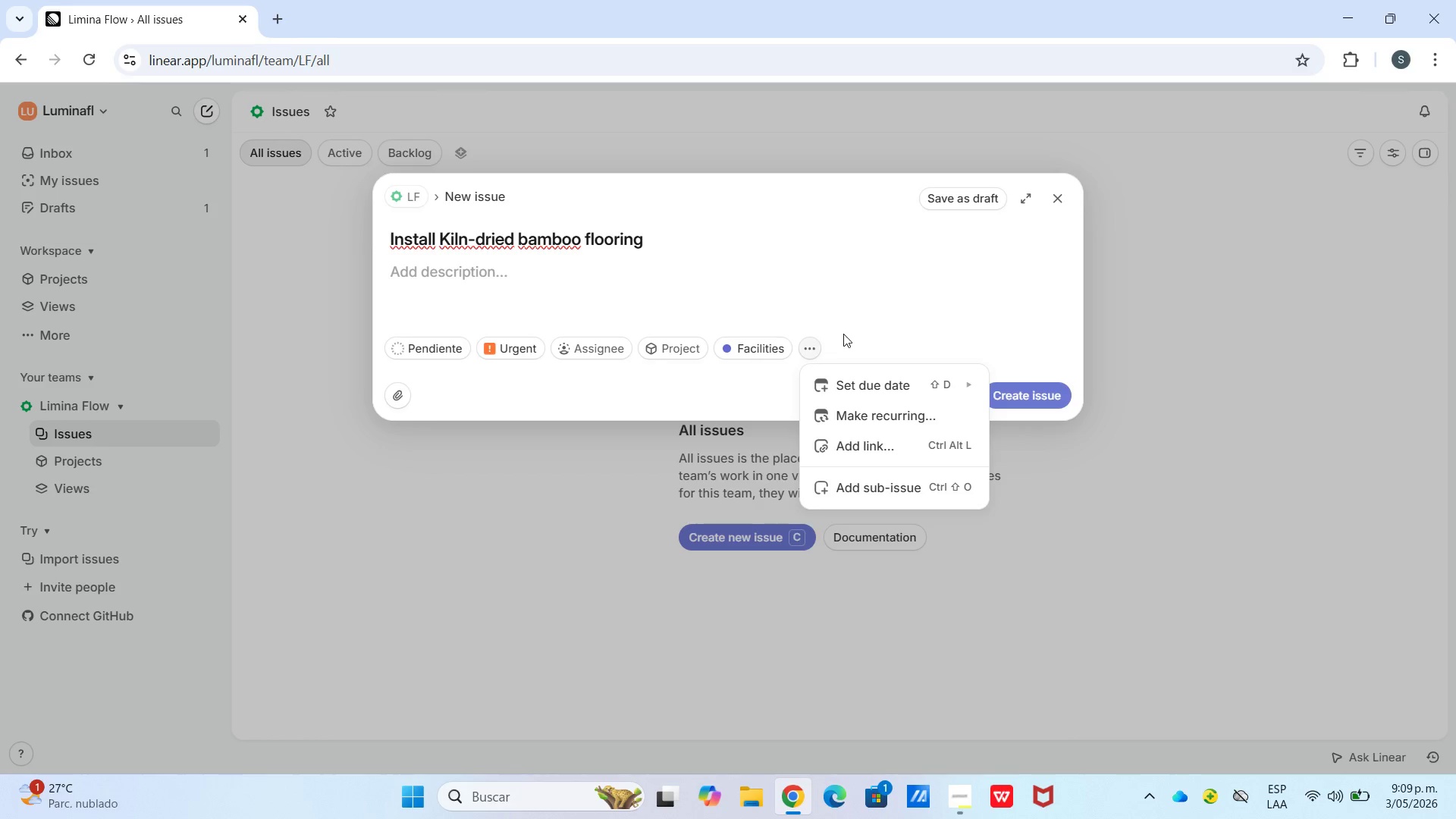 
left_click([848, 330])
 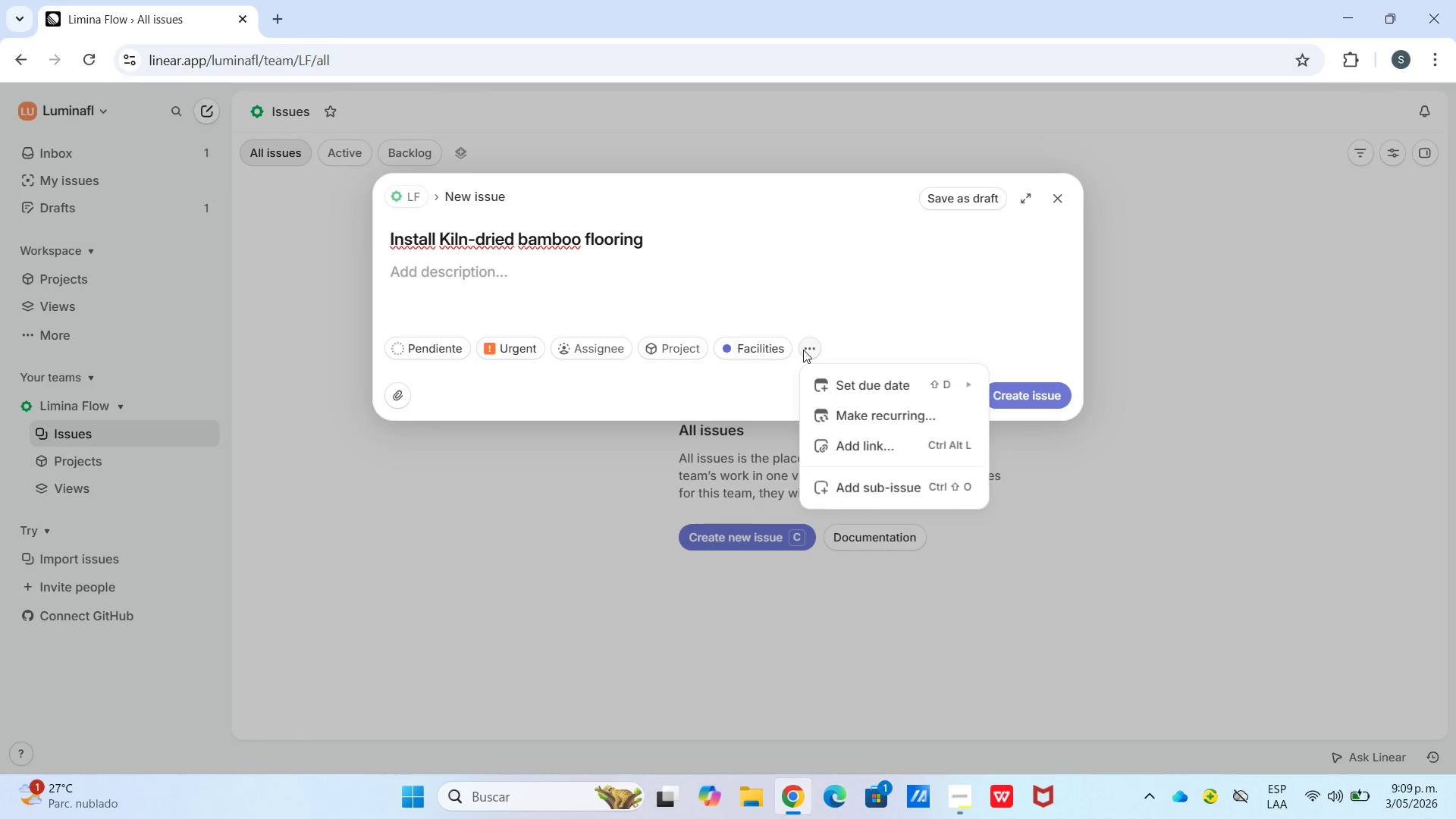 
left_click([805, 350])
 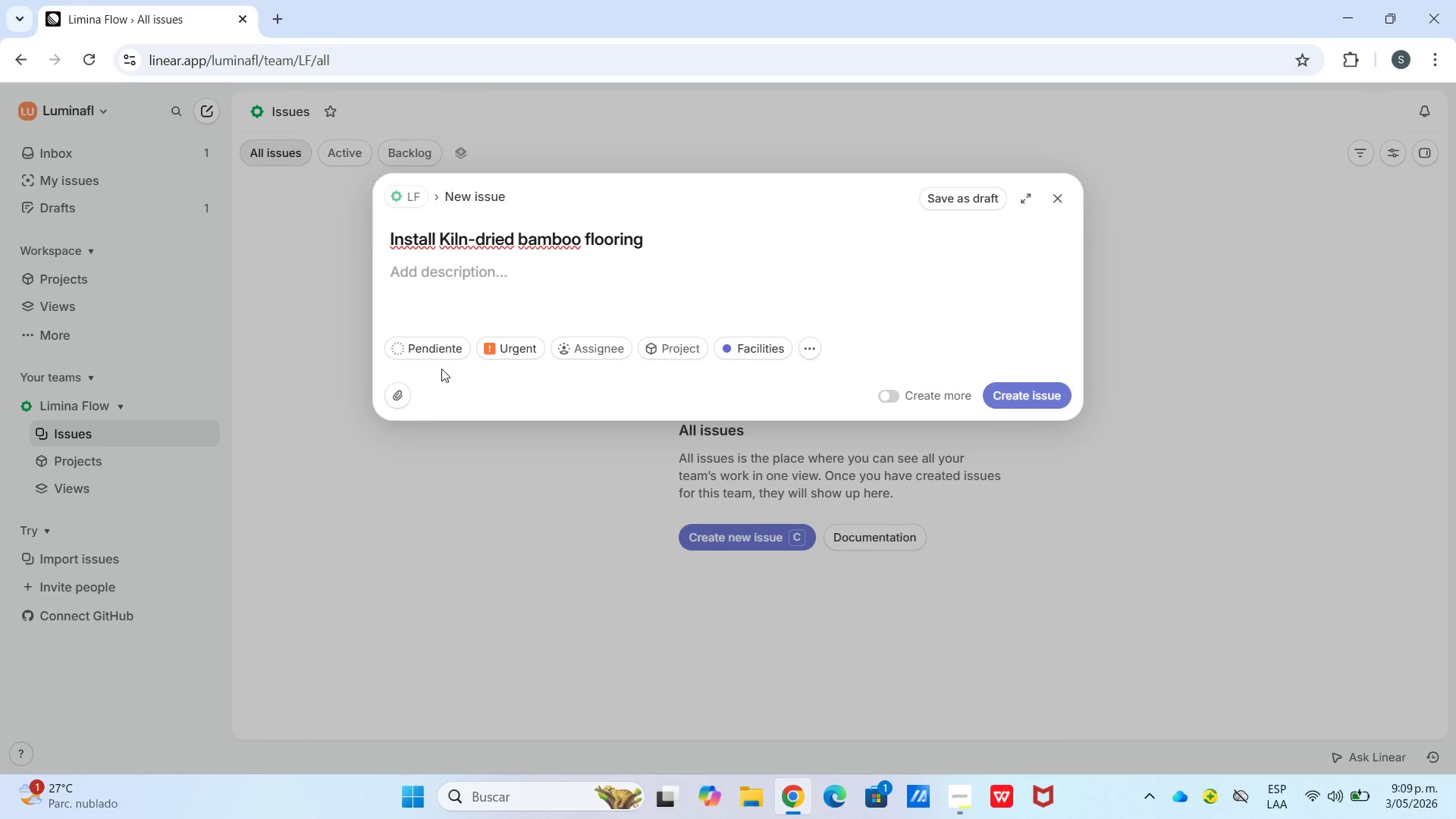 
left_click([591, 351])
 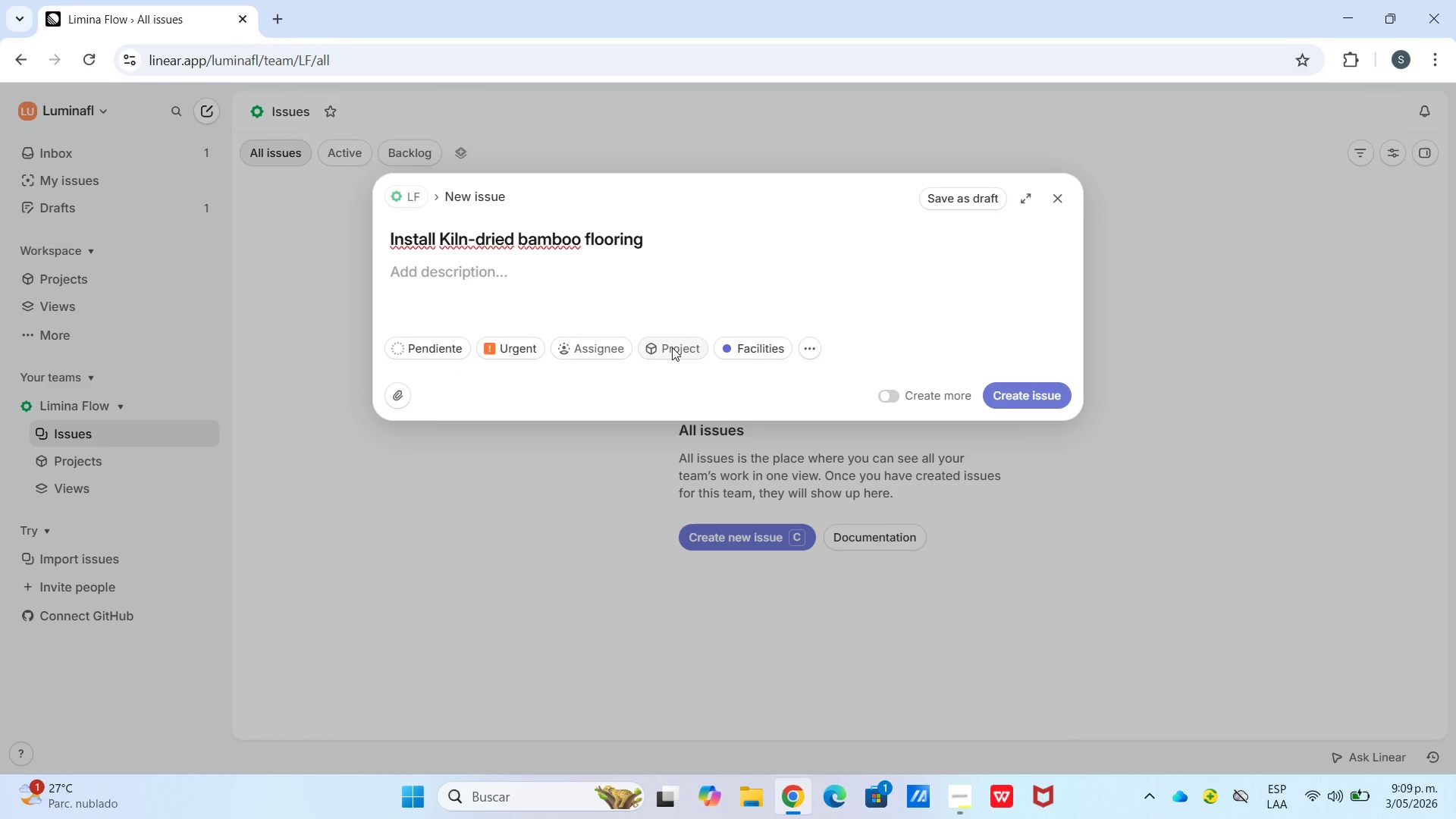 
left_click([672, 347])
 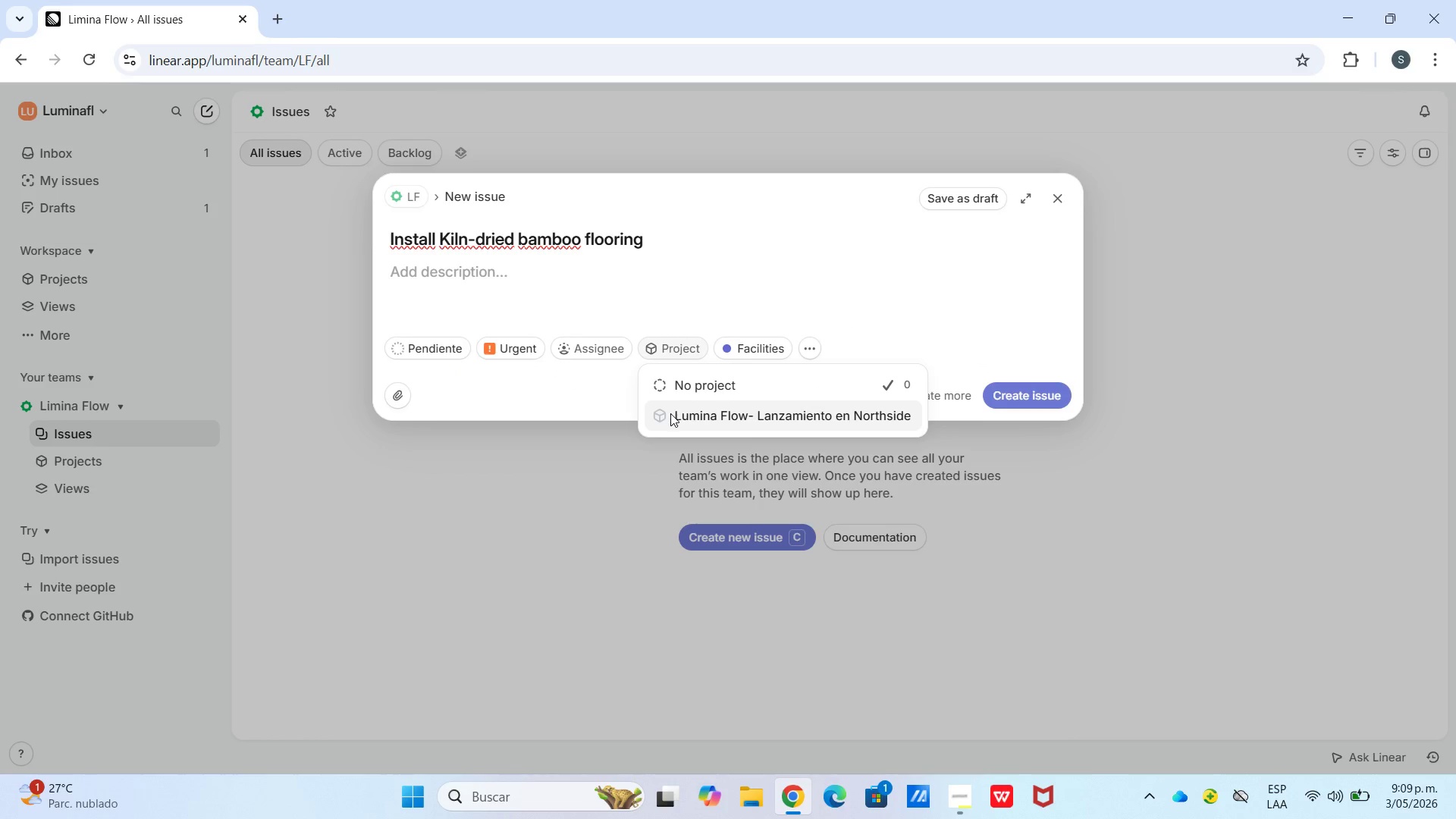 
left_click_drag(start_coordinate=[659, 300], to_coordinate=[655, 299])
 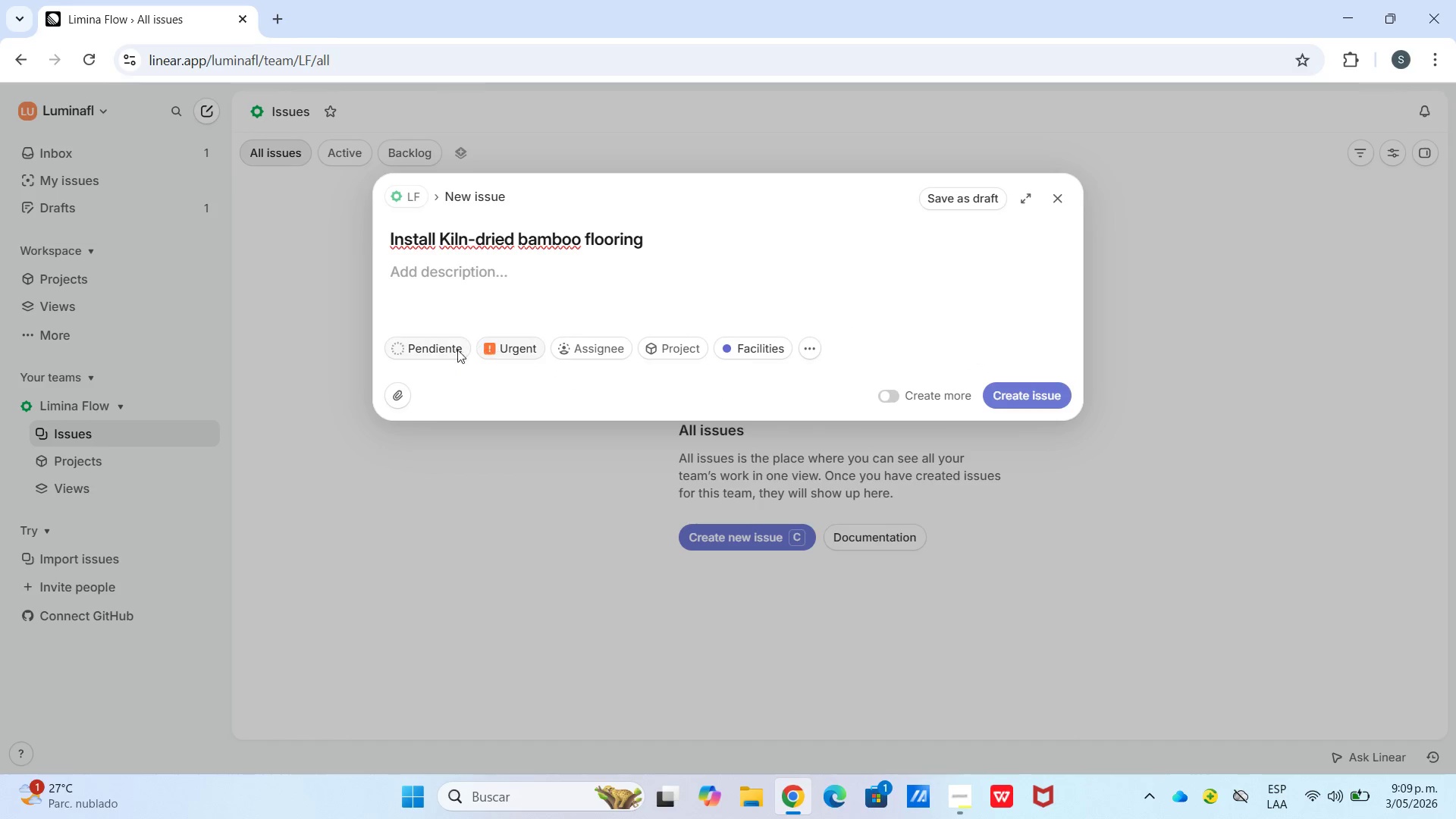 
left_click([452, 350])
 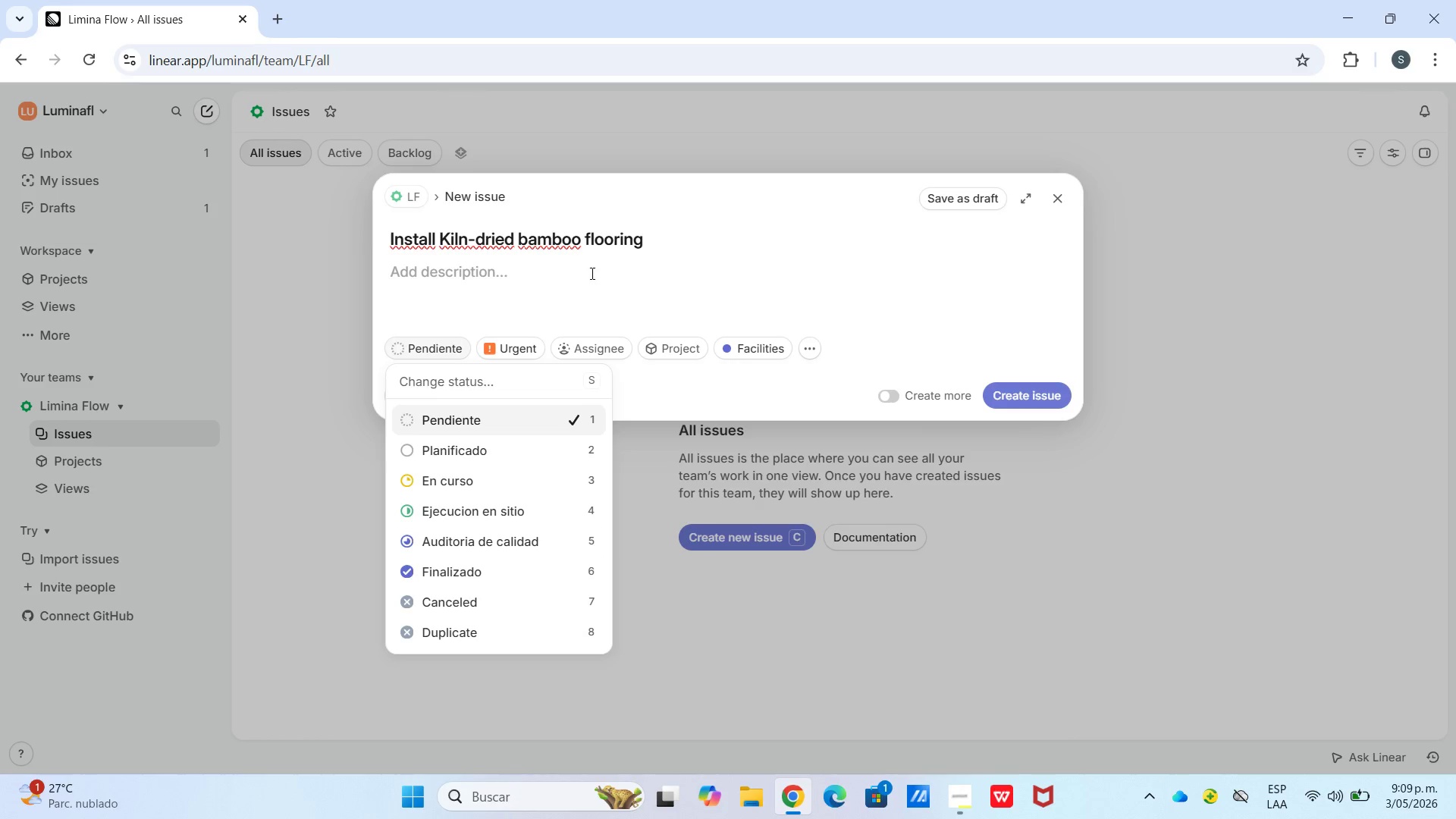 
left_click([1040, 395])
 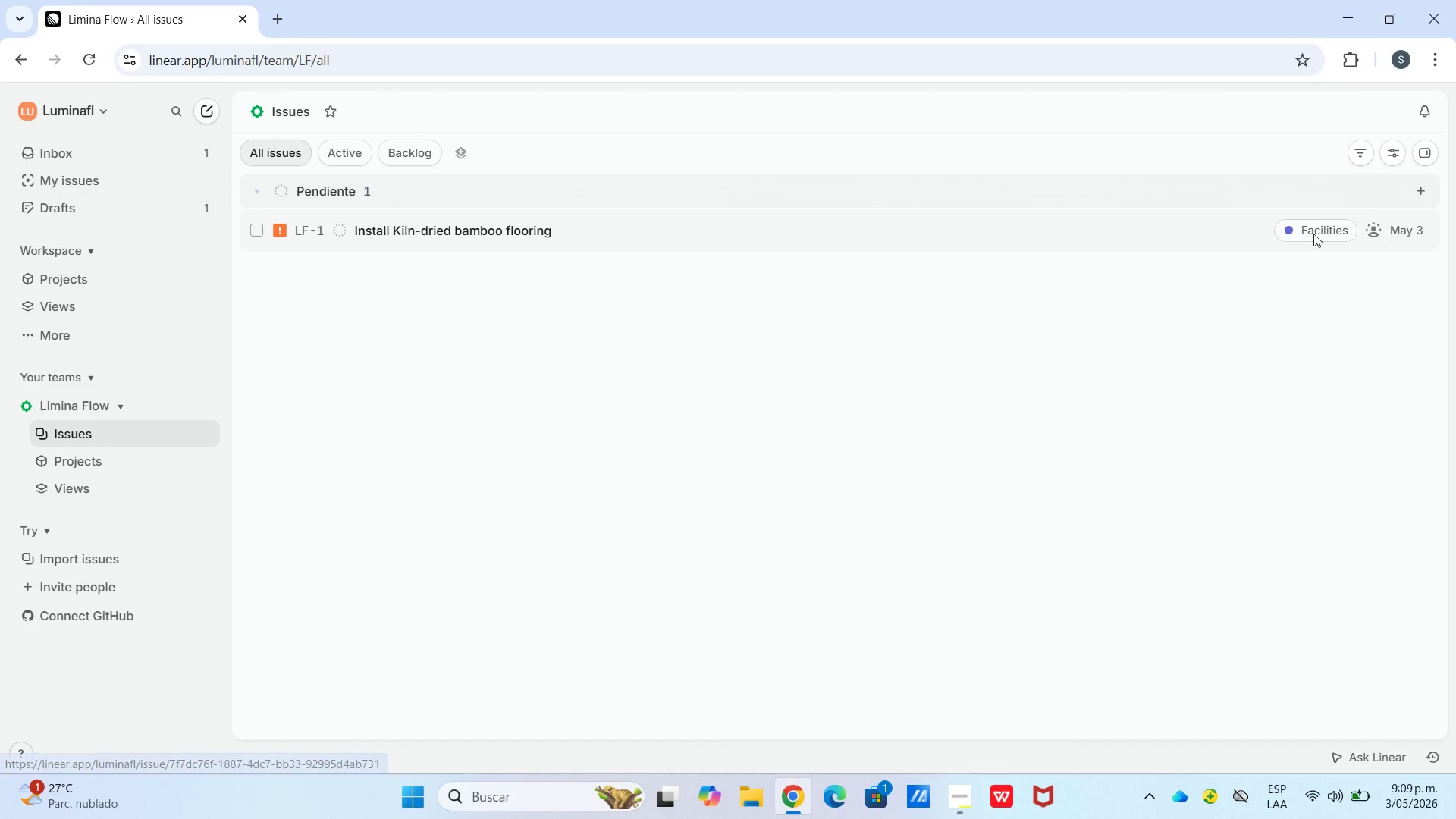 
right_click([1149, 222])
 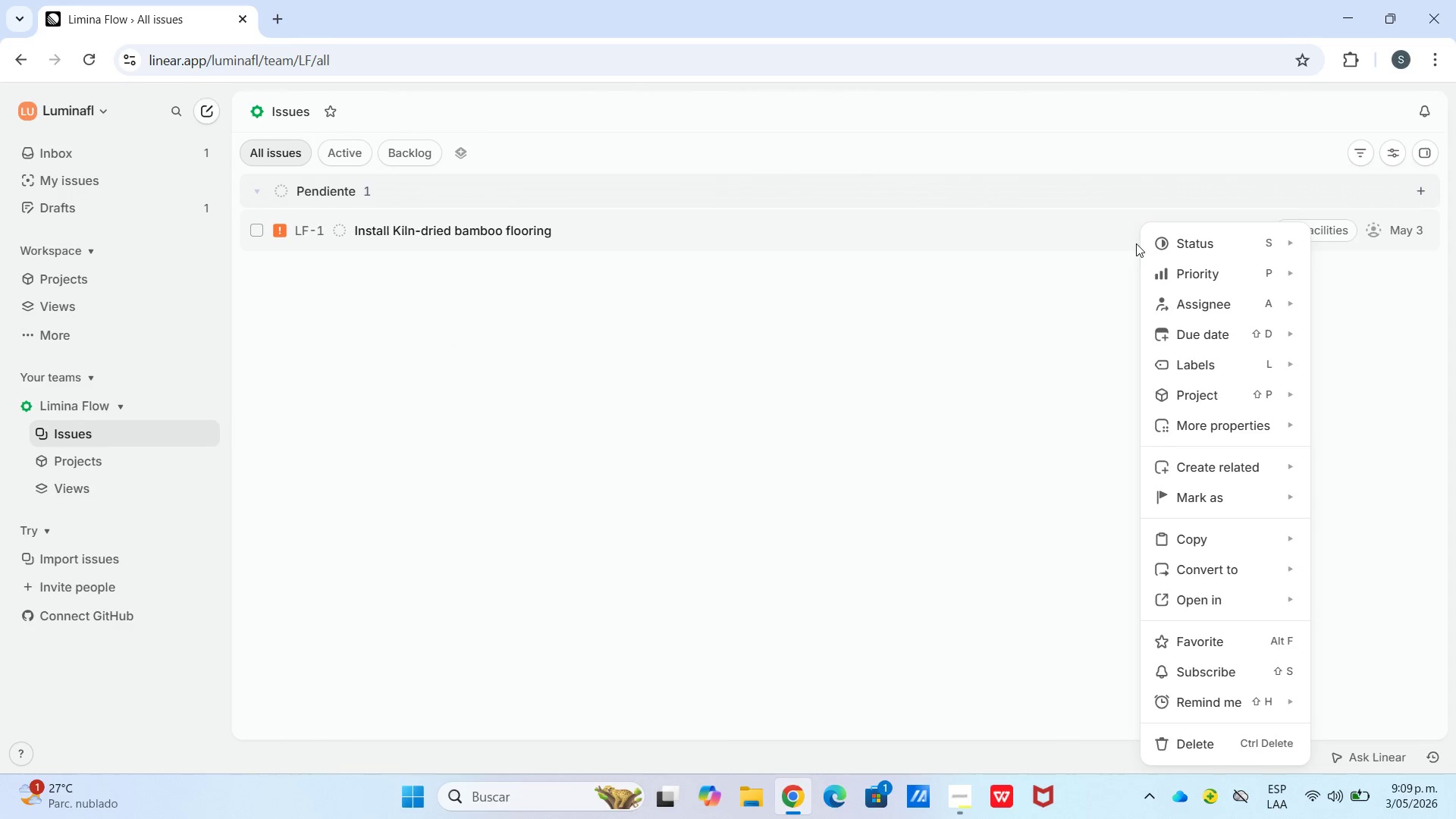 
left_click([1188, 247])
 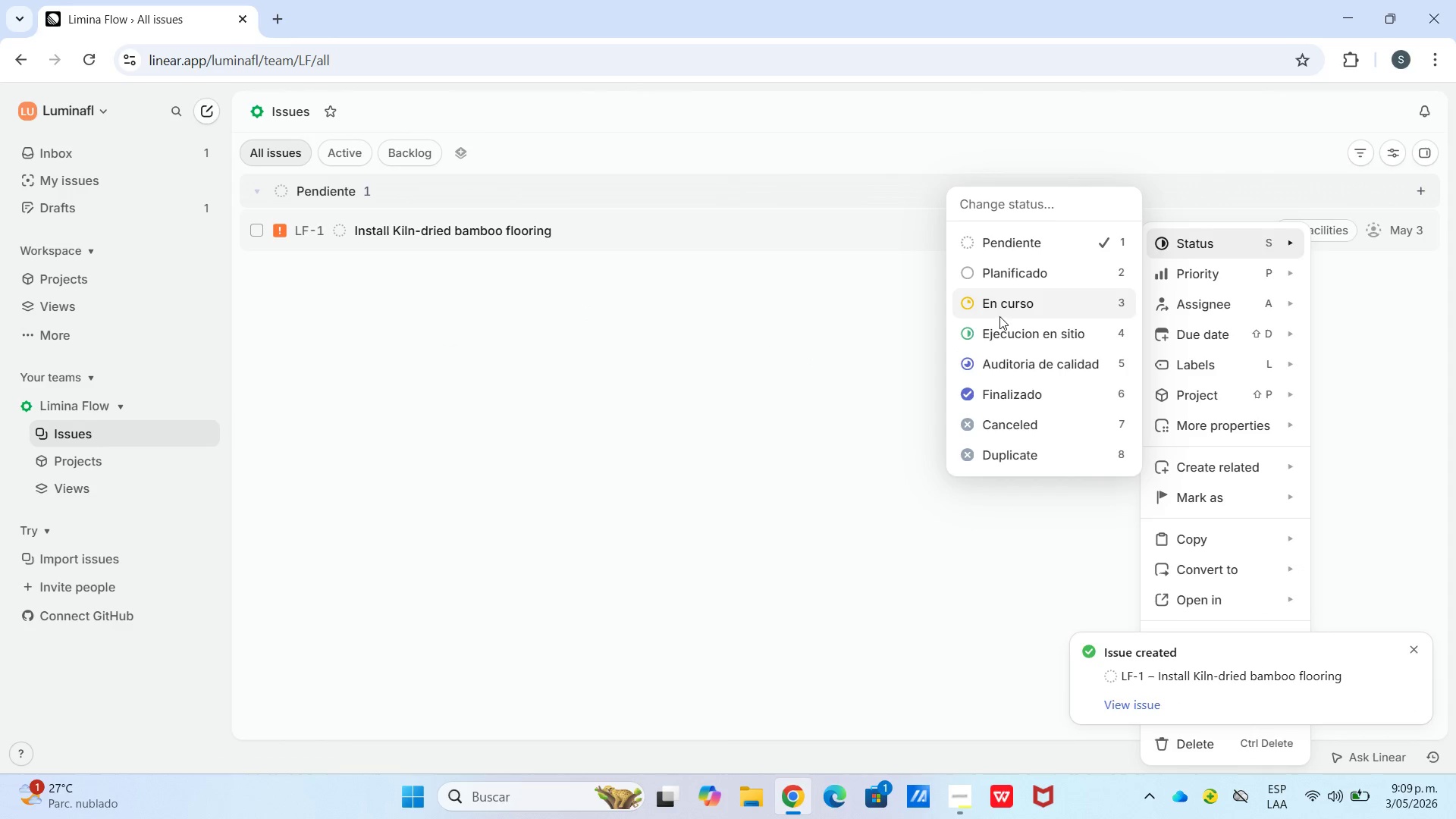 
left_click([1037, 335])
 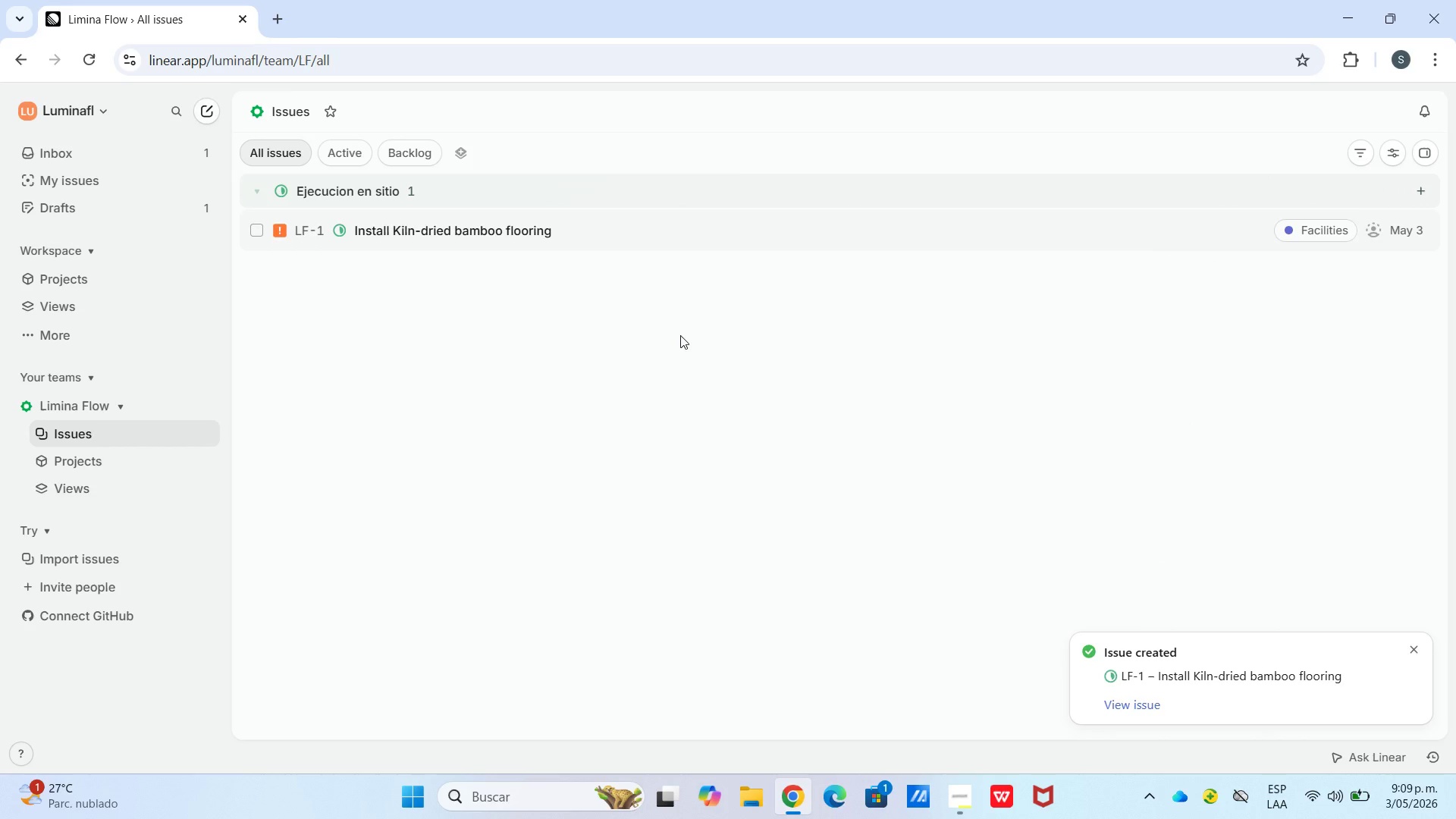 
left_click_drag(start_coordinate=[711, 350], to_coordinate=[706, 351])
 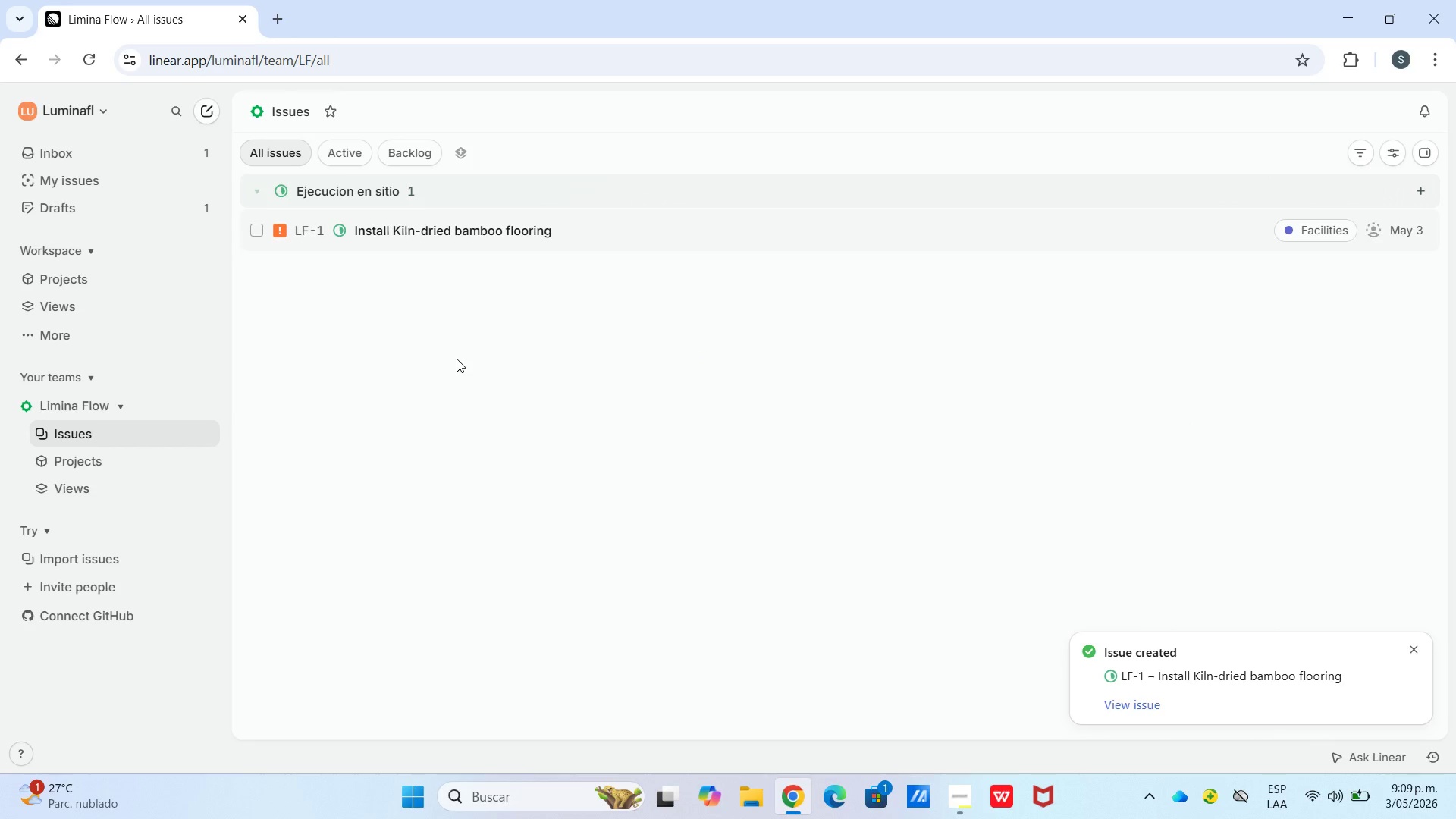 
type(cMount infrared heating panels)
 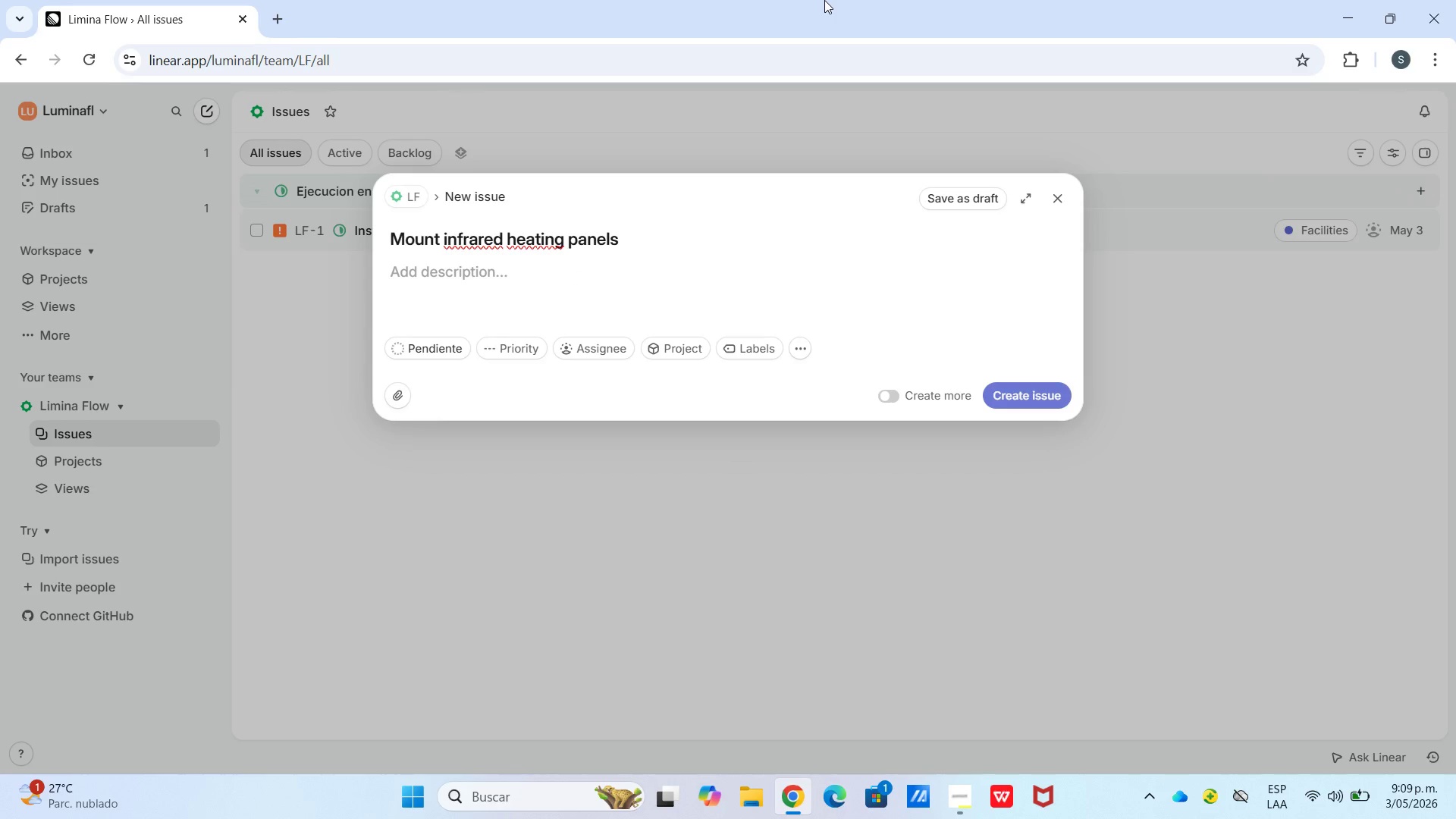 
left_click_drag(start_coordinate=[544, 485], to_coordinate=[540, 480])
 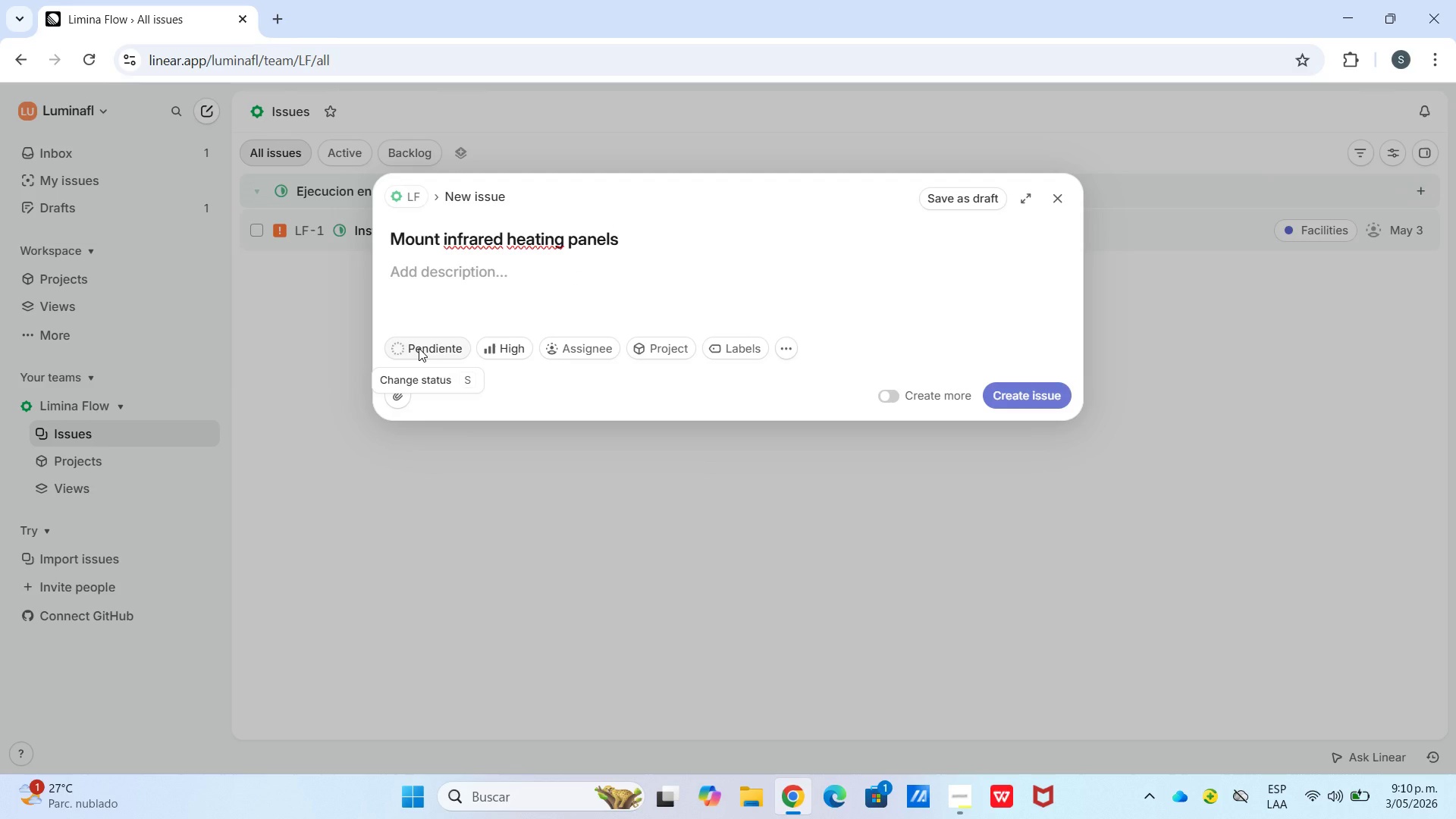 
left_click([419, 348])
 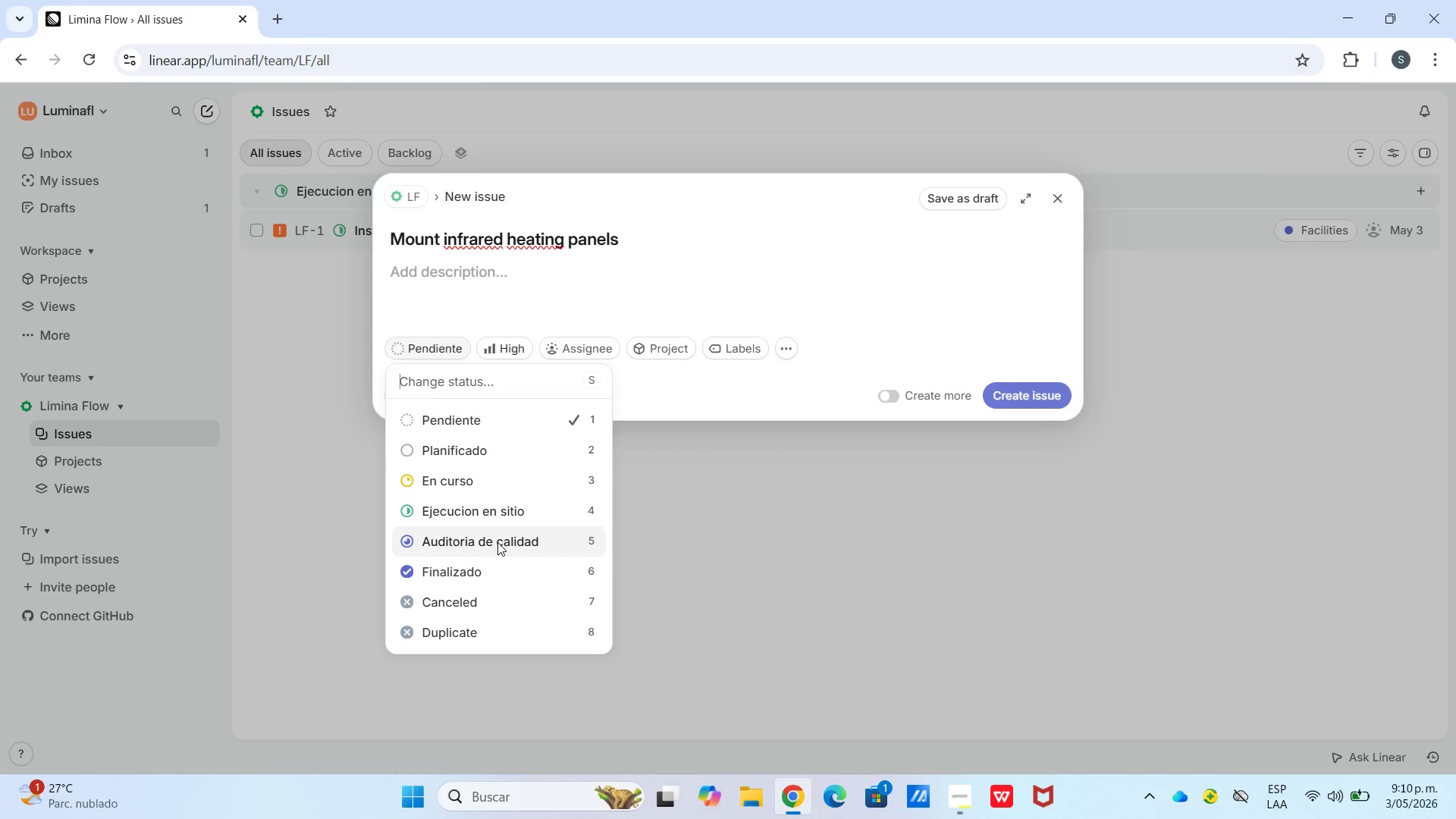 
left_click([505, 505])
 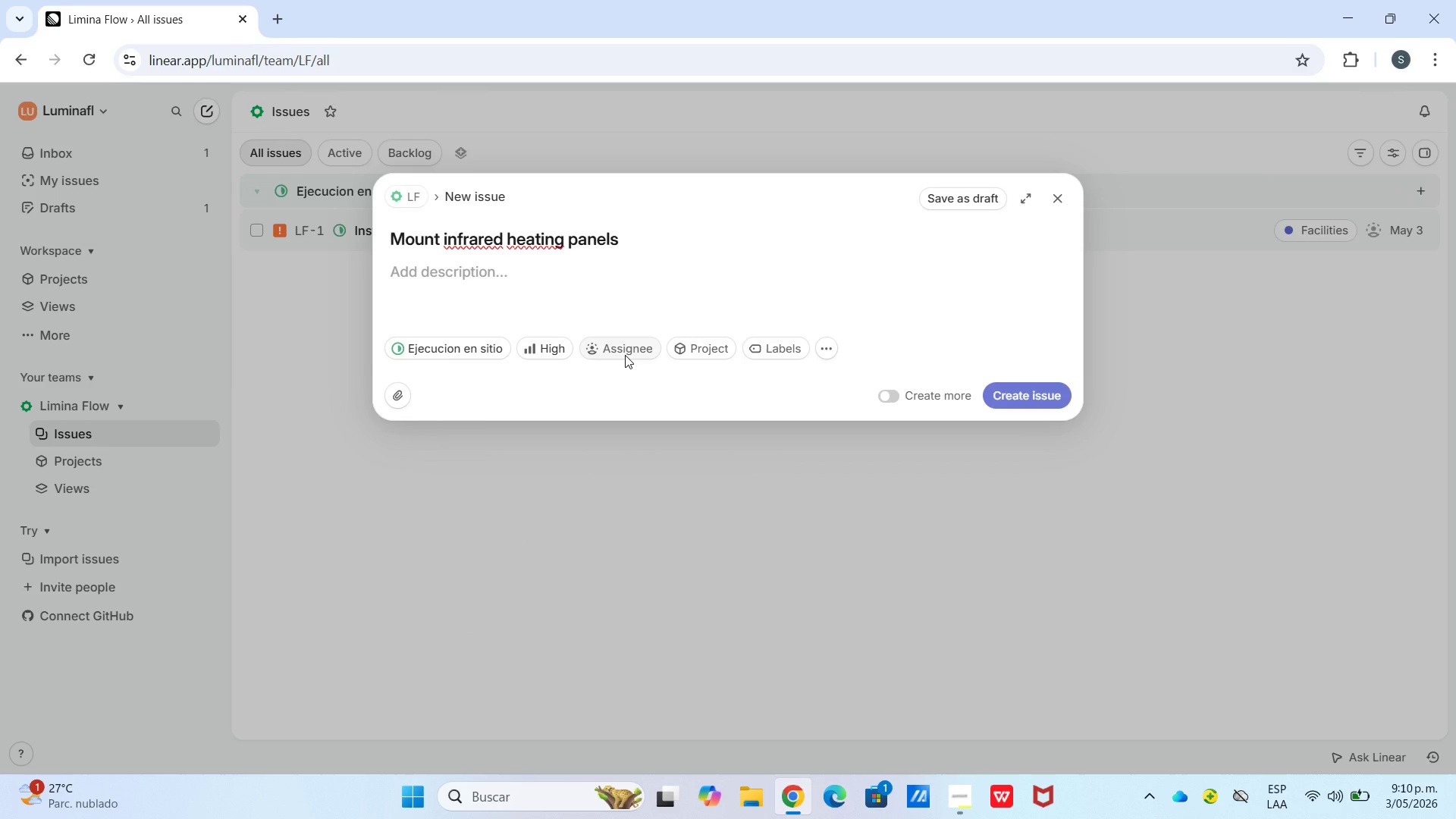 
left_click([625, 355])
 